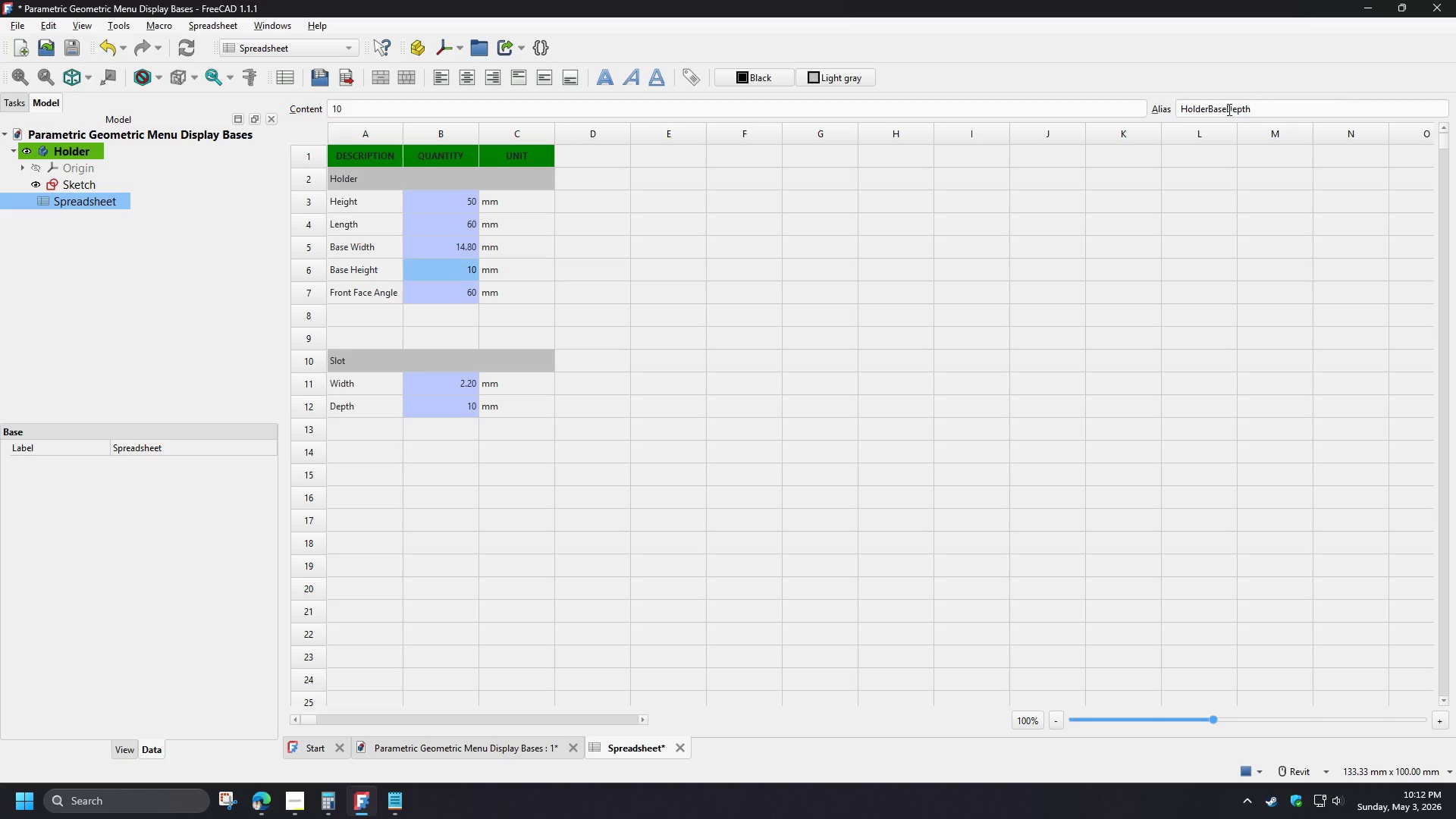 
left_click_drag(start_coordinate=[1228, 109], to_coordinate=[1282, 115])
 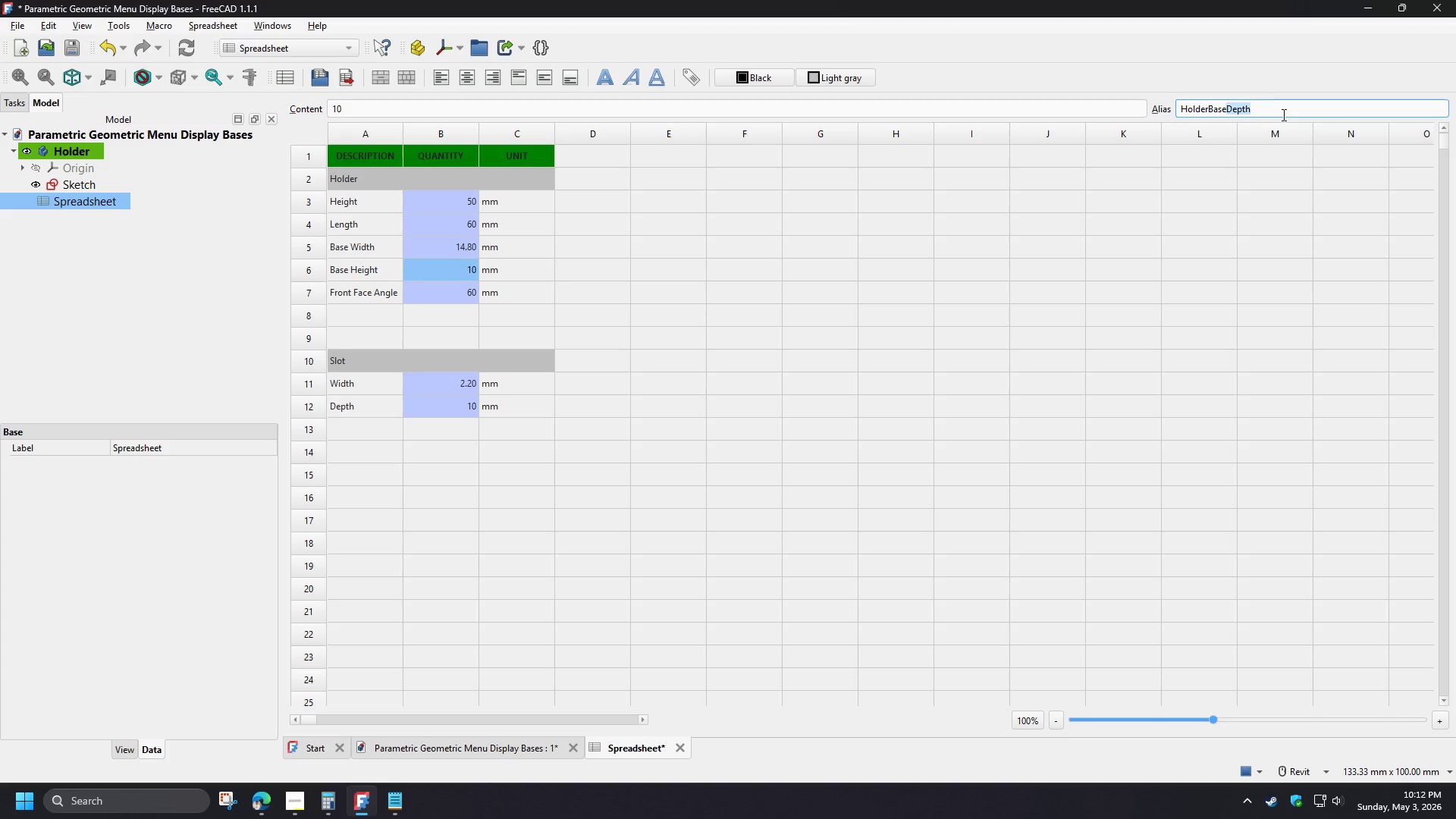 
type(Height)
key(NumpadEnter)
 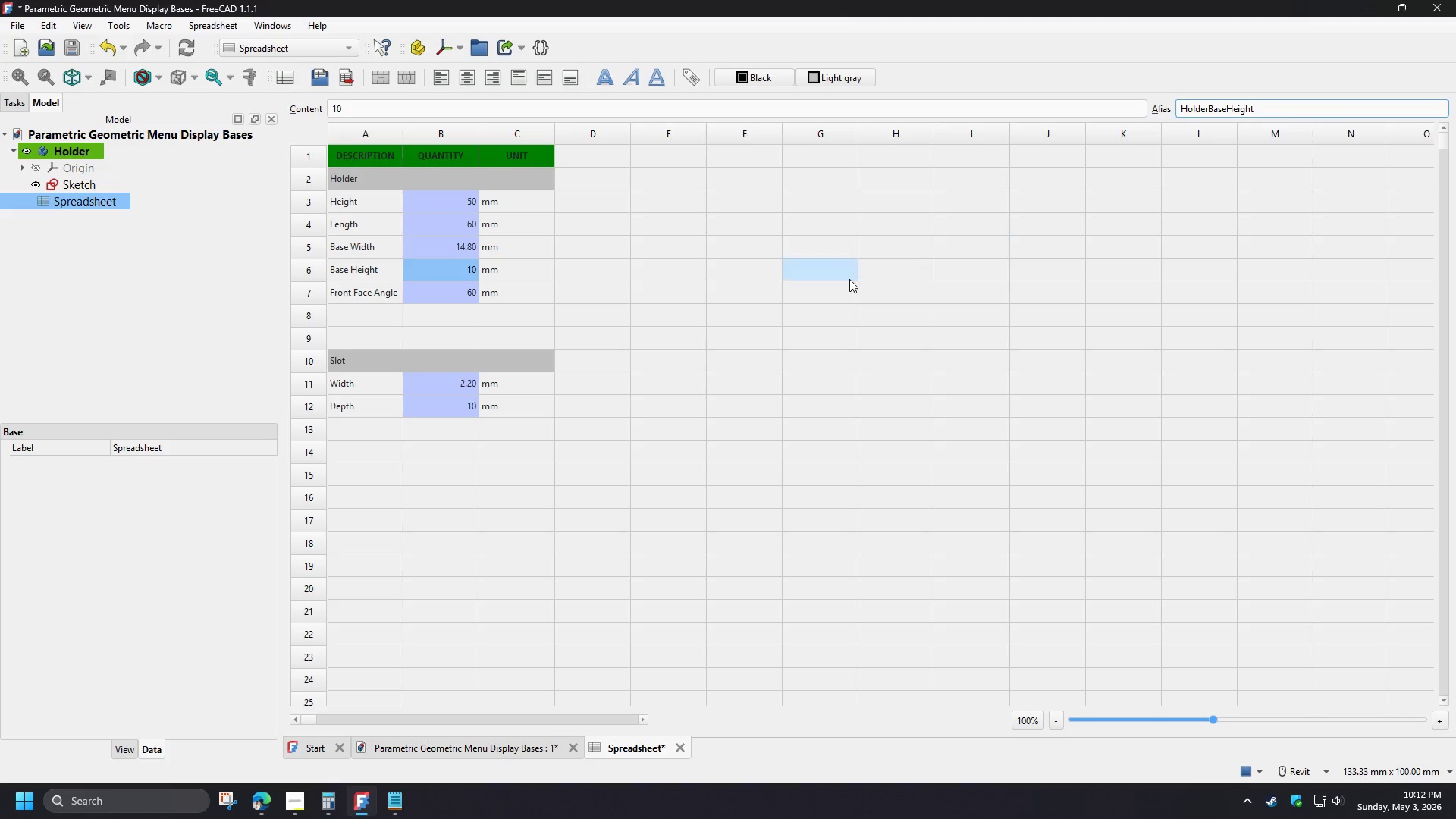 
left_click([808, 293])
 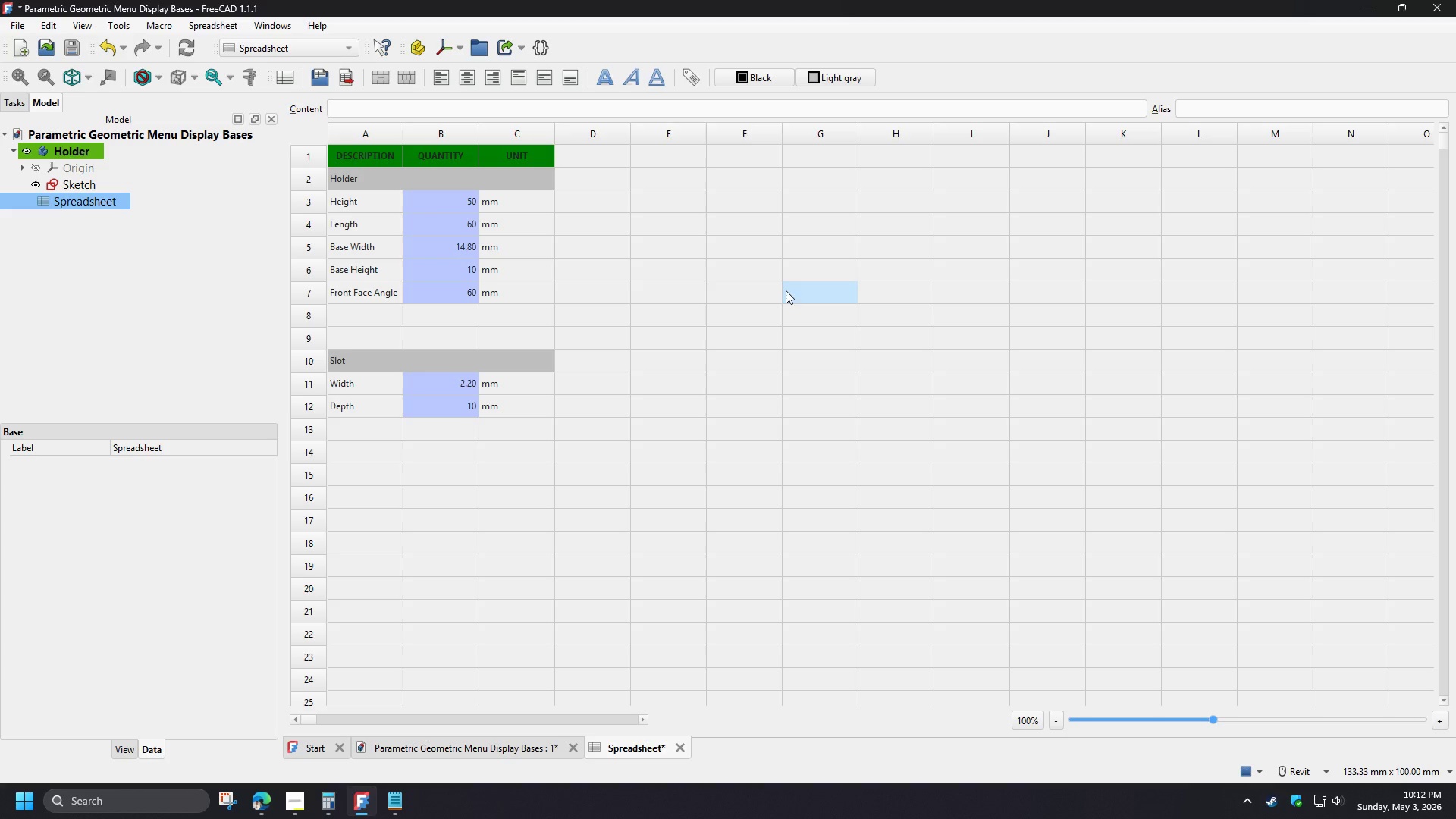 
key(Control+S)
 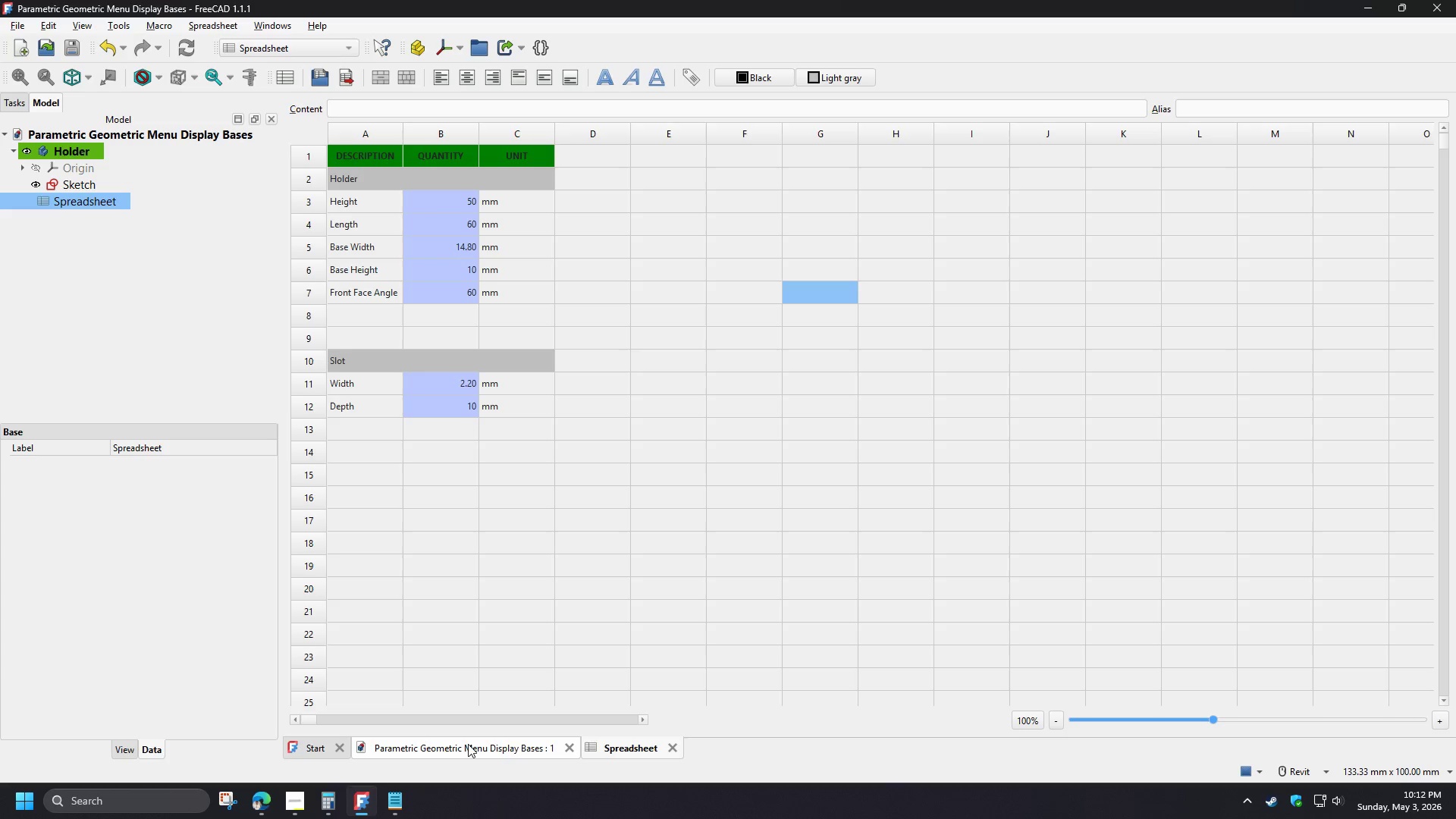 
left_click([466, 749])
 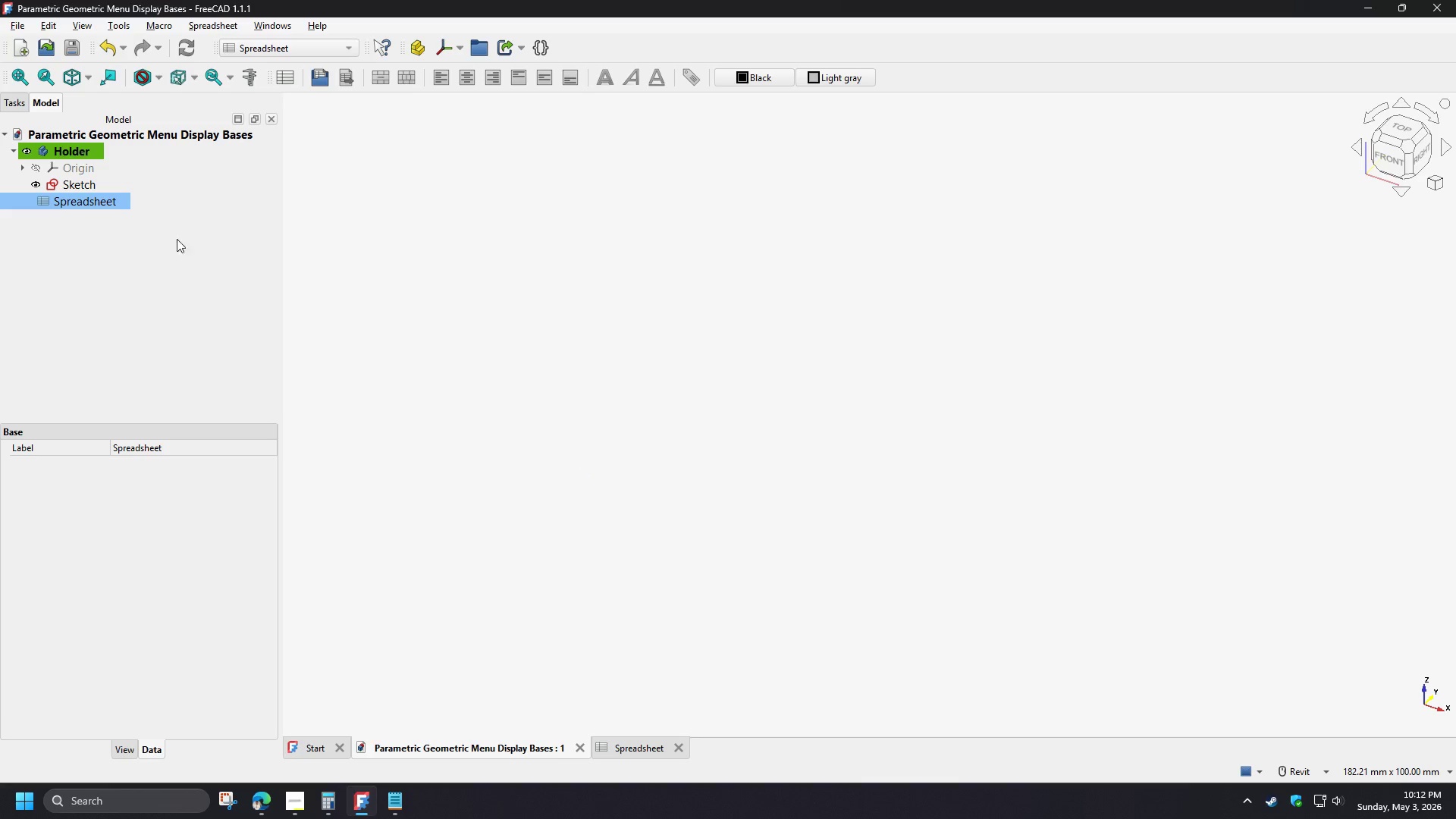 
left_click([80, 180])
 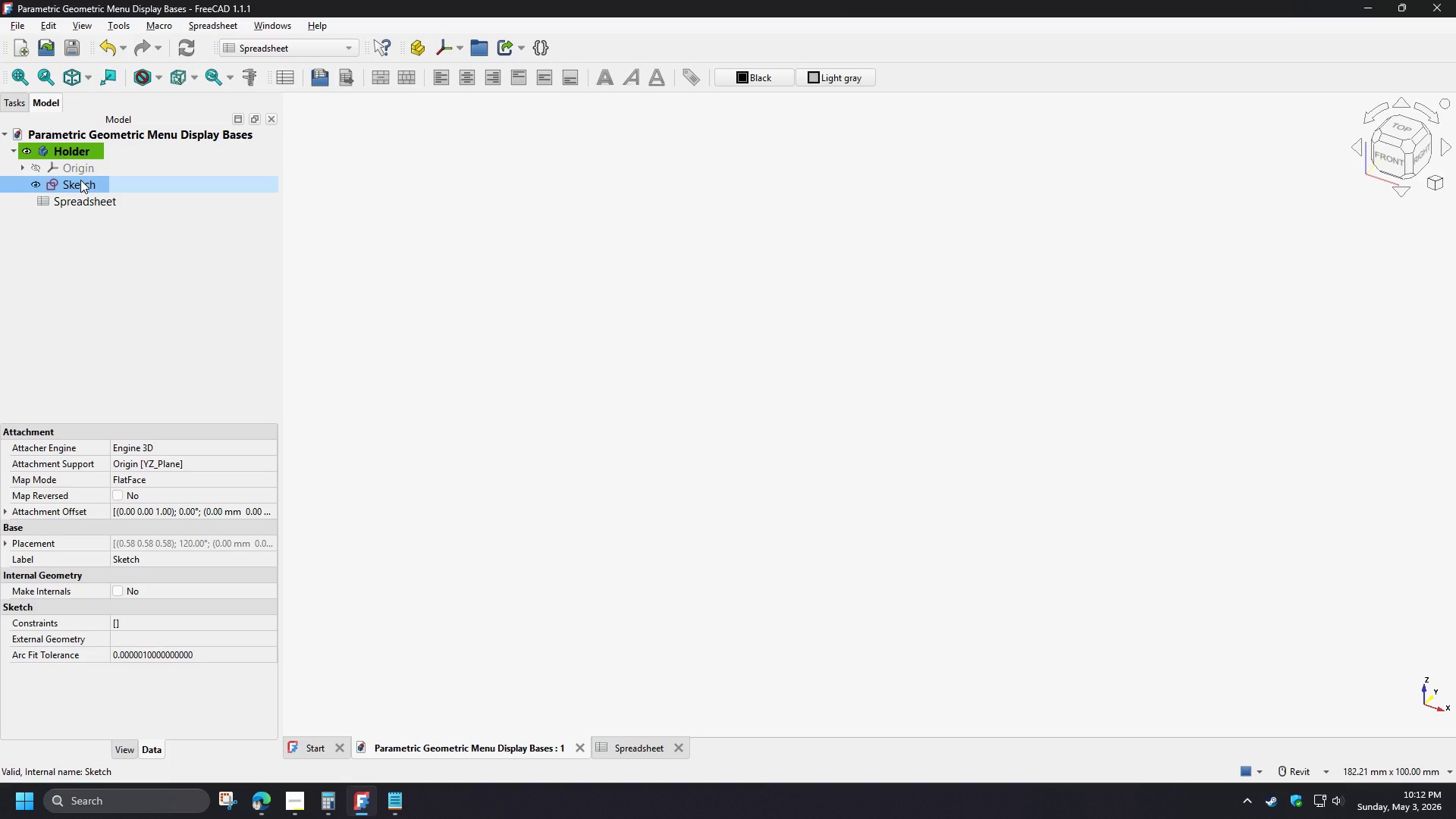 
double_click([80, 180])
 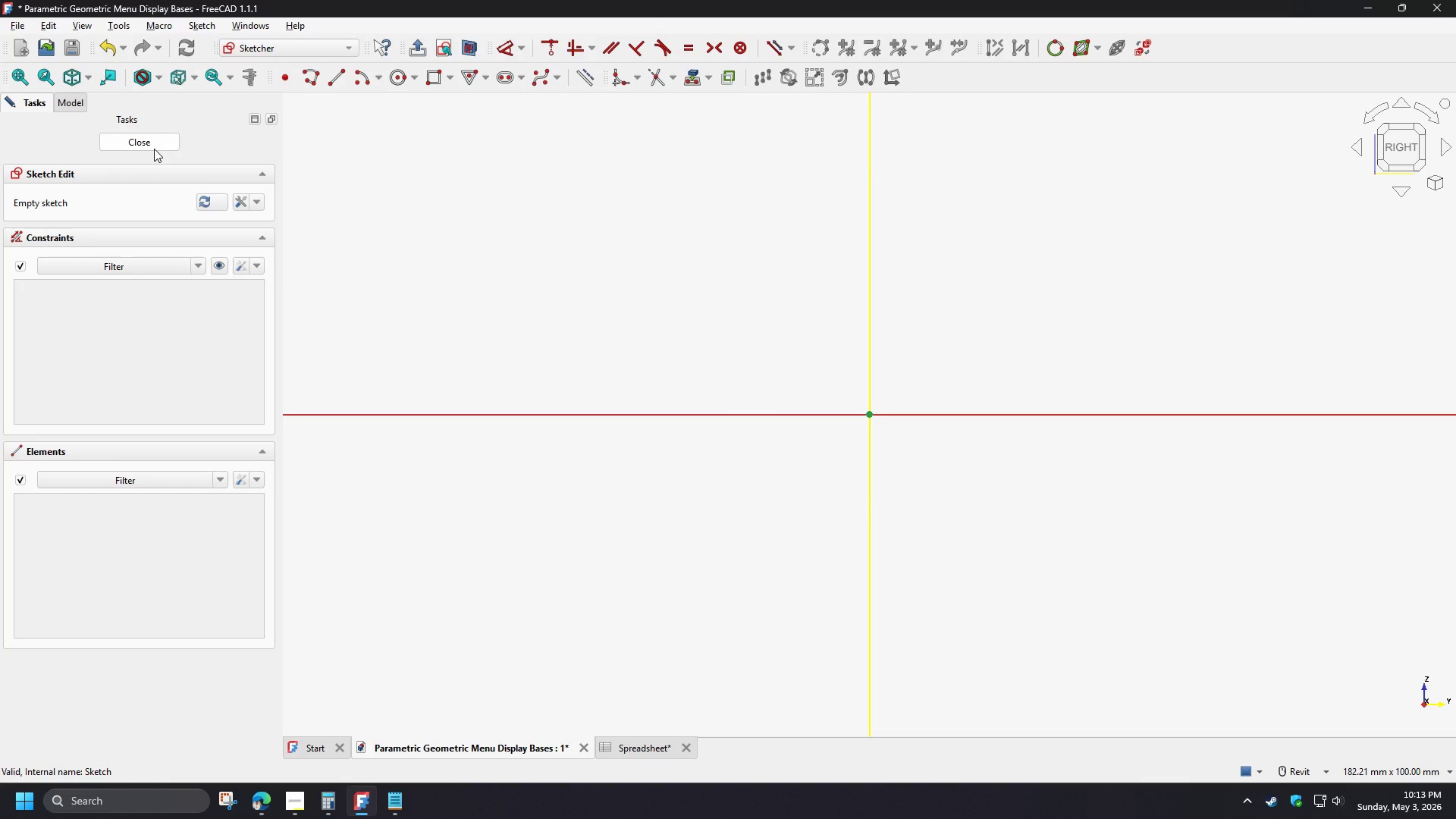 
wait(6.05)
 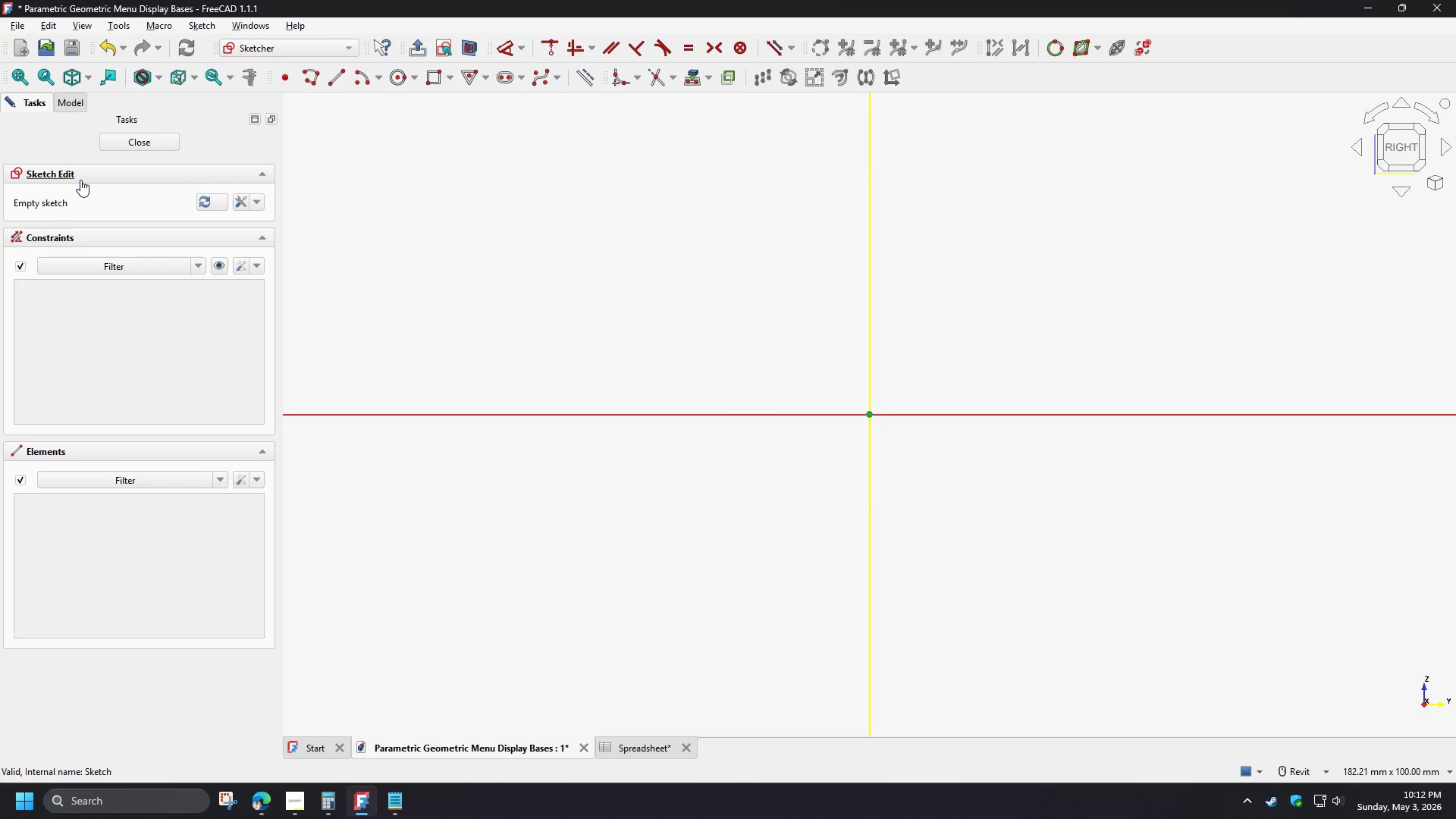 
scroll: coordinate [682, 469], scroll_direction: up, amount: 2.0
 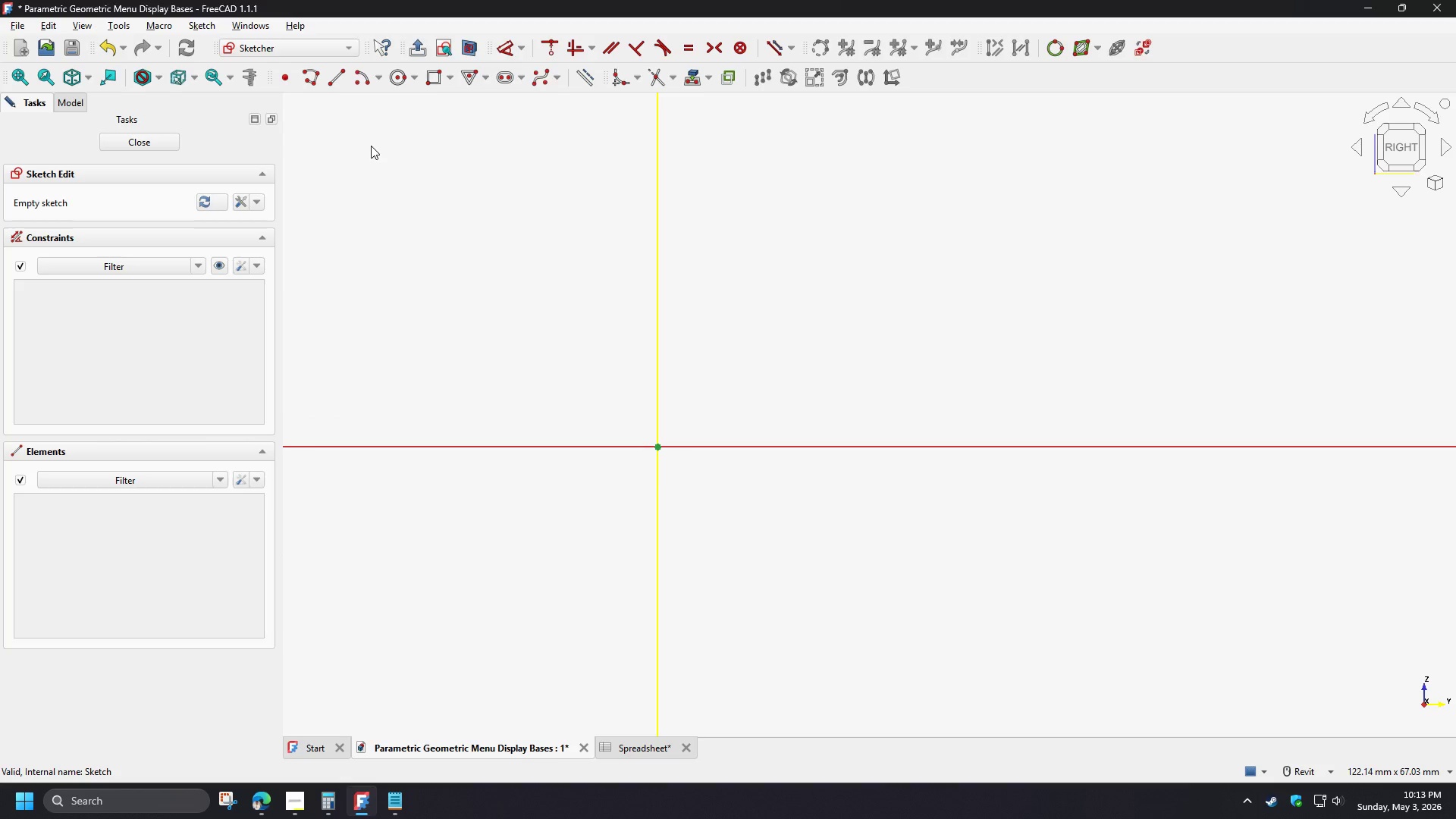 
wait(8.0)
 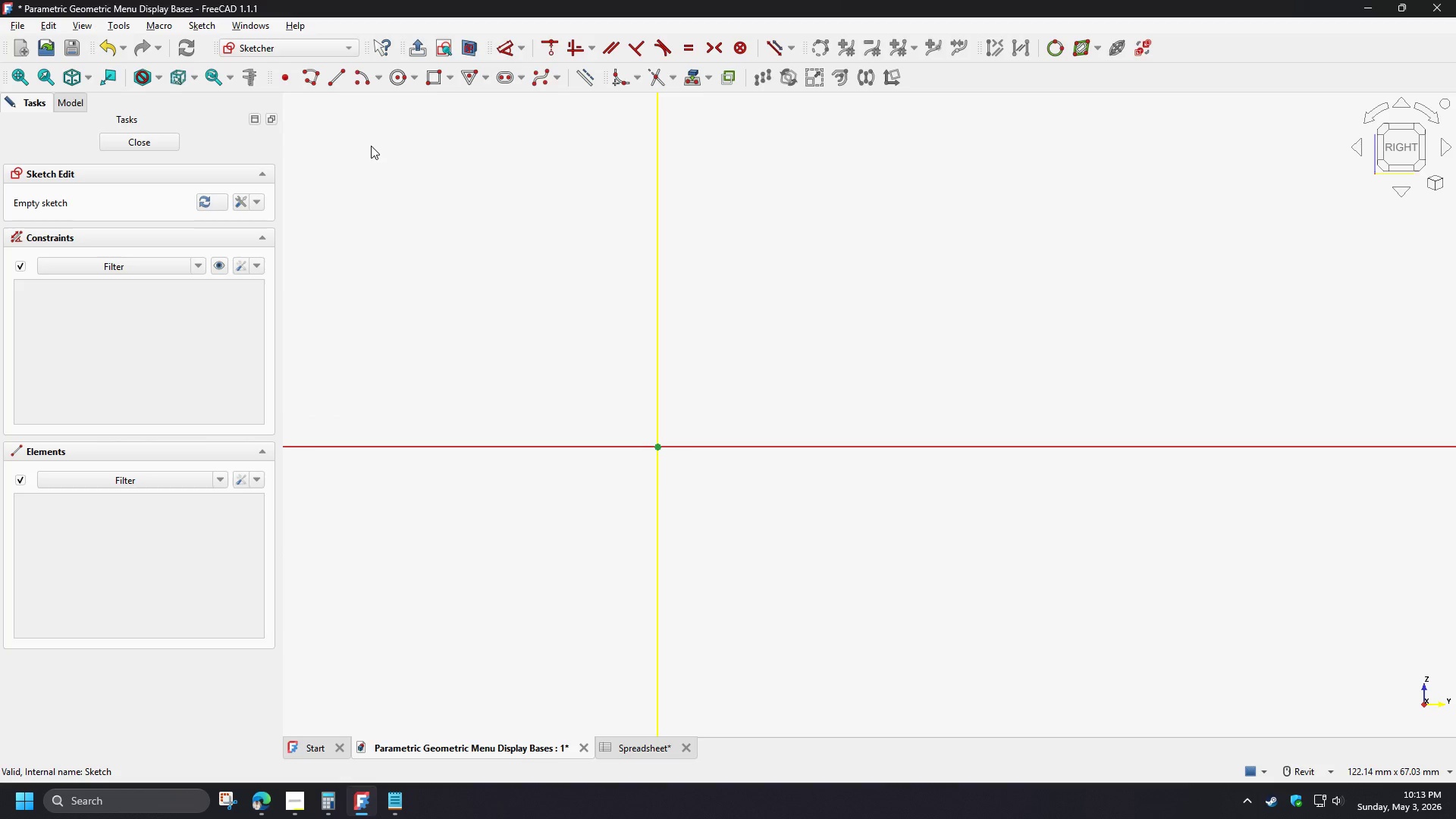 
left_click([307, 82])
 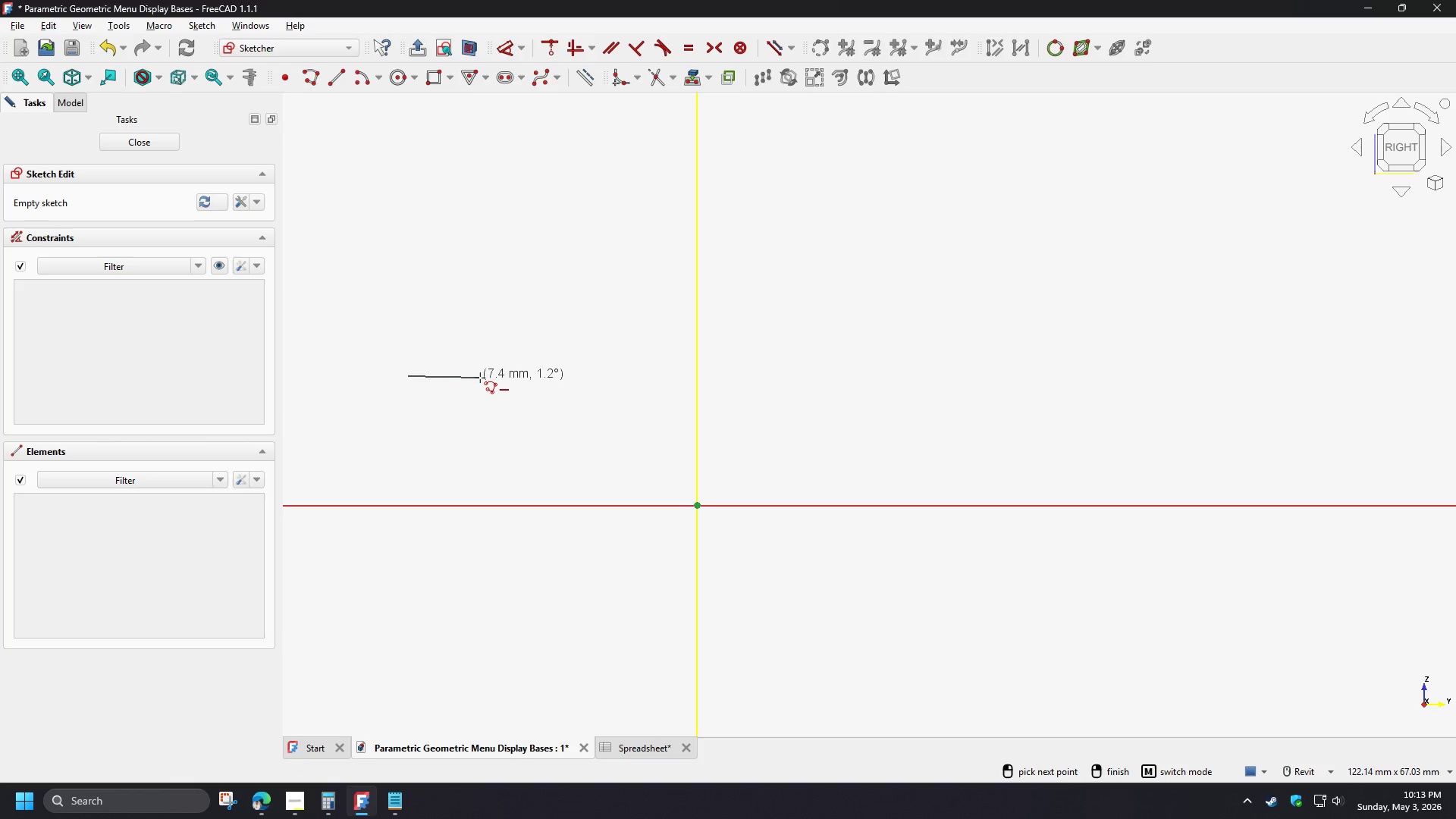 
left_click([489, 373])
 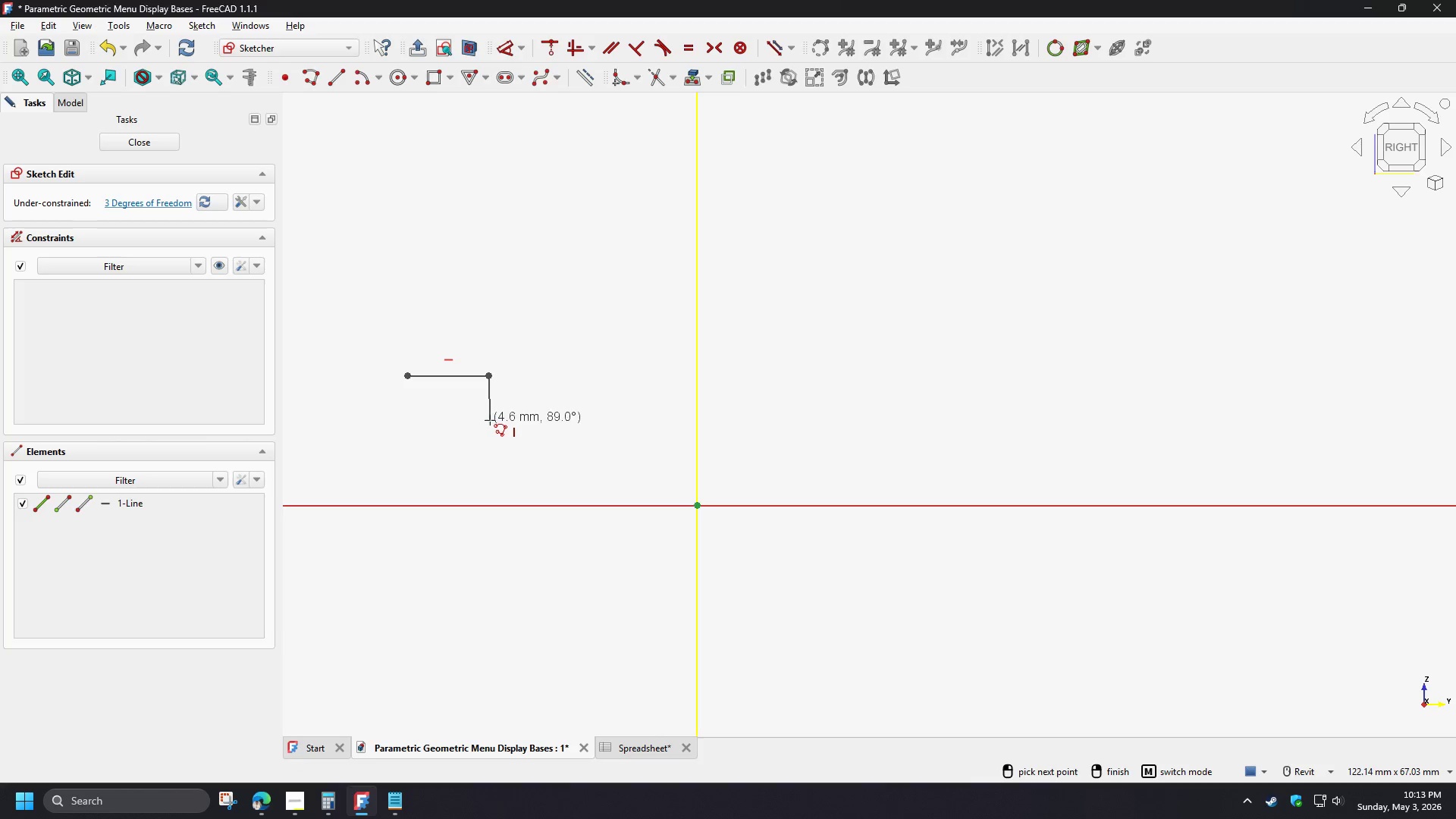 
left_click([490, 420])
 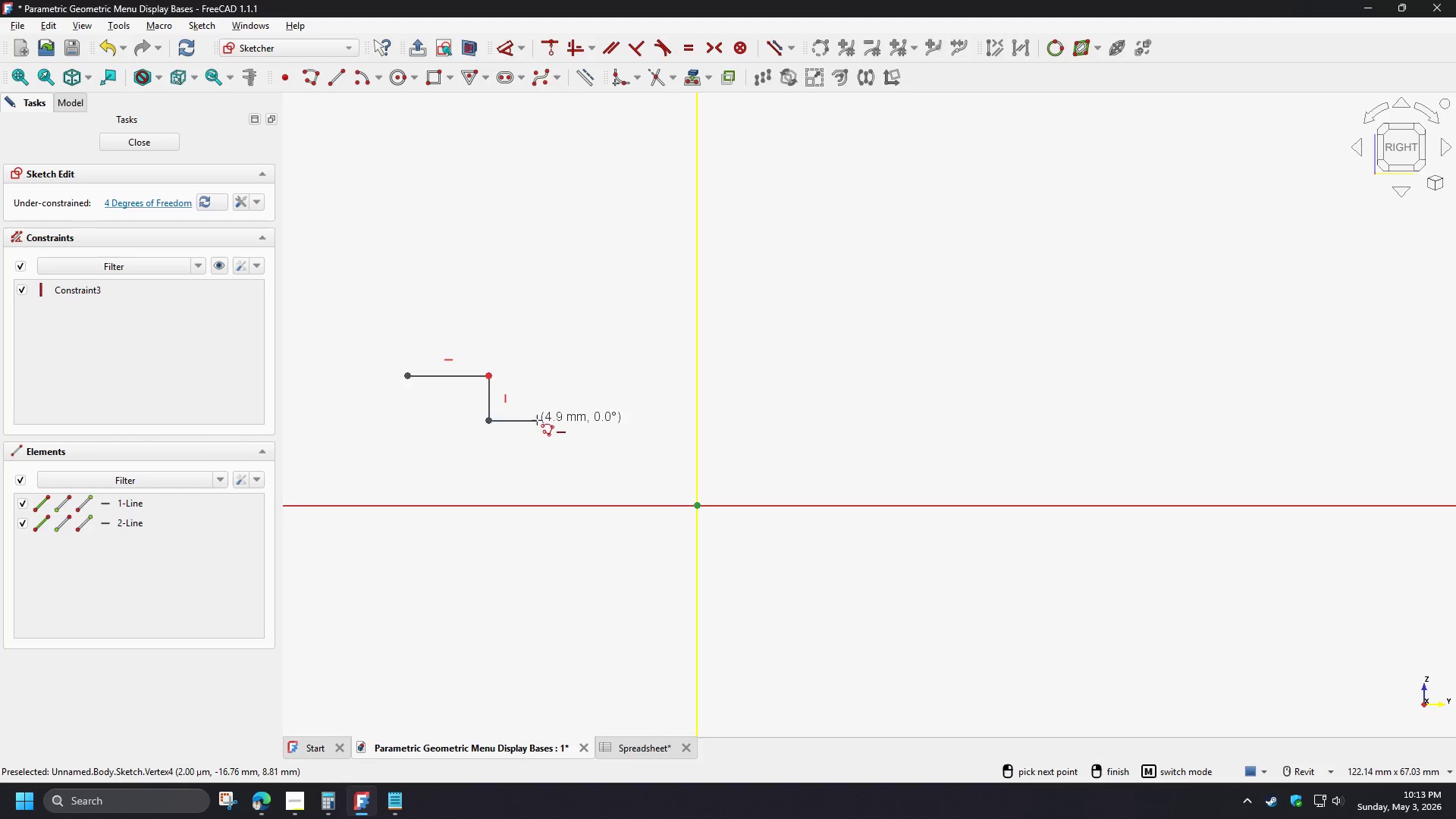 
left_click([537, 420])
 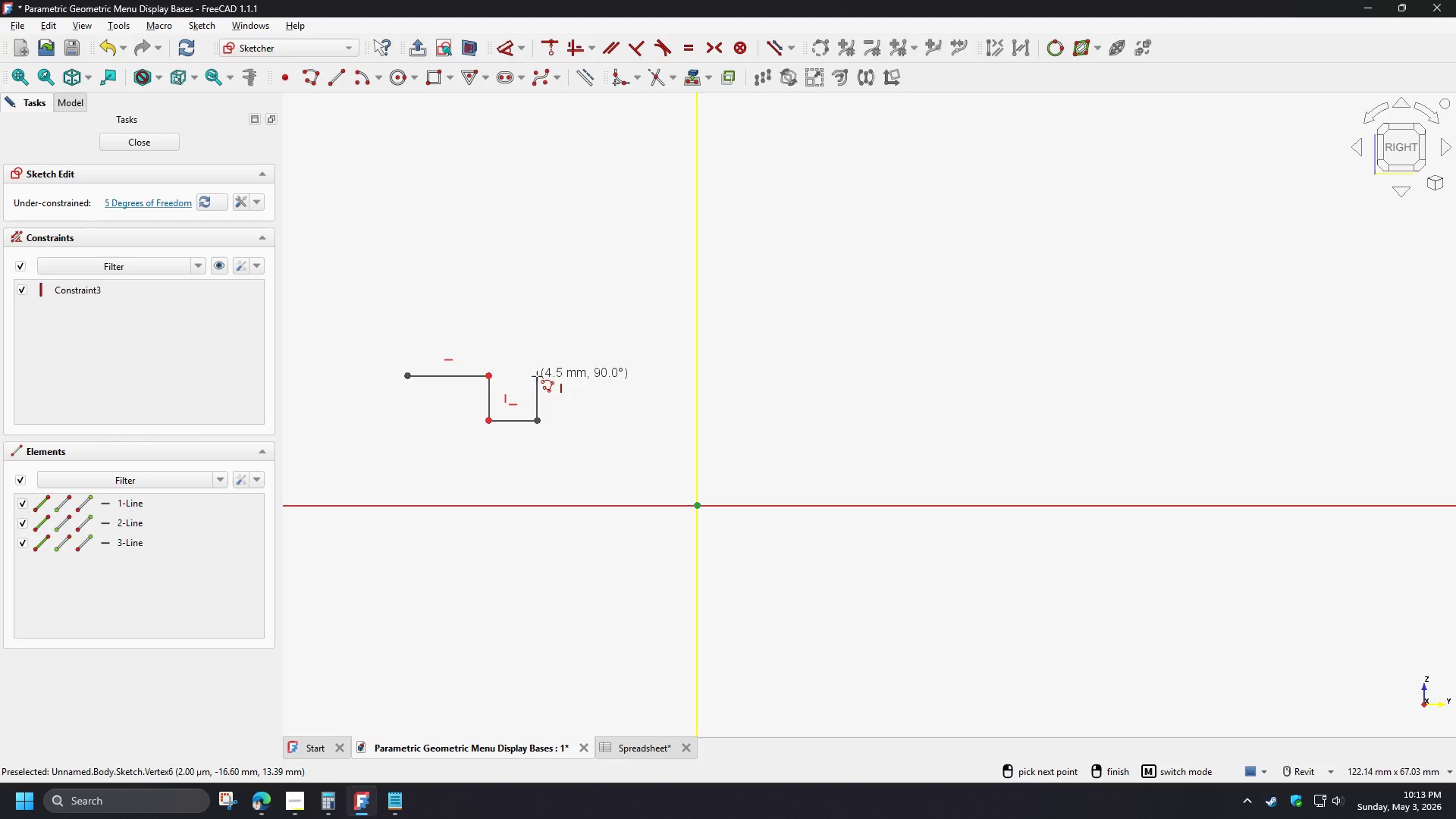 
left_click([537, 376])
 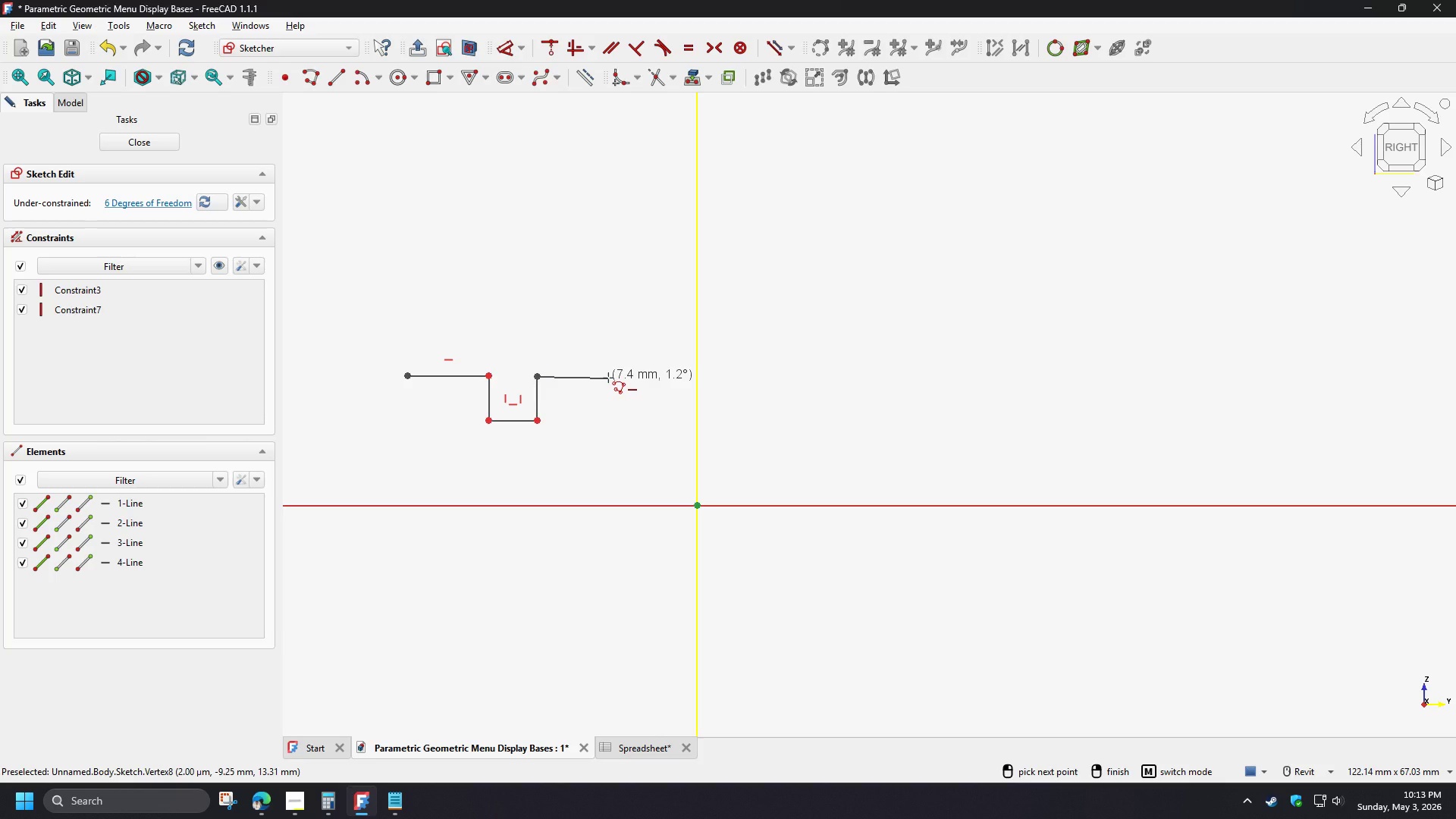 
left_click([608, 378])
 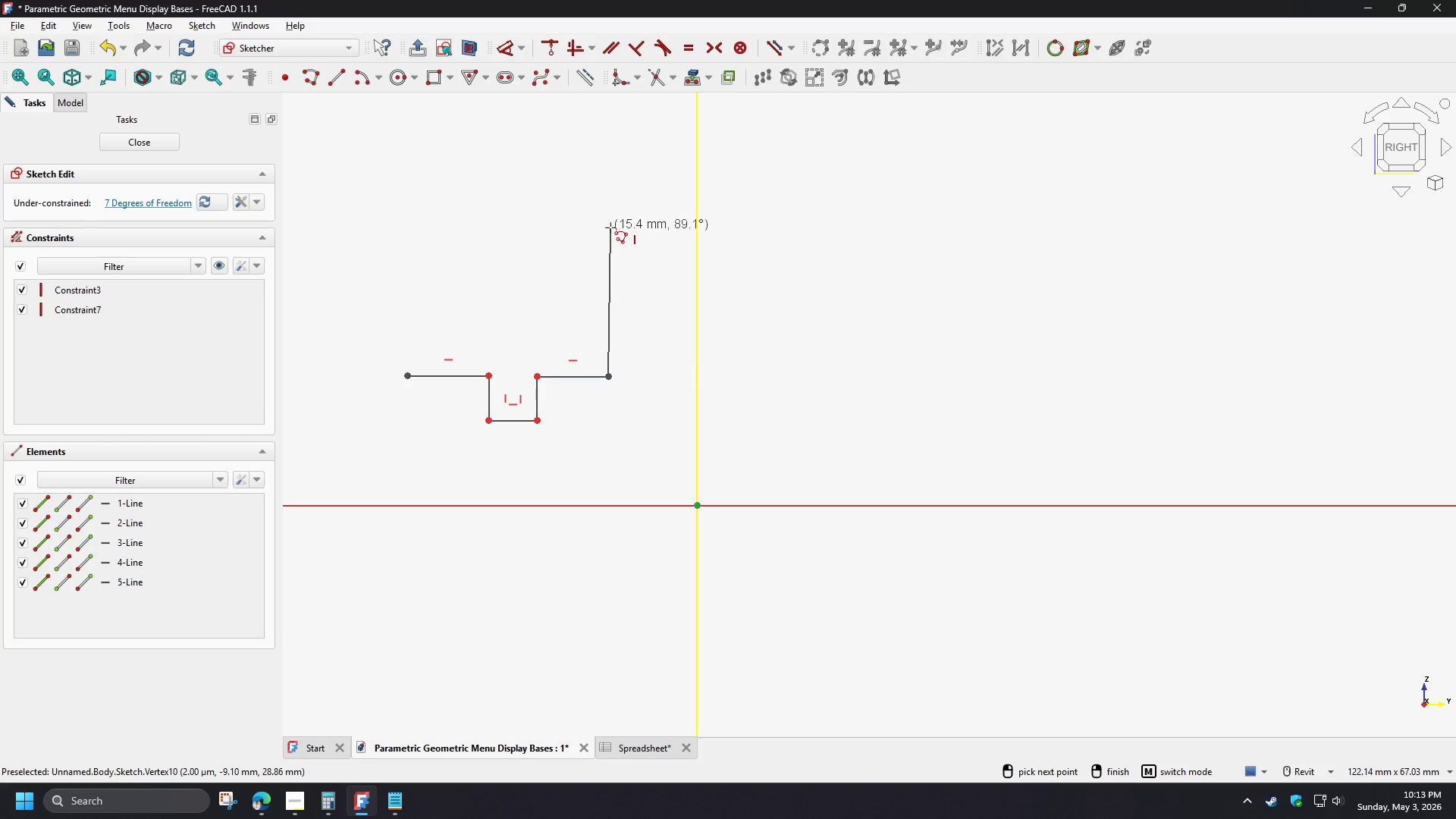 
left_click([610, 228])
 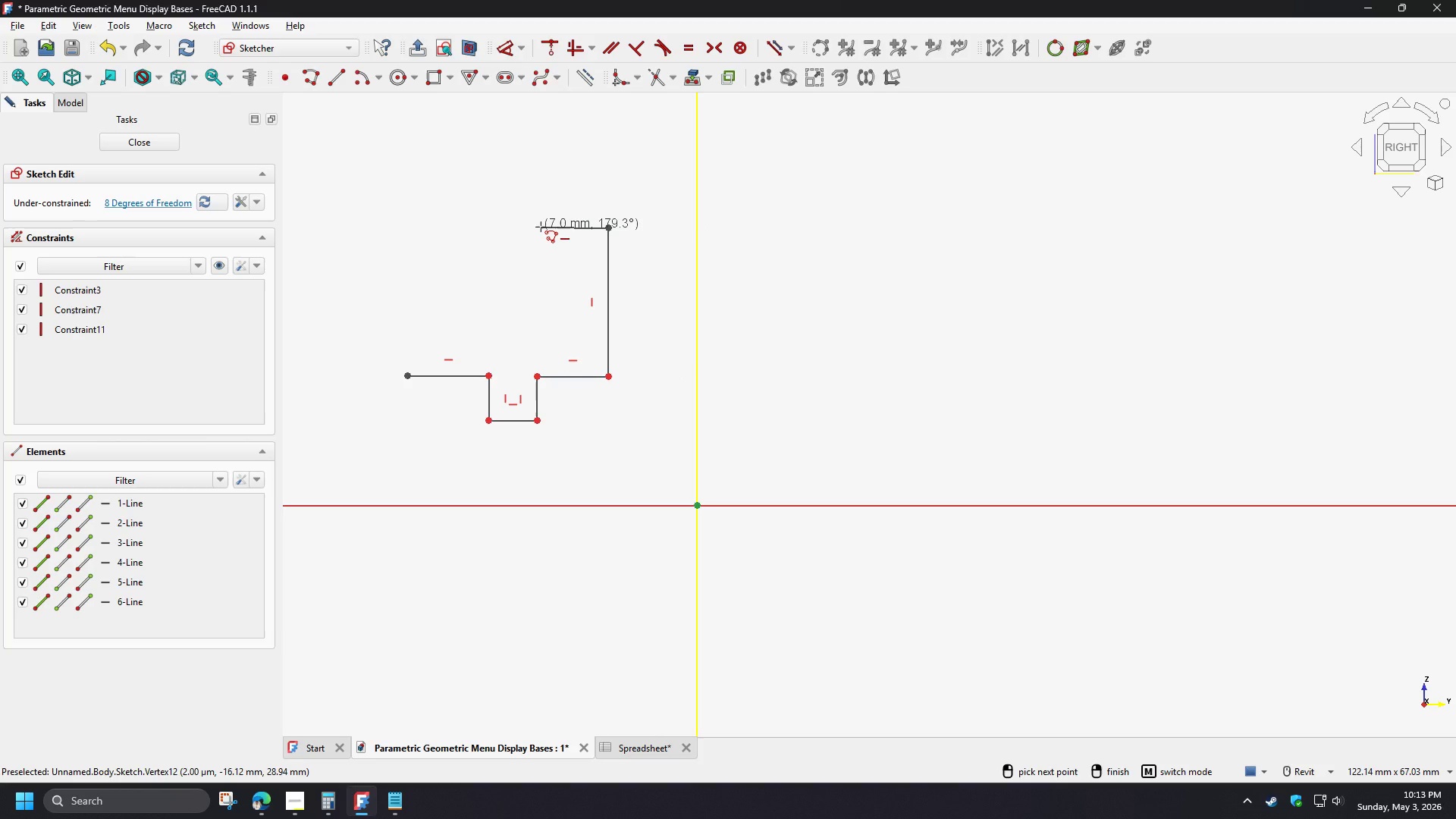 
left_click([541, 227])
 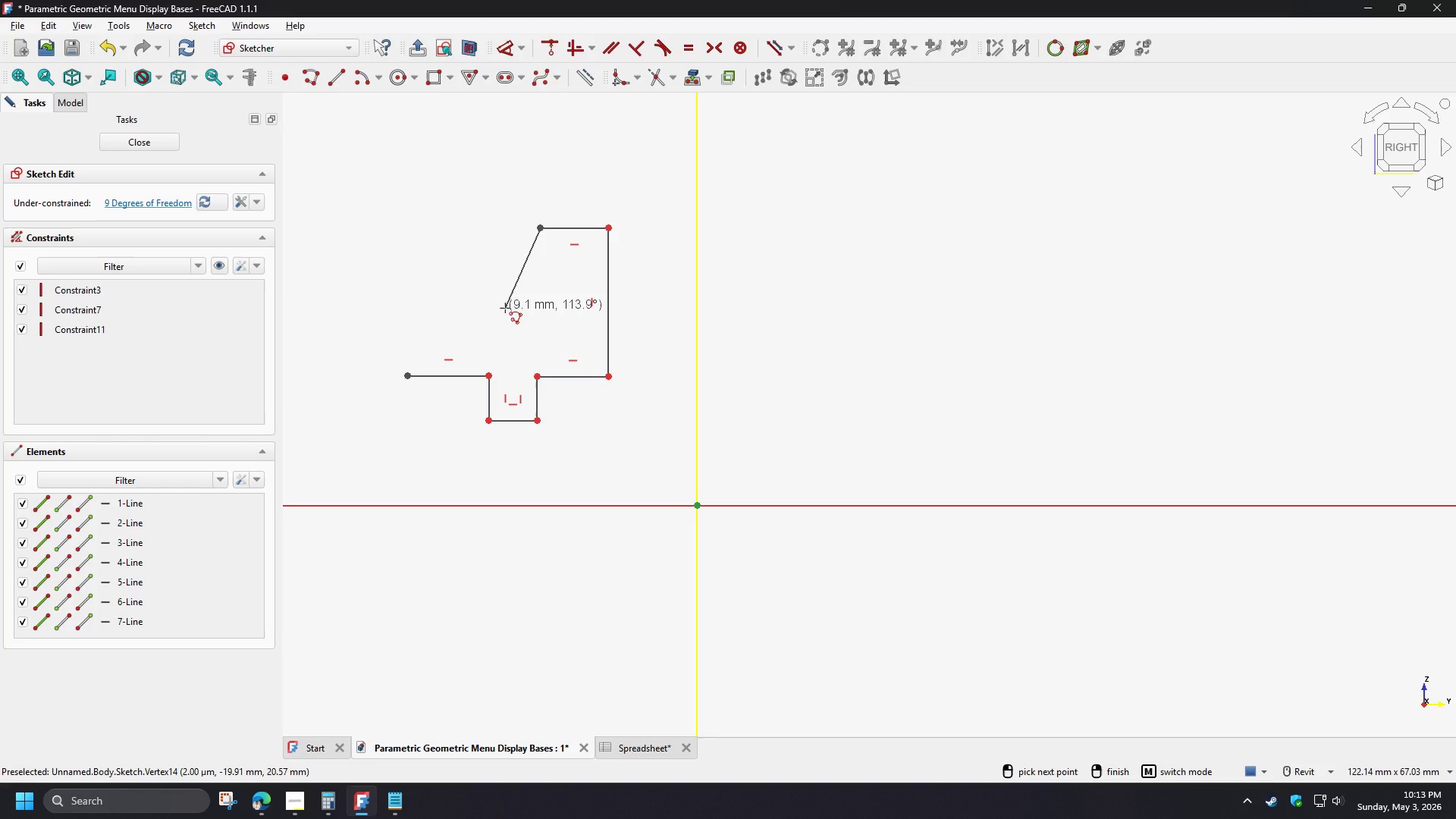 
left_click([505, 308])
 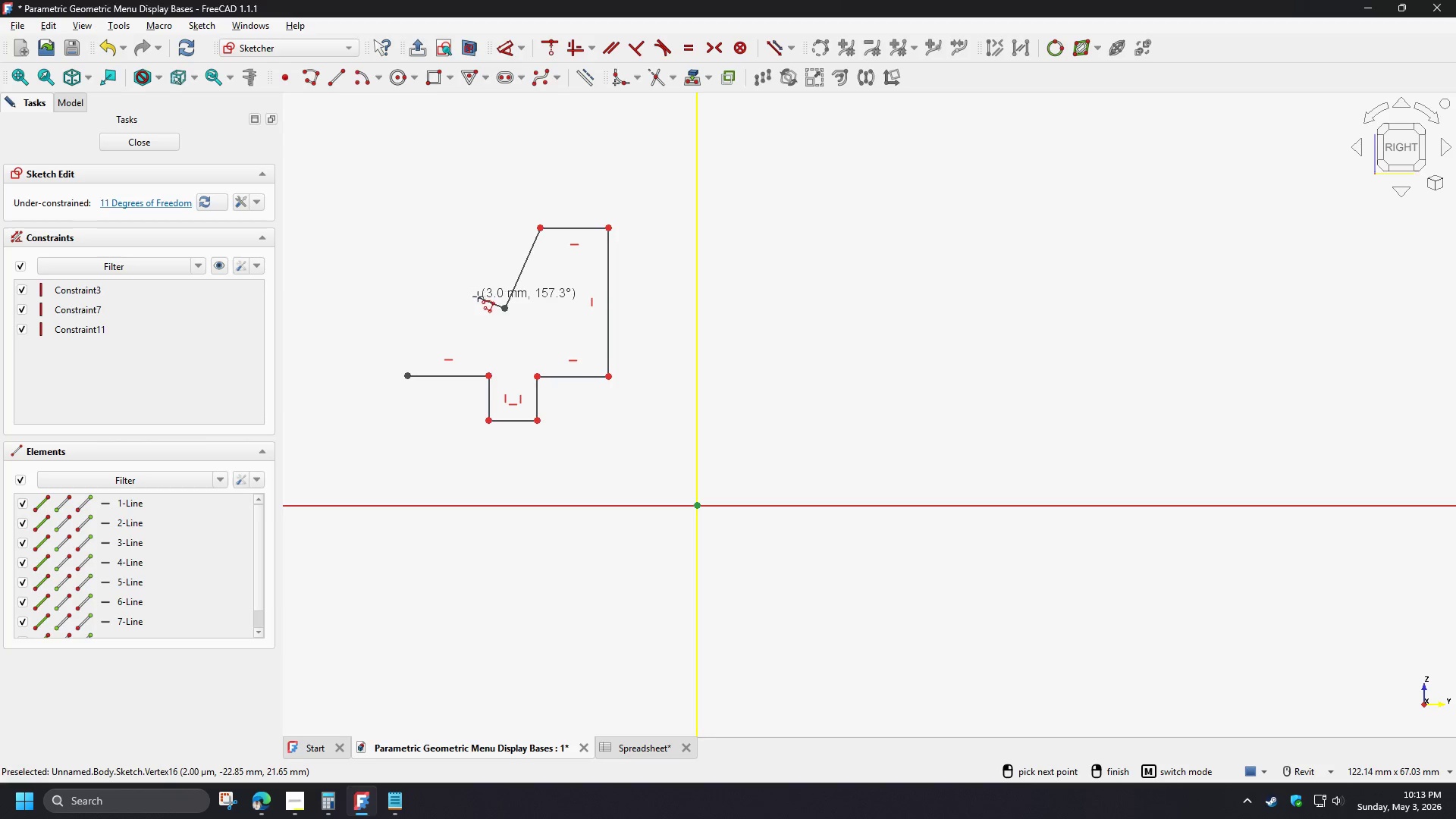 
left_click([478, 297])
 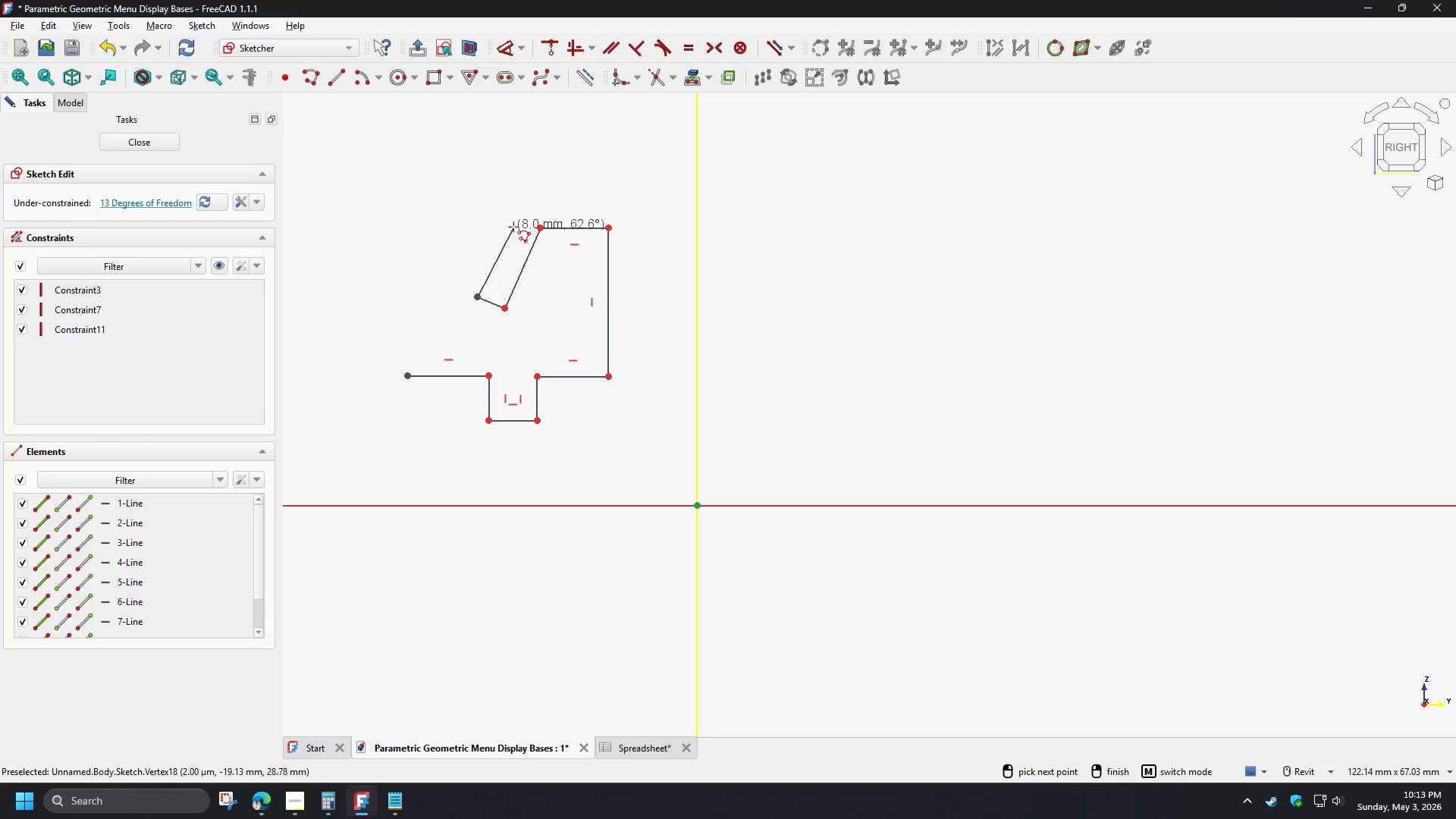 
left_click([513, 227])
 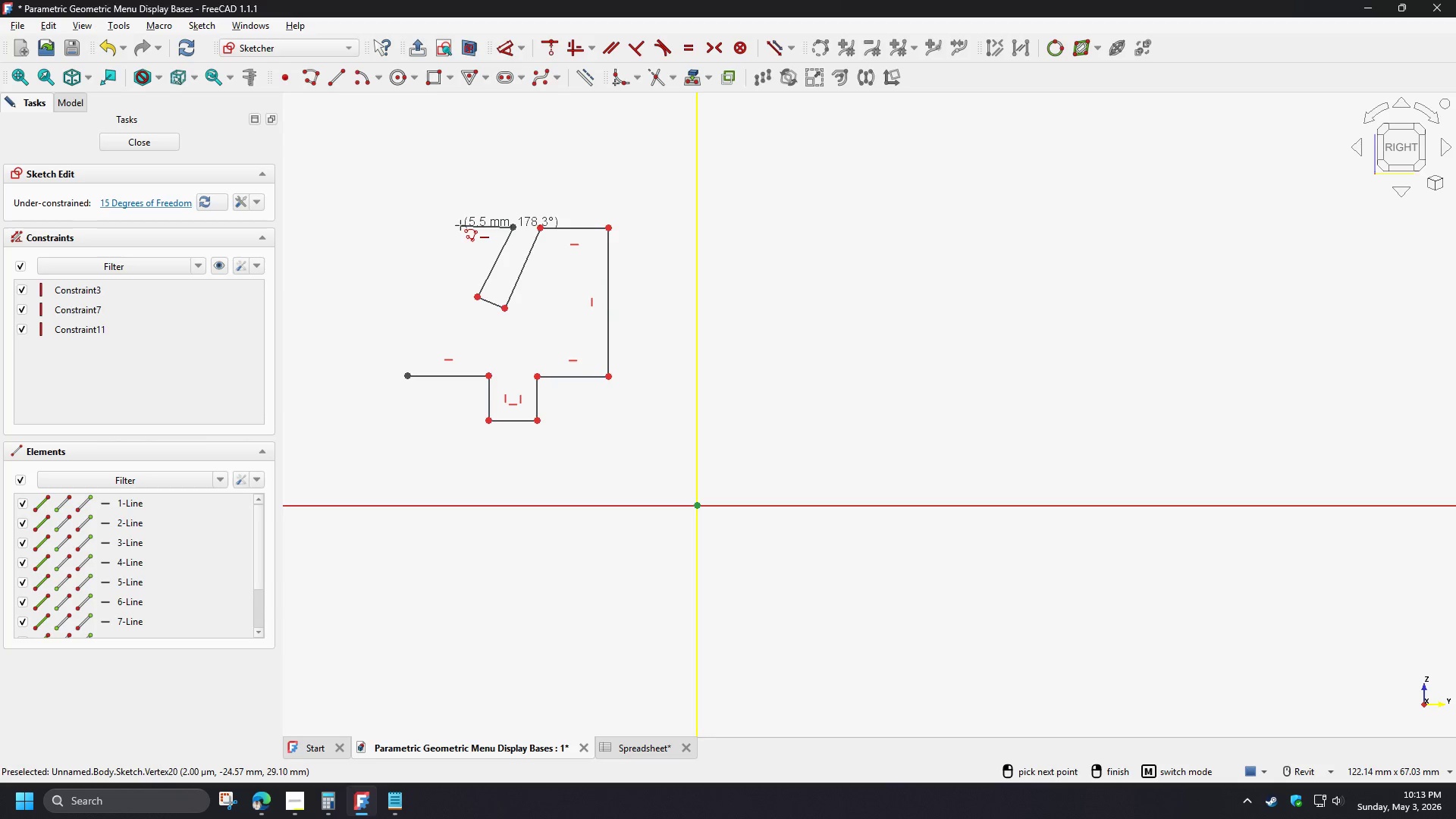 
left_click([460, 225])
 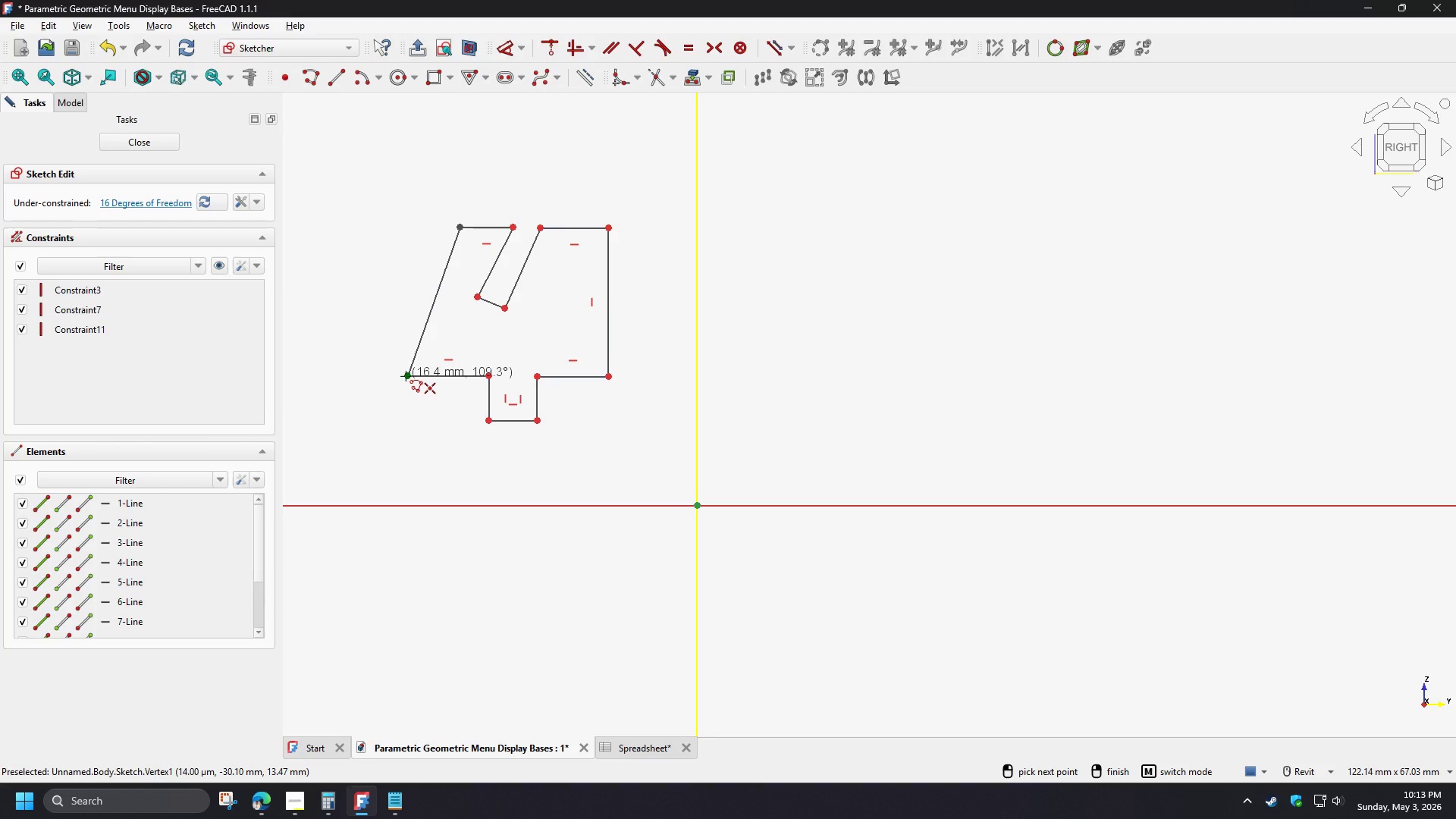 
left_click([406, 376])
 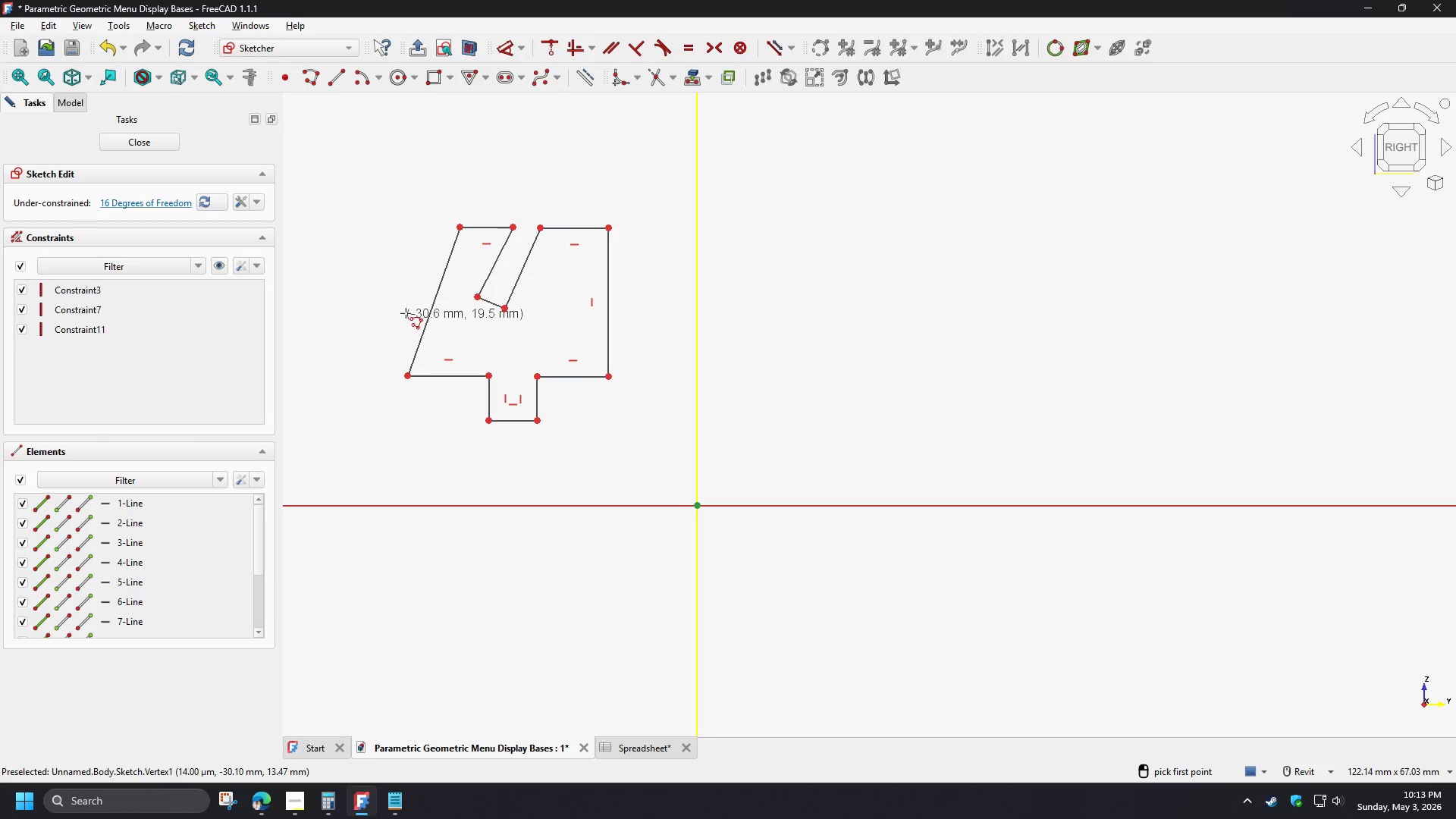 
right_click([412, 327])
 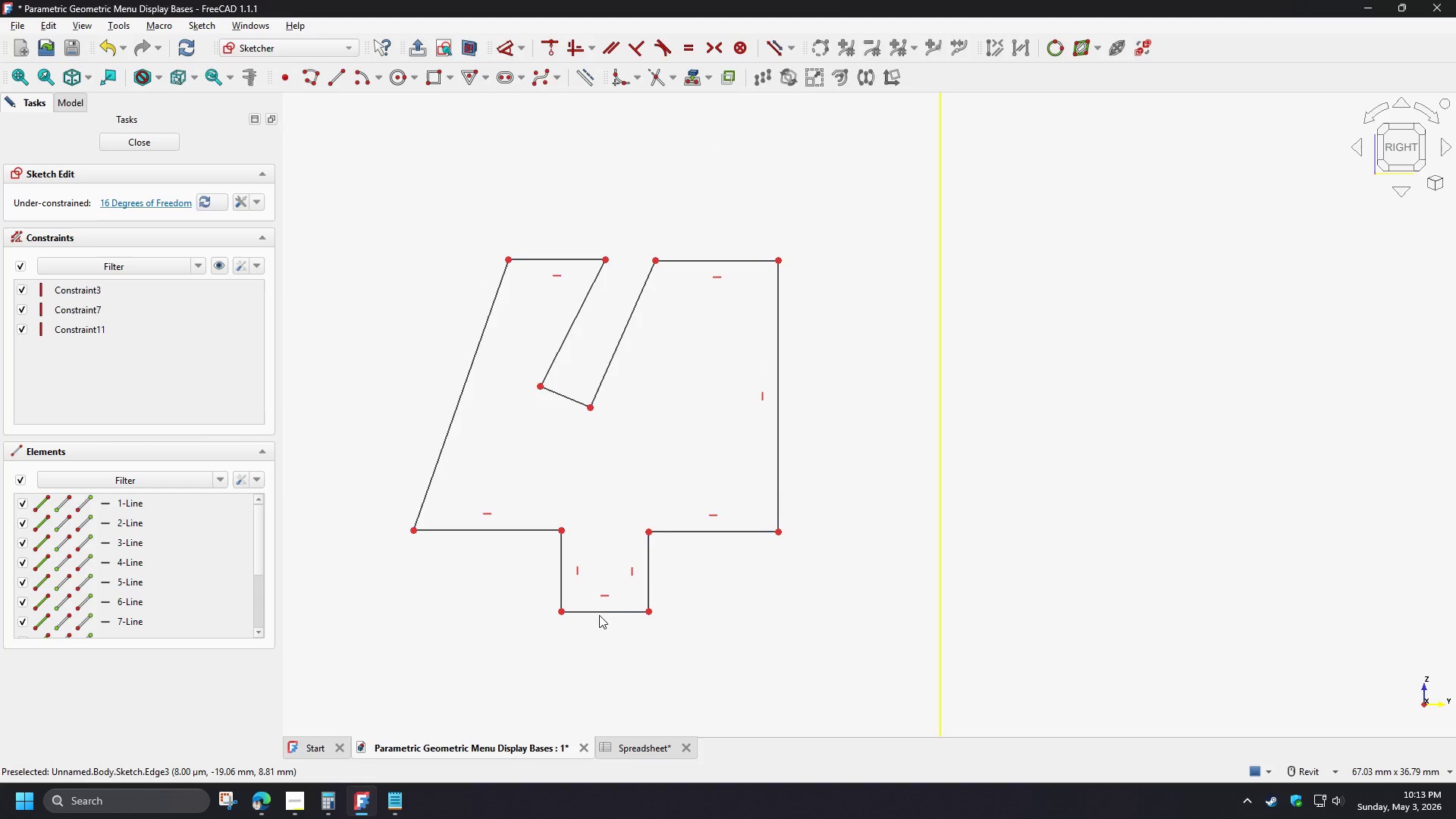 
scroll: coordinate [410, 309], scroll_direction: up, amount: 3.0
 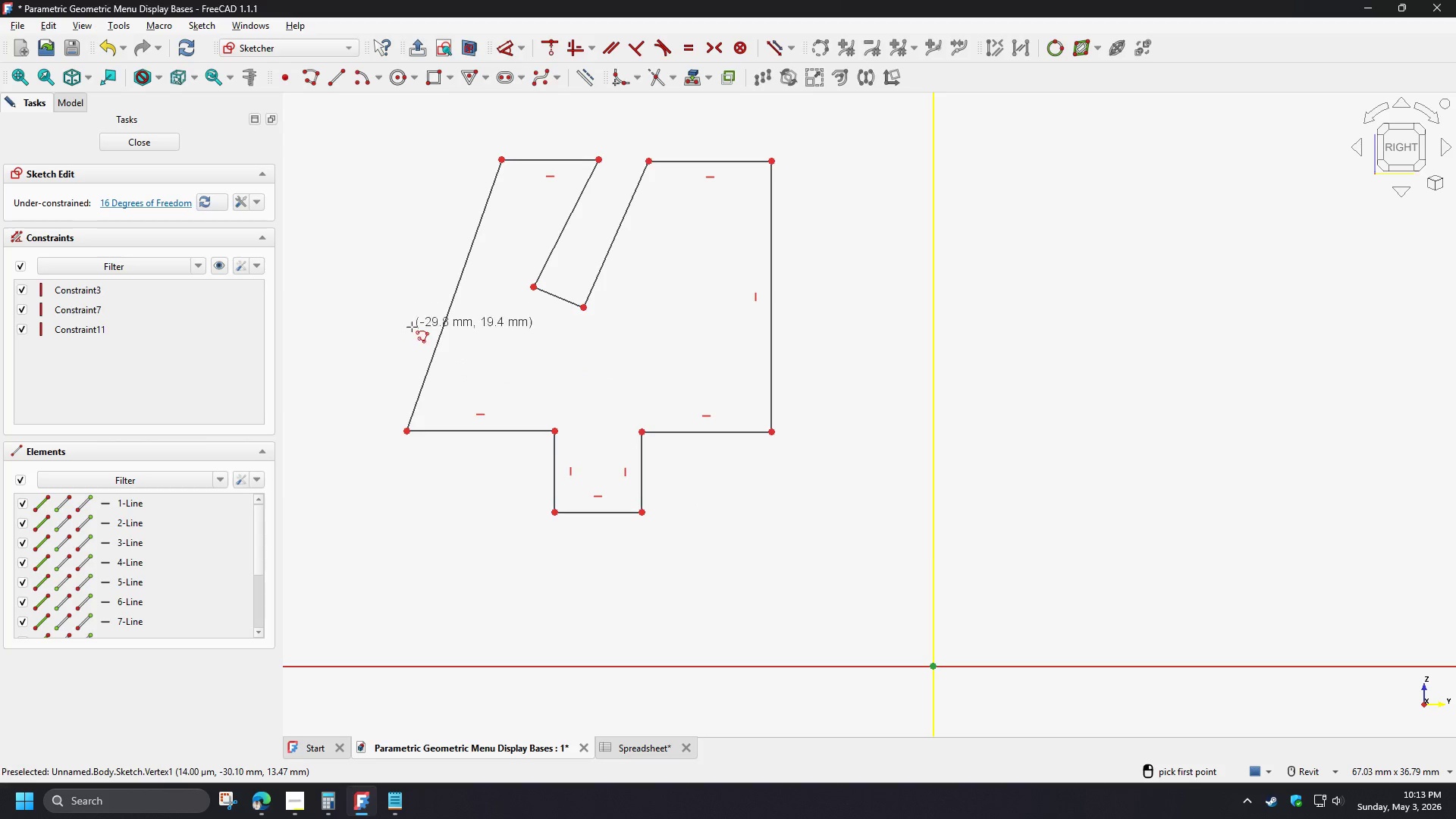 
left_click_drag(start_coordinate=[600, 610], to_coordinate=[607, 680])
 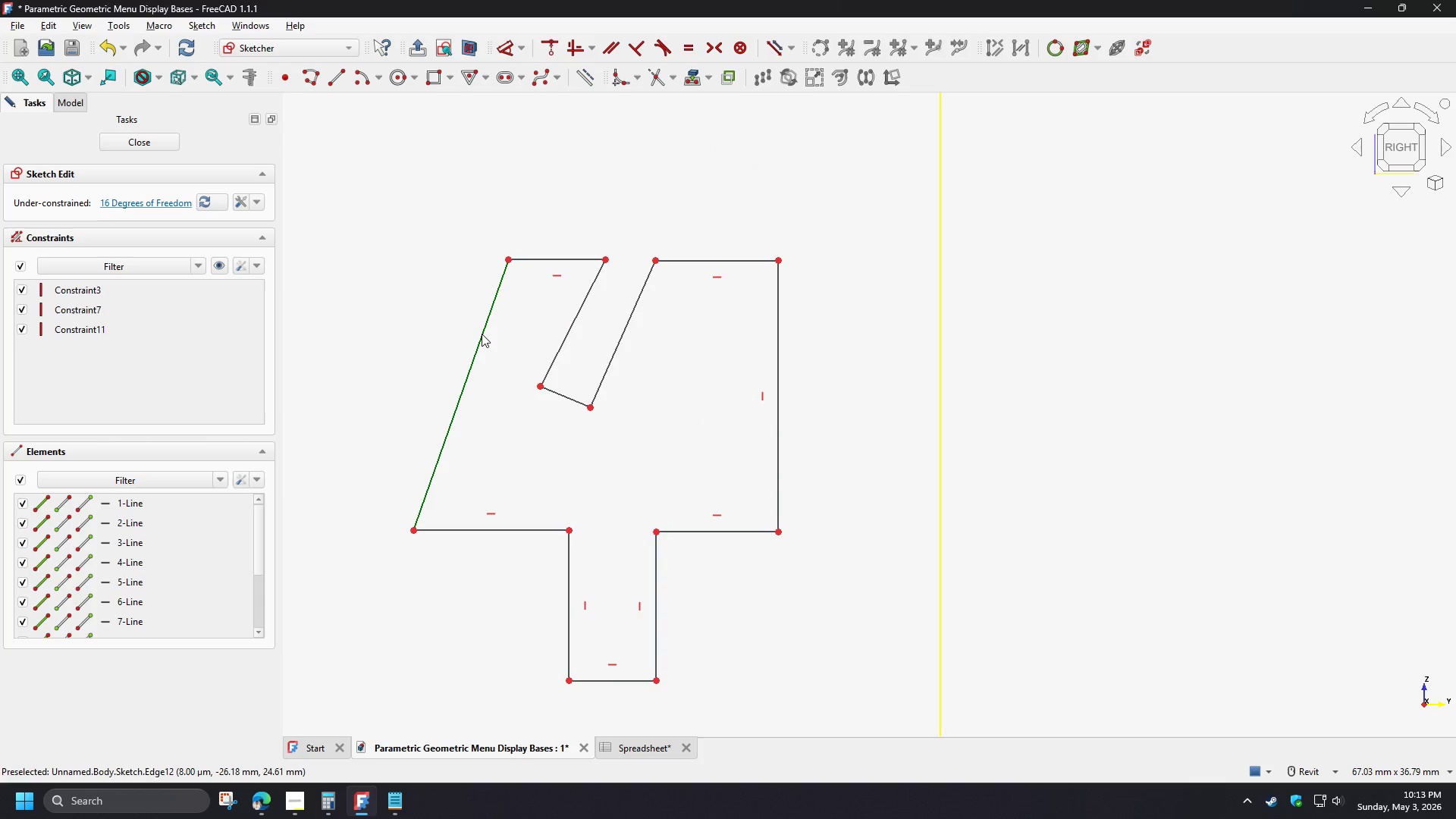 
left_click([482, 334])
 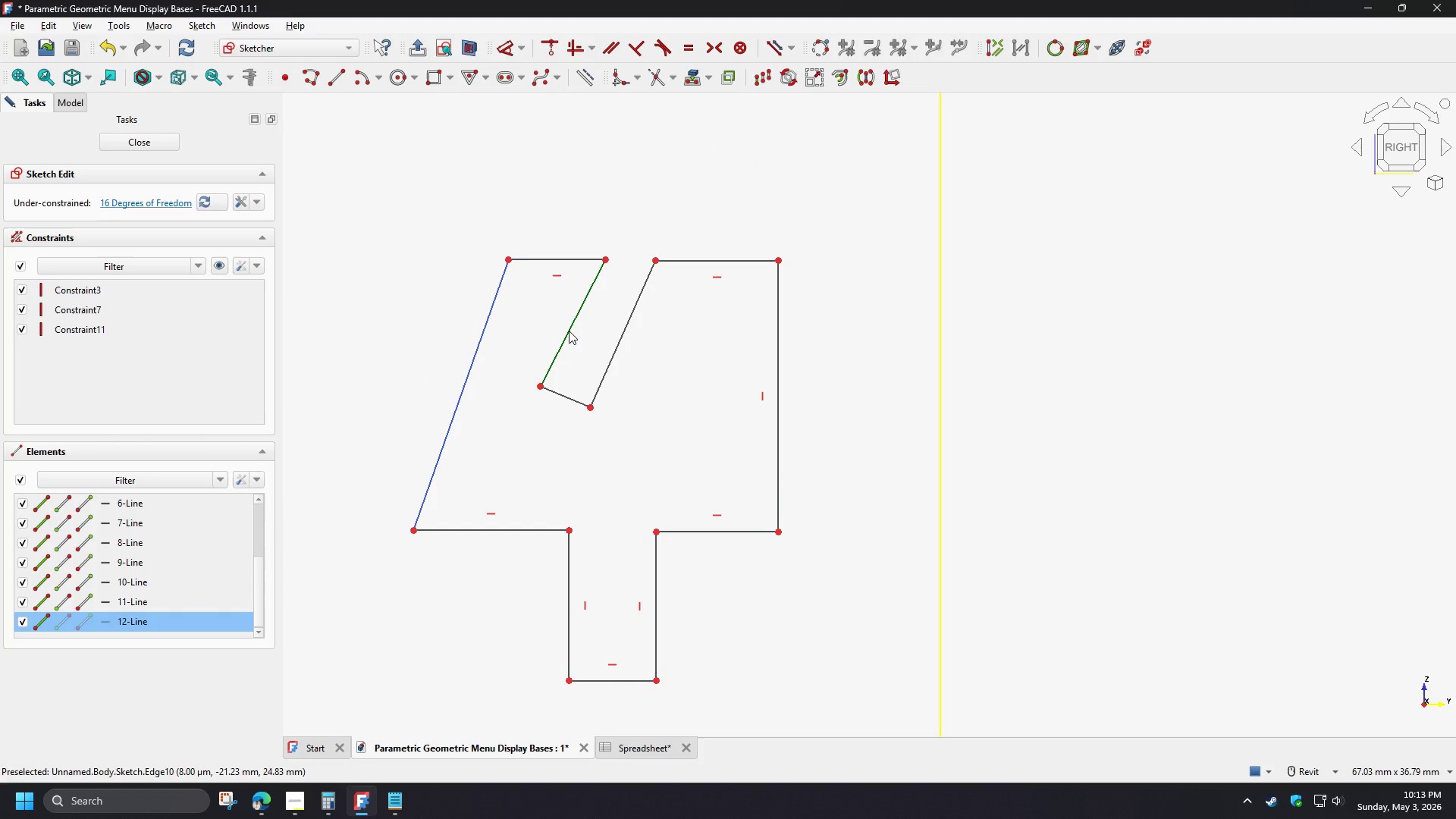 
left_click([569, 330])
 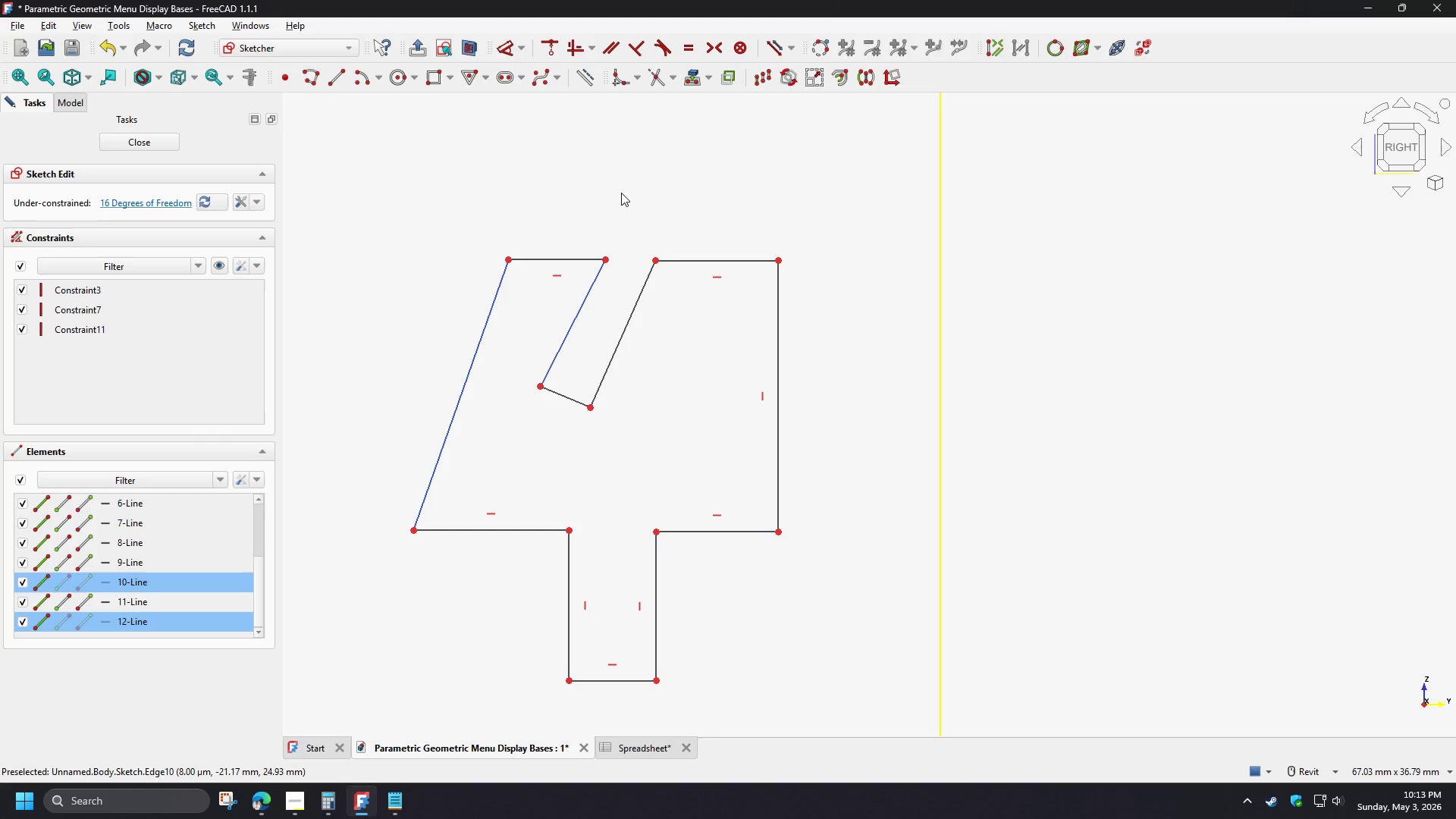 
hold_key(key=ControlLeft, duration=0.55)
left_click([642, 289])
 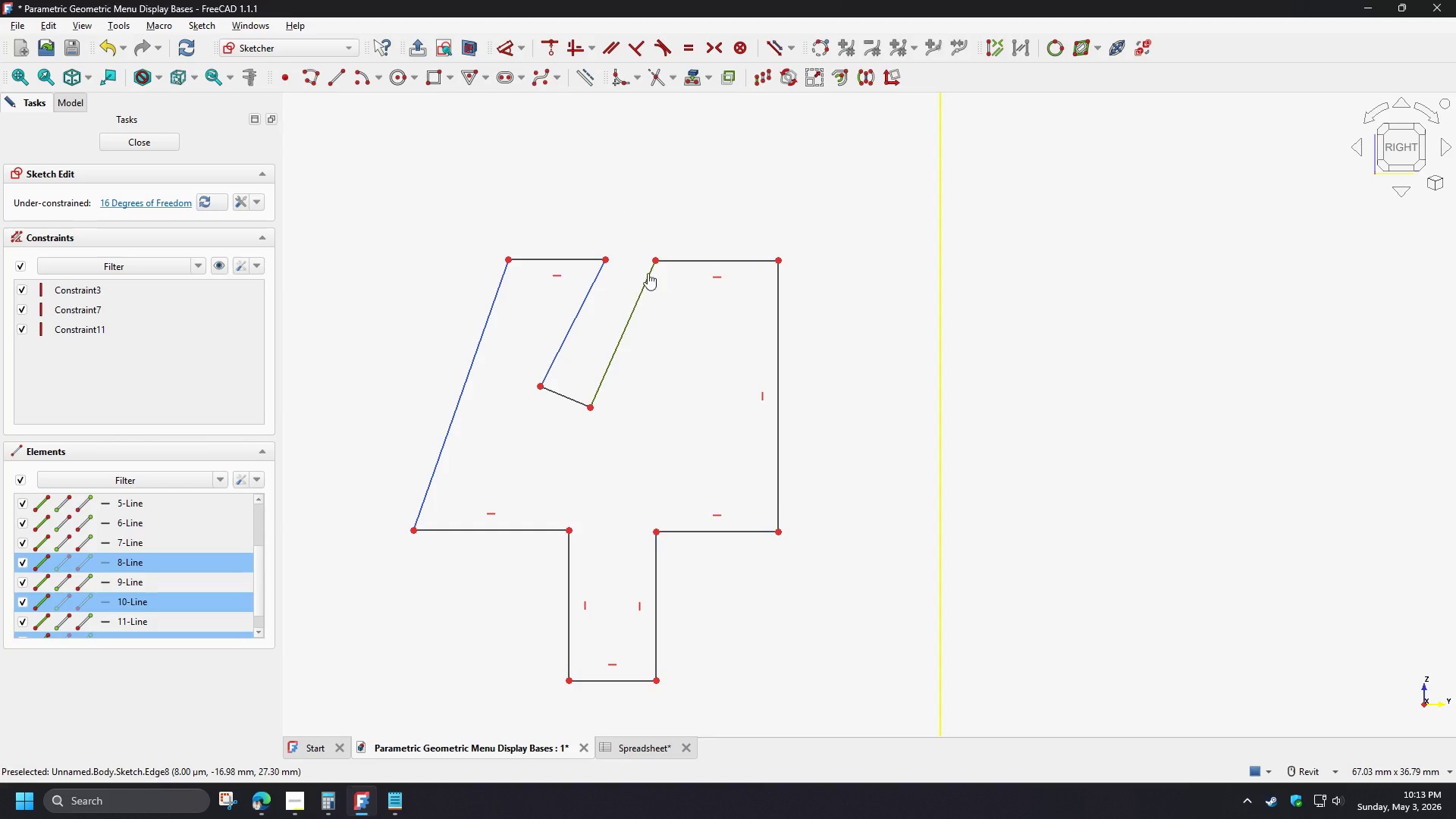 
left_click([610, 46])
 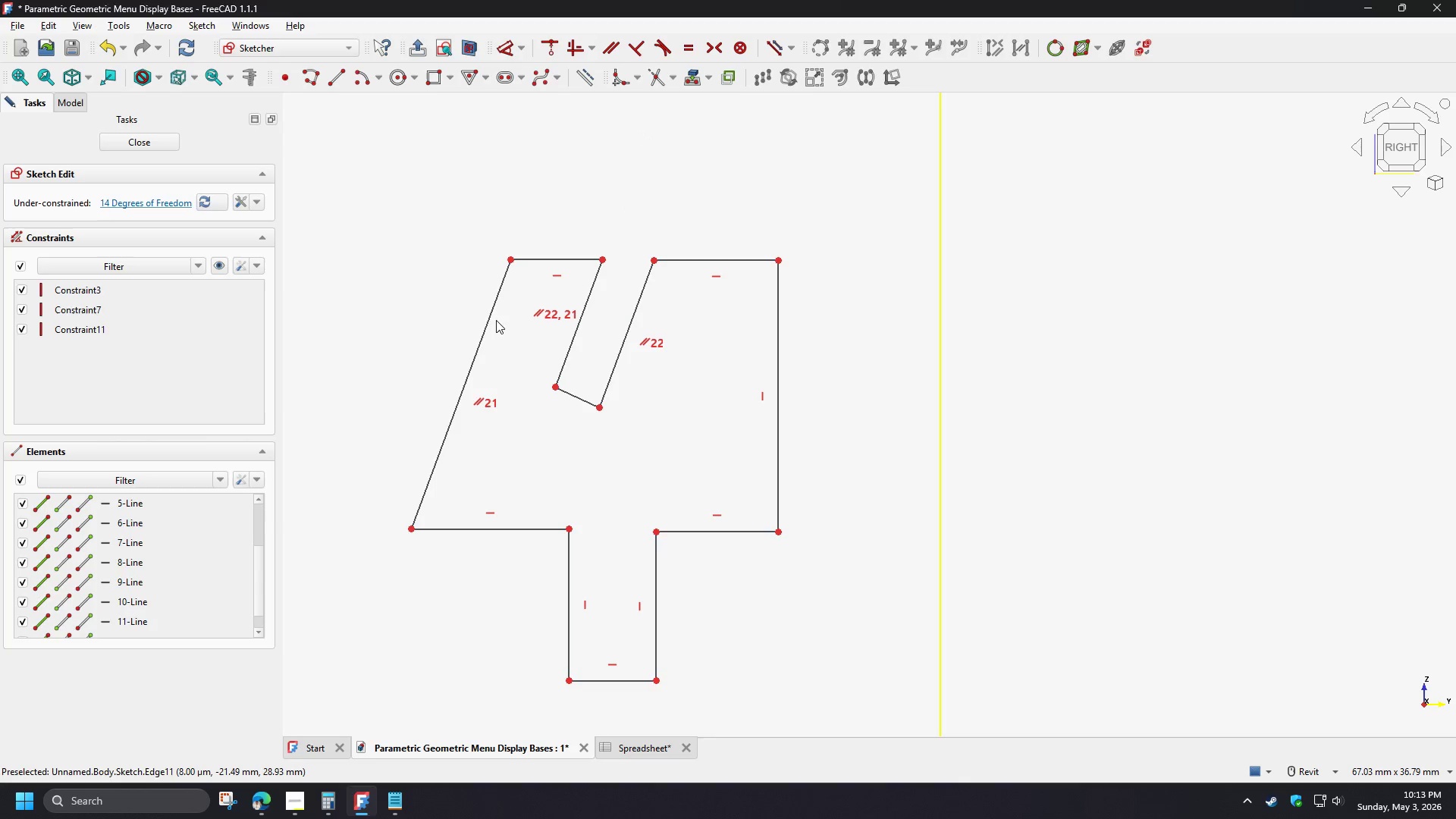 
left_click_drag(start_coordinate=[487, 319], to_coordinate=[445, 309])
 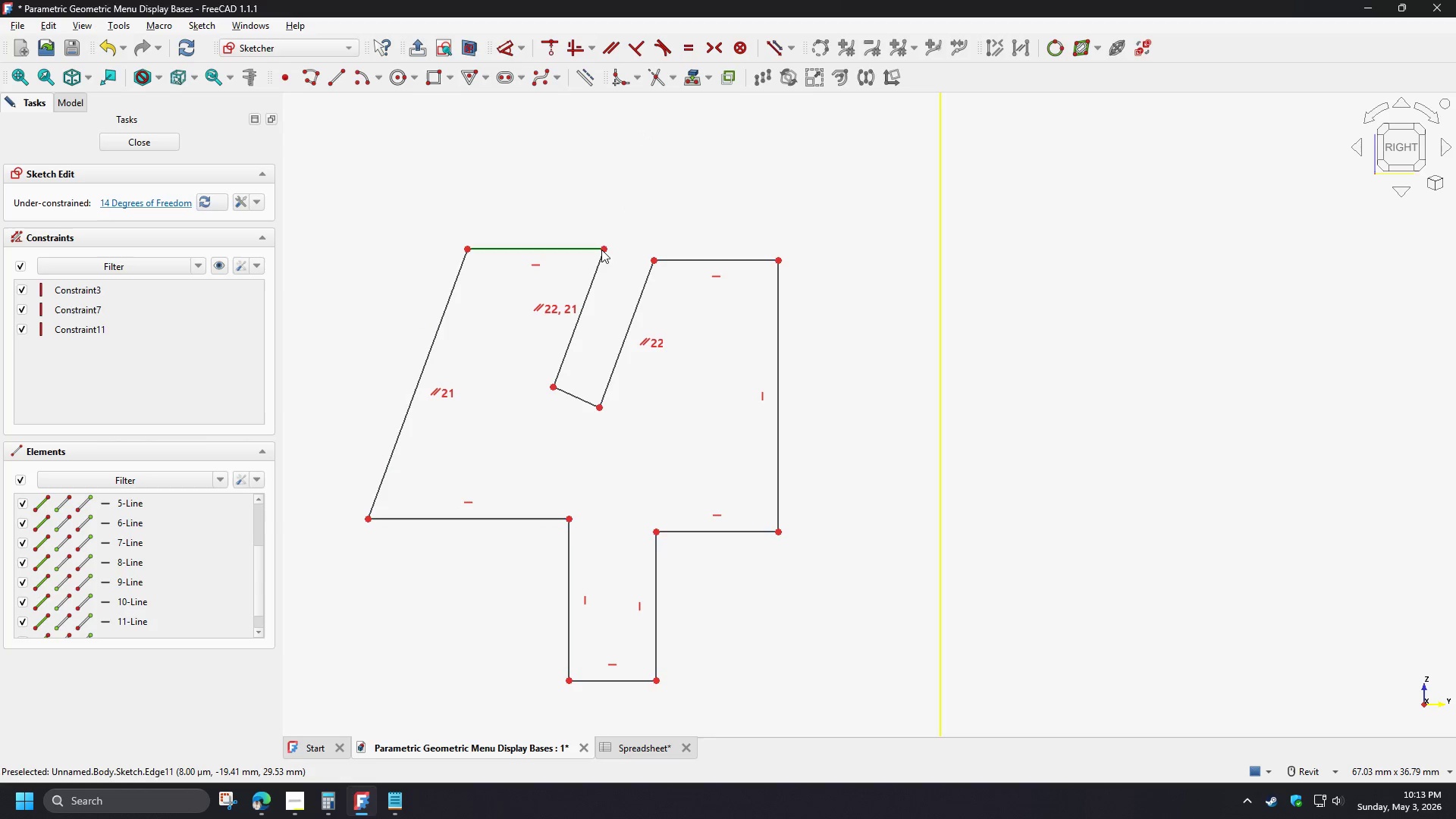 
left_click([603, 249])
 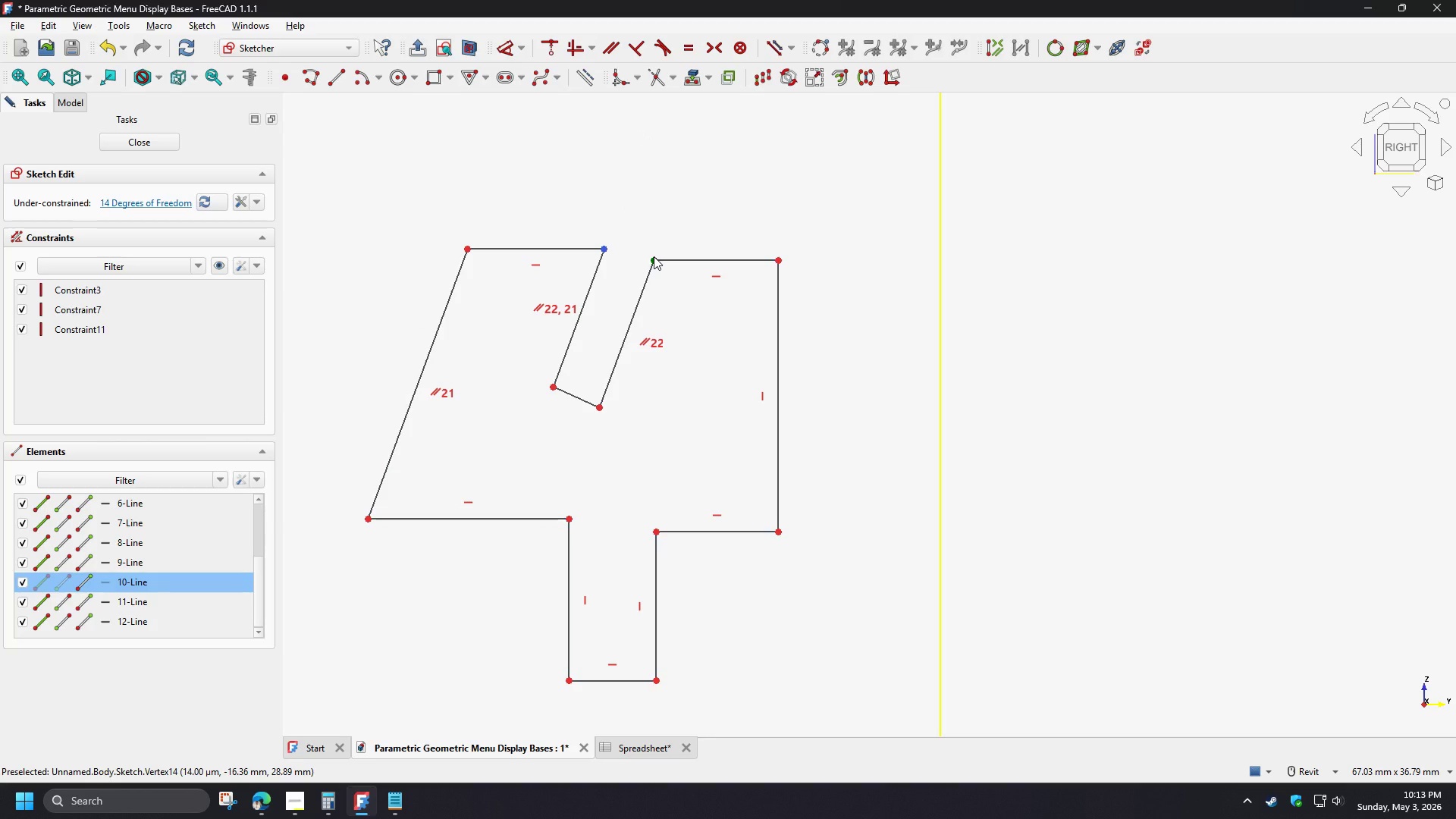 
left_click([654, 256])
 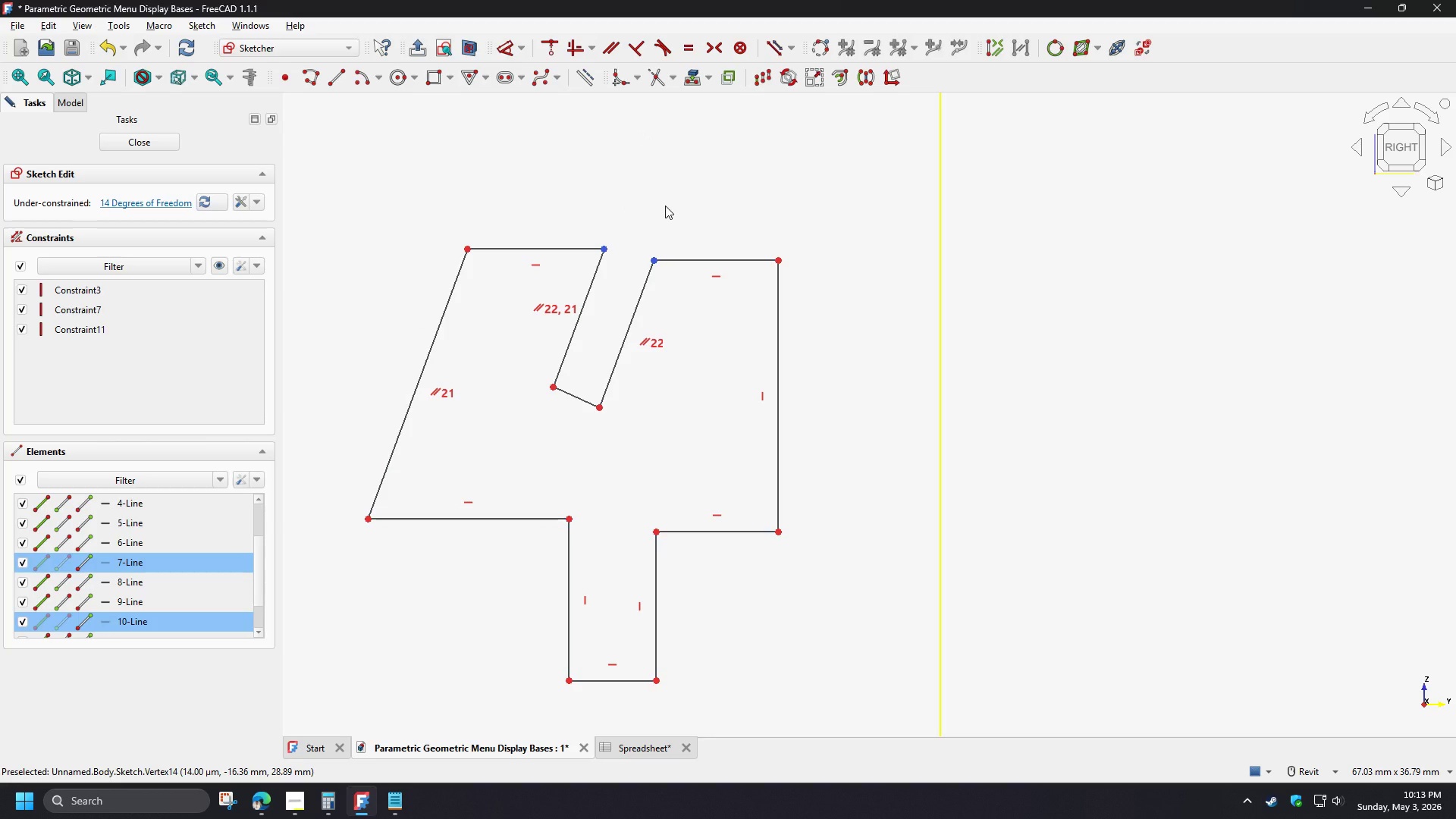 
key(H)
 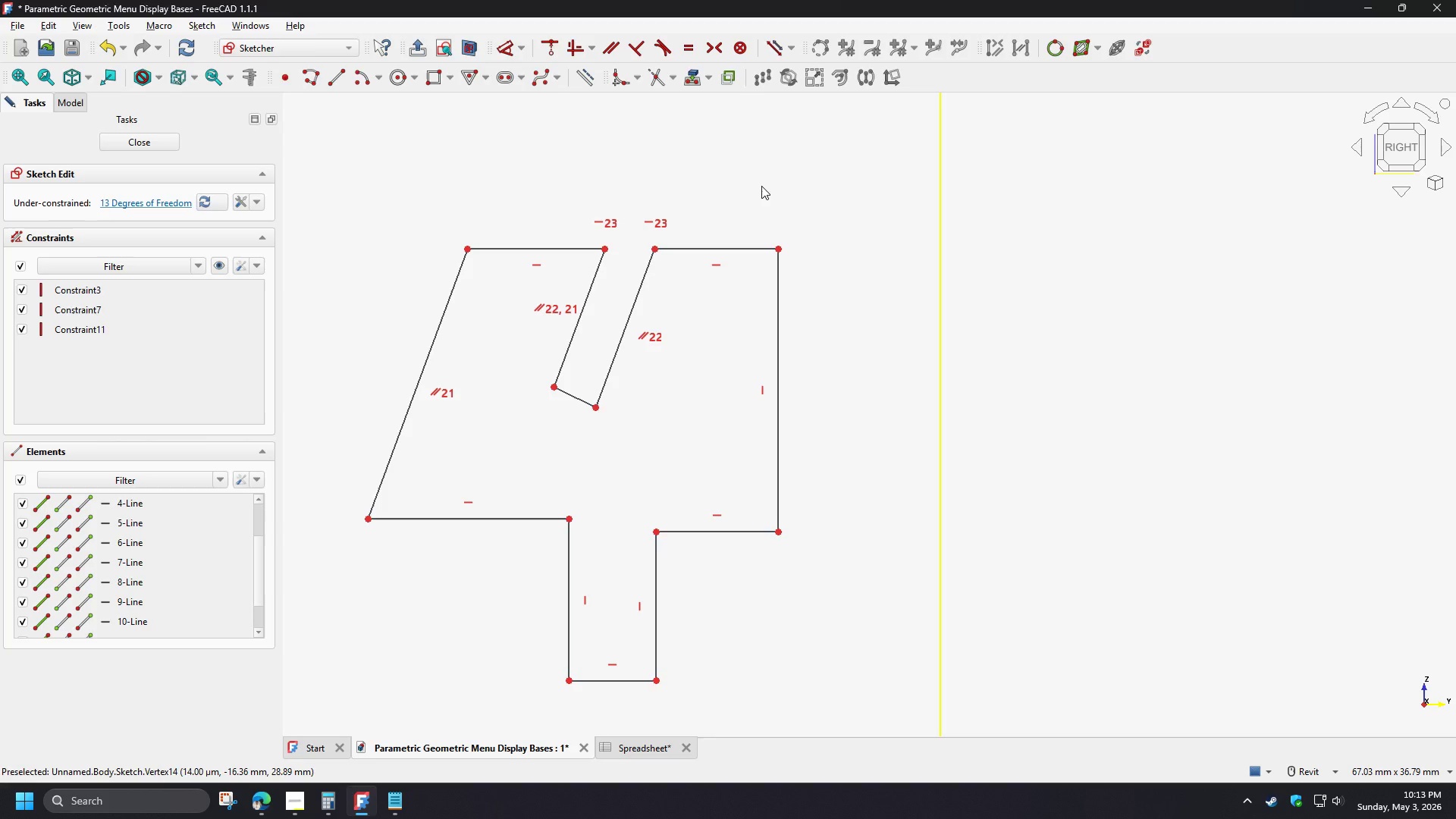 
left_click([761, 186])
 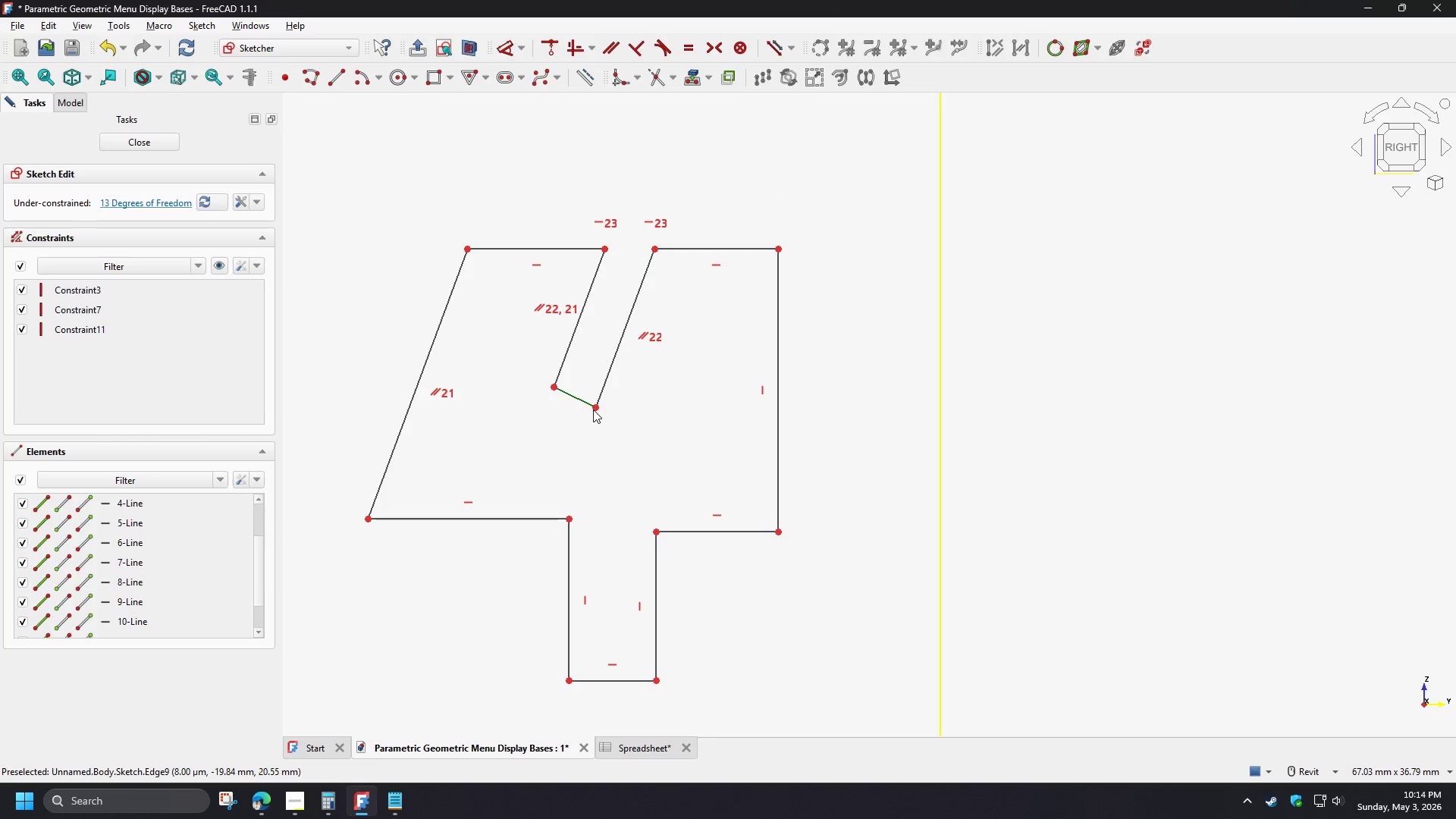 
wait(5.61)
 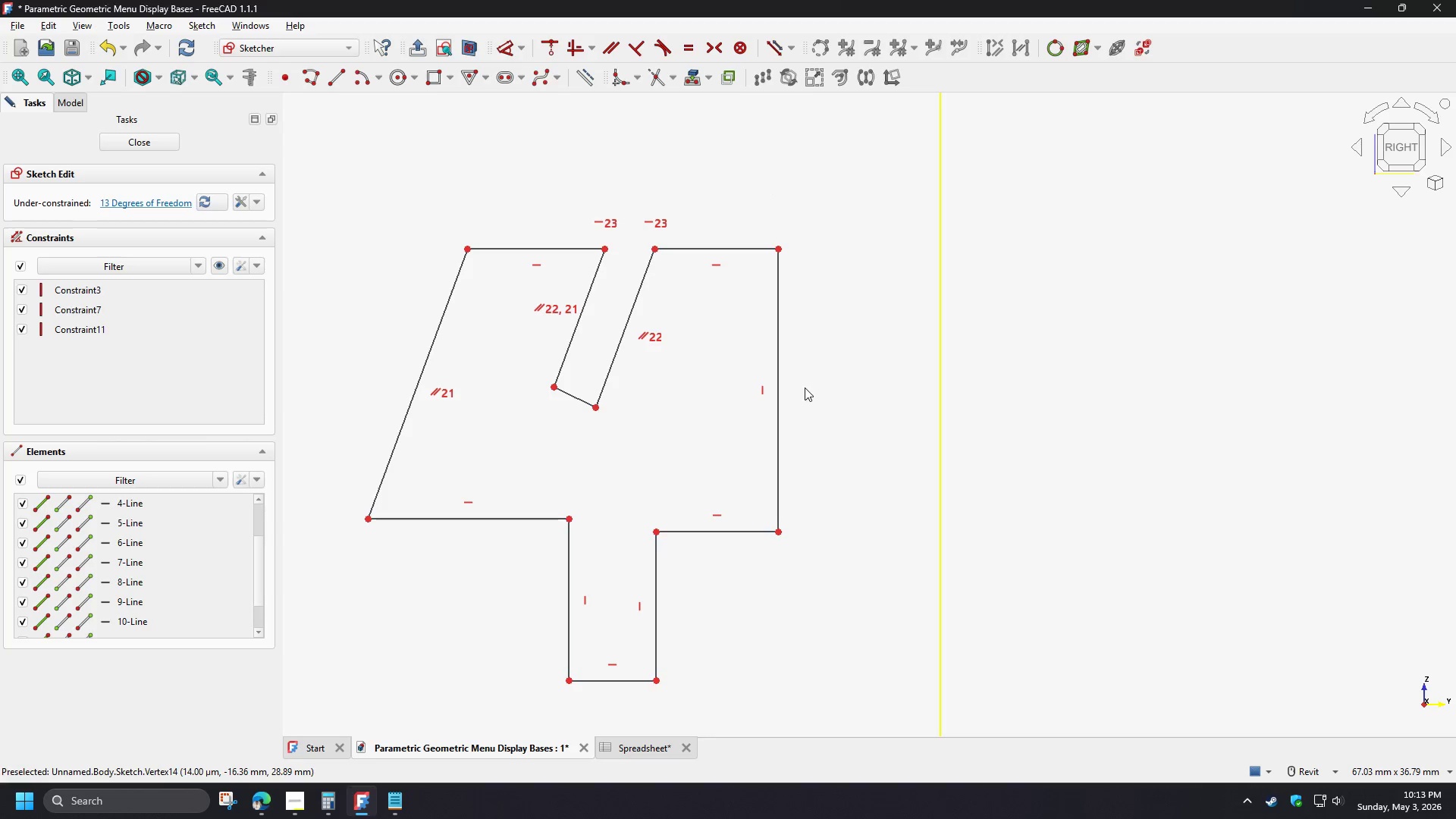 
left_click_drag(start_coordinate=[603, 386], to_coordinate=[613, 381])
 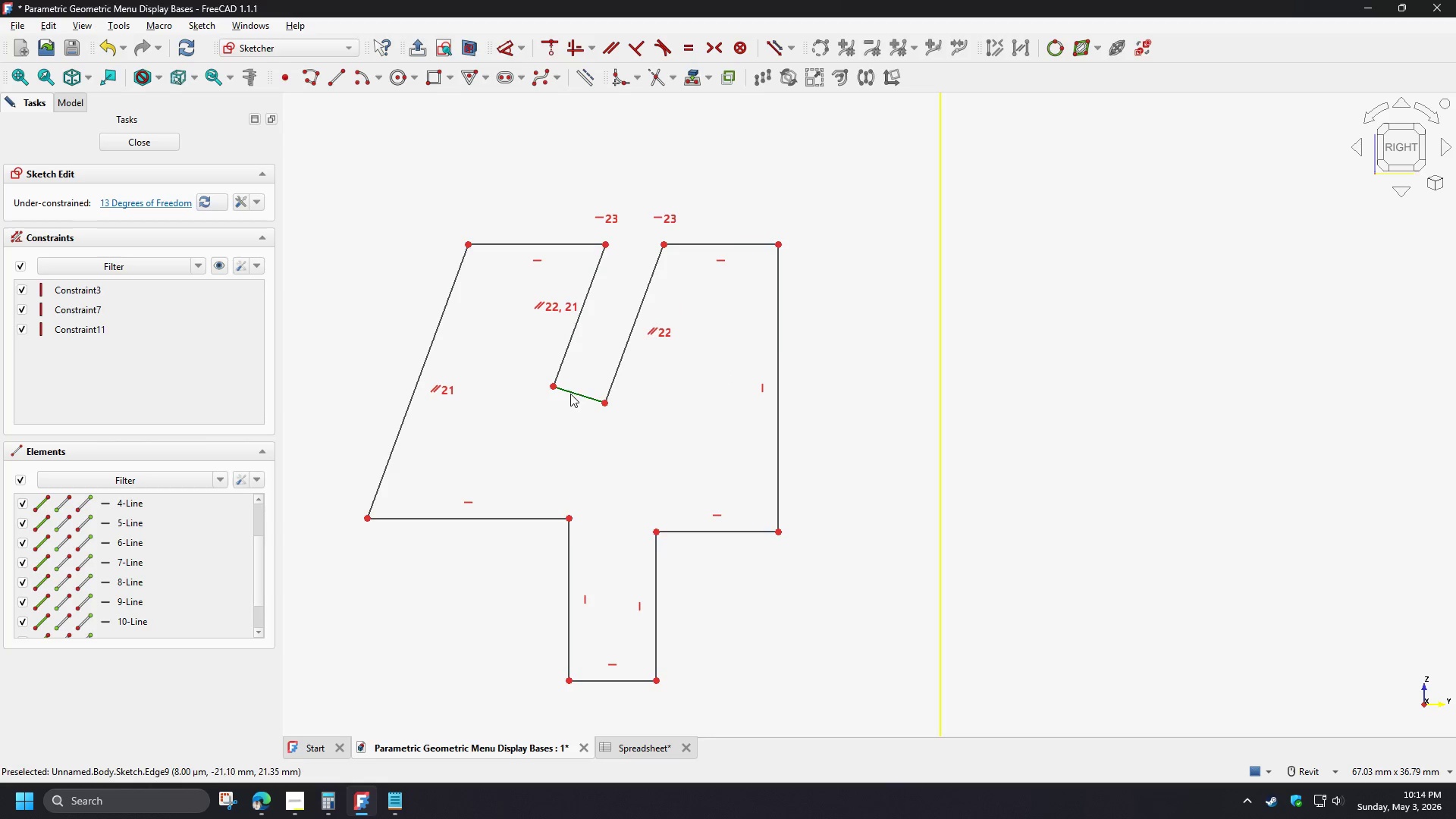 
left_click([570, 394])
 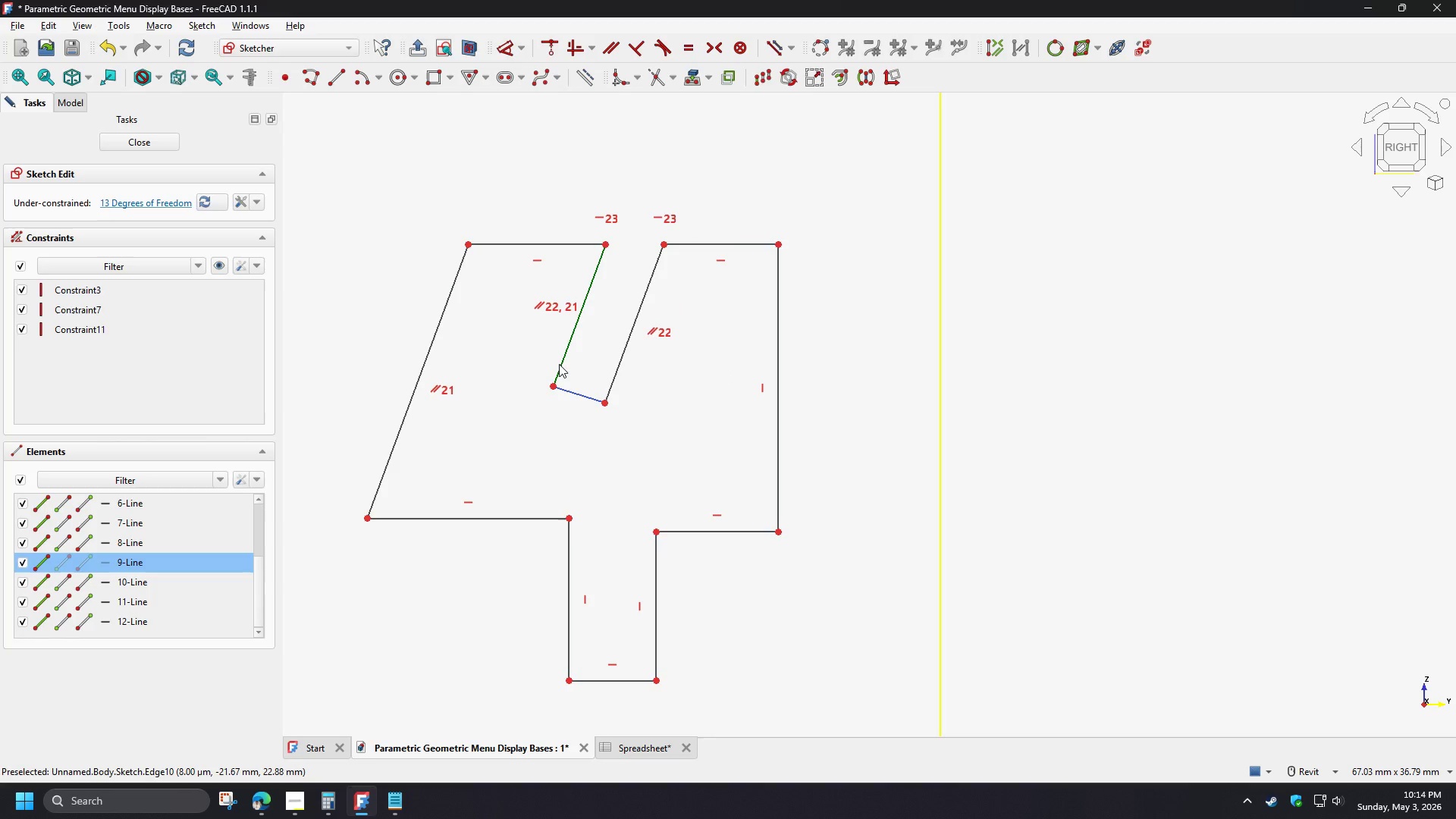 
left_click([559, 364])
 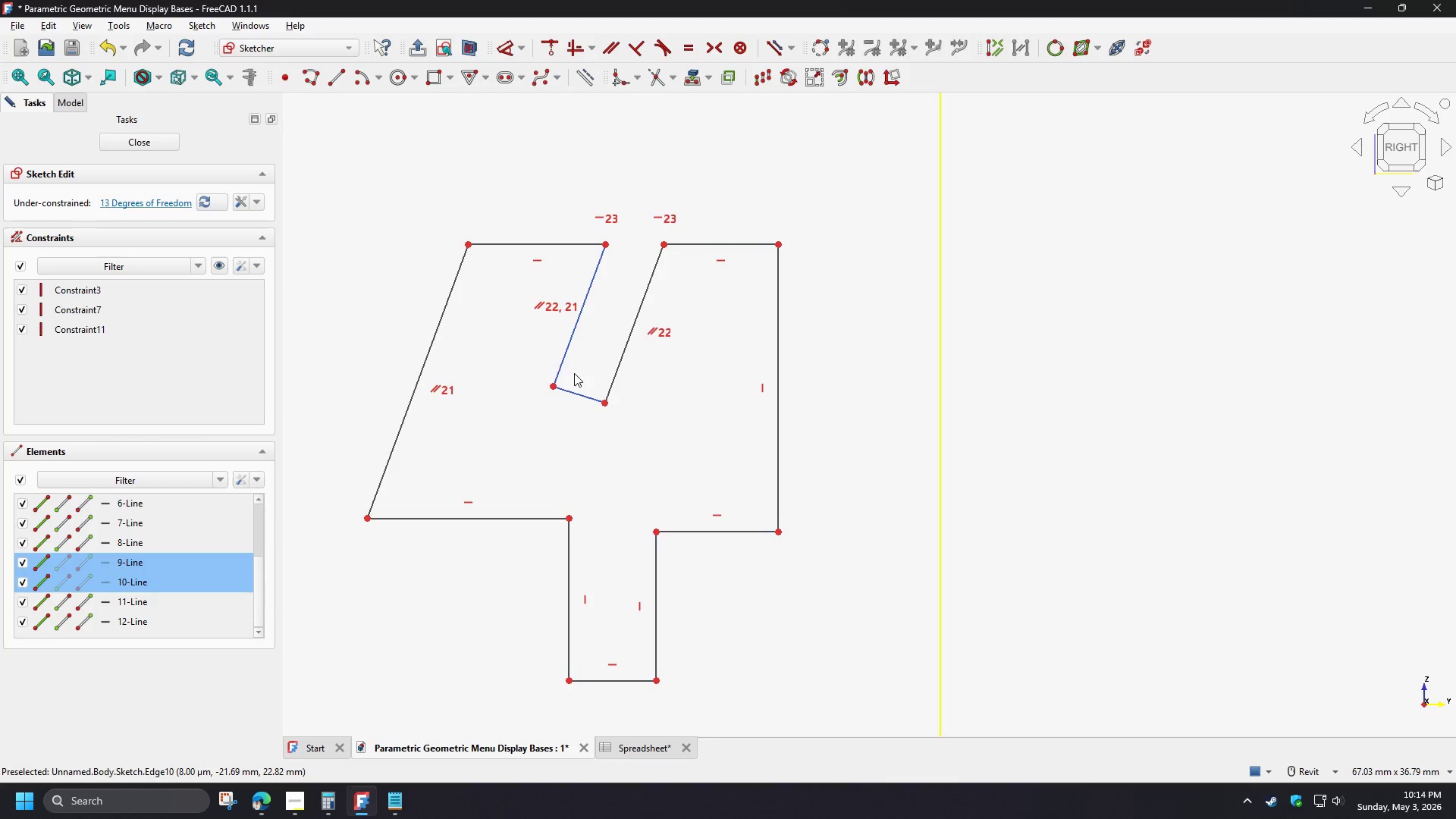 
left_click([575, 374])
 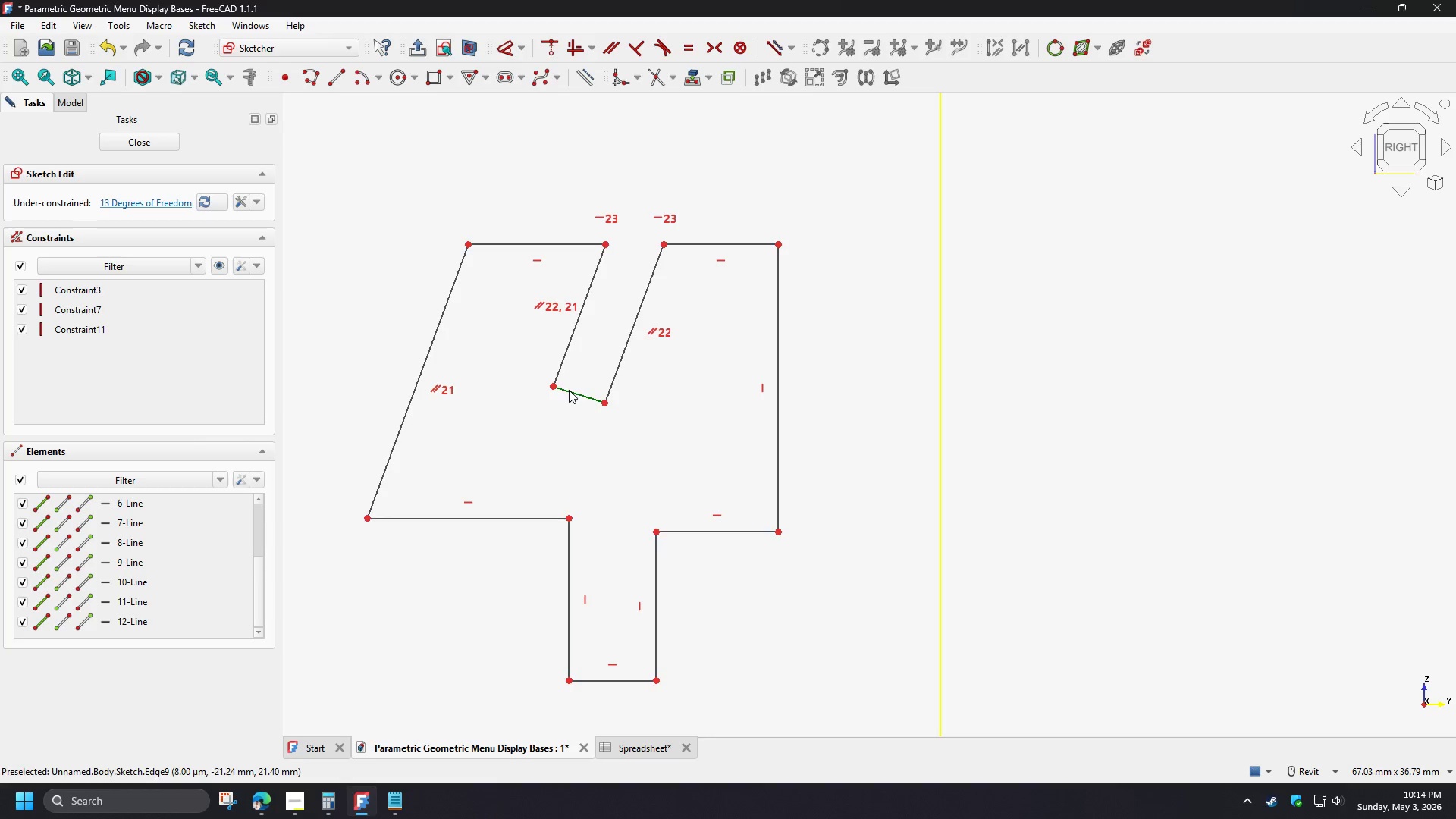 
left_click([569, 391])
 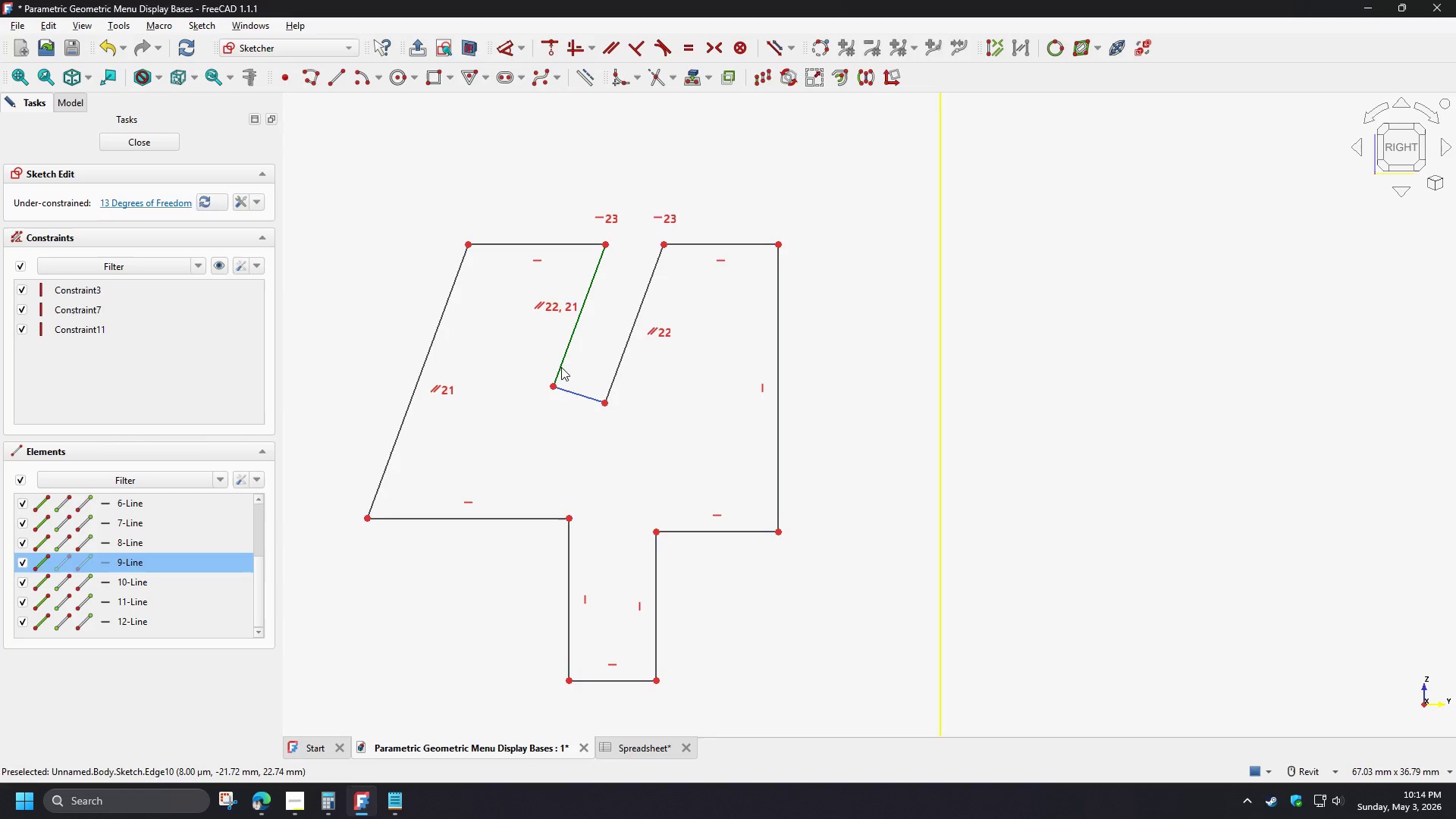 
left_click([561, 366])
 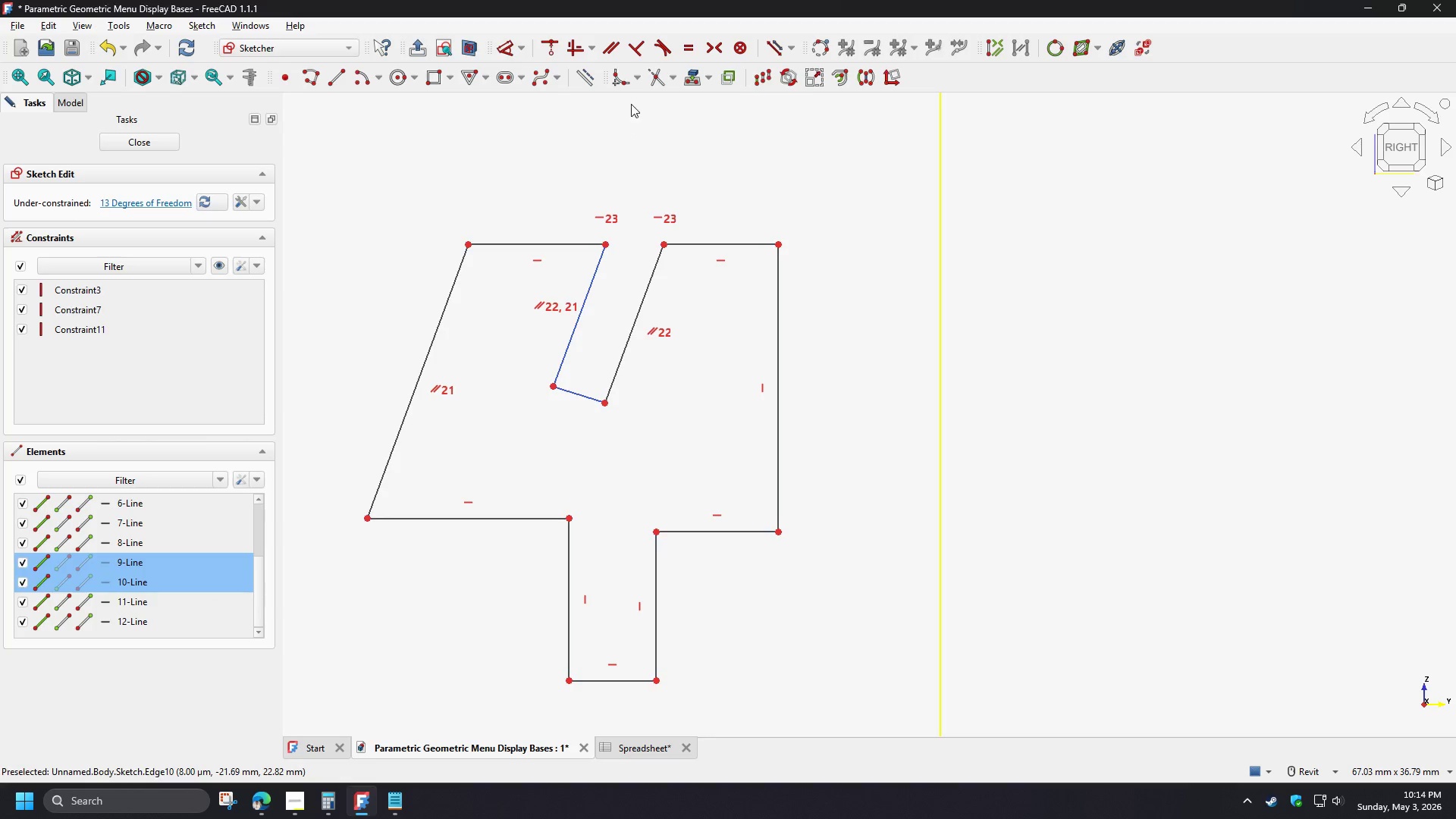 
left_click([643, 51])
 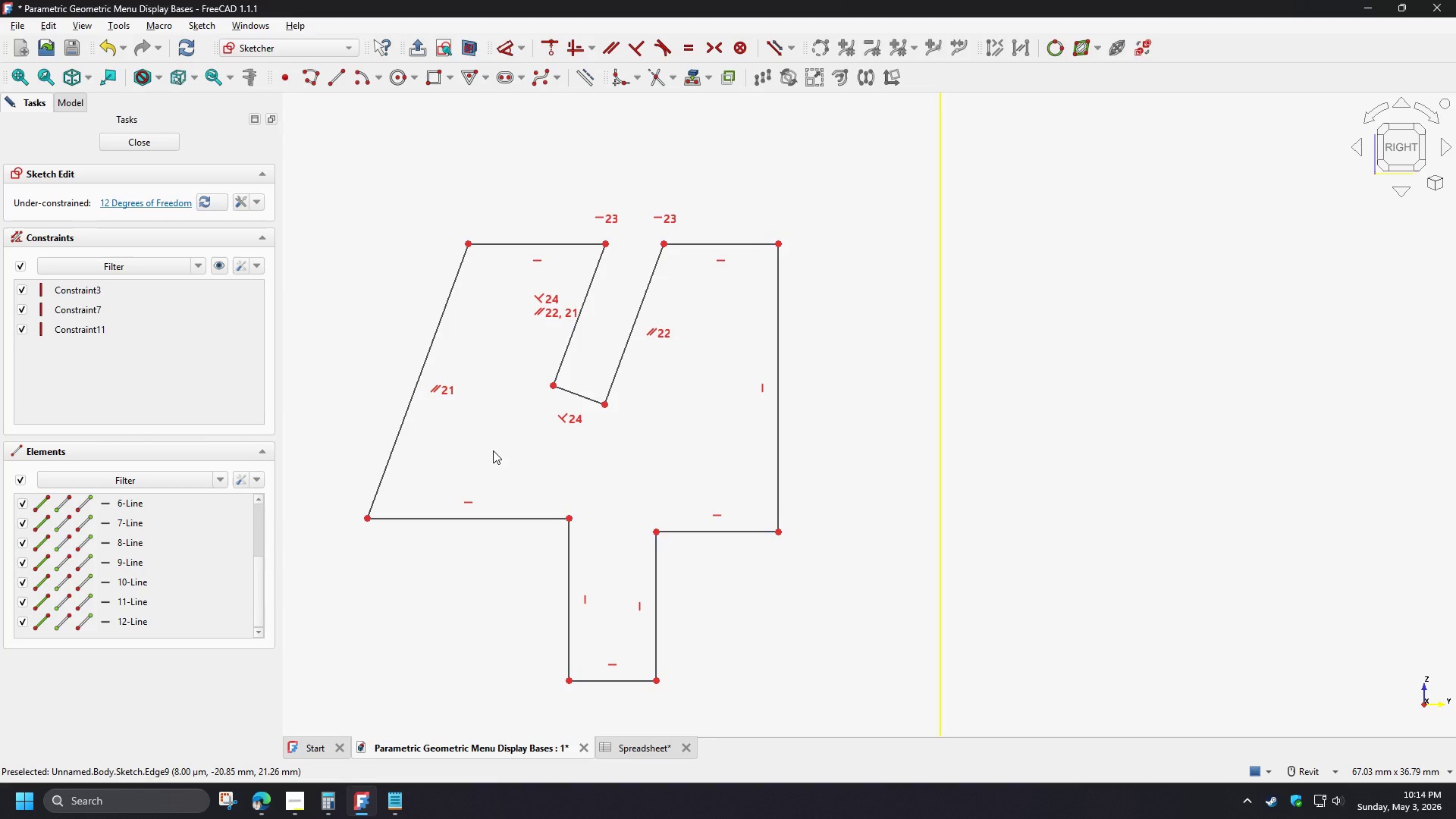 
scroll: coordinate [493, 450], scroll_direction: down, amount: 3.0
 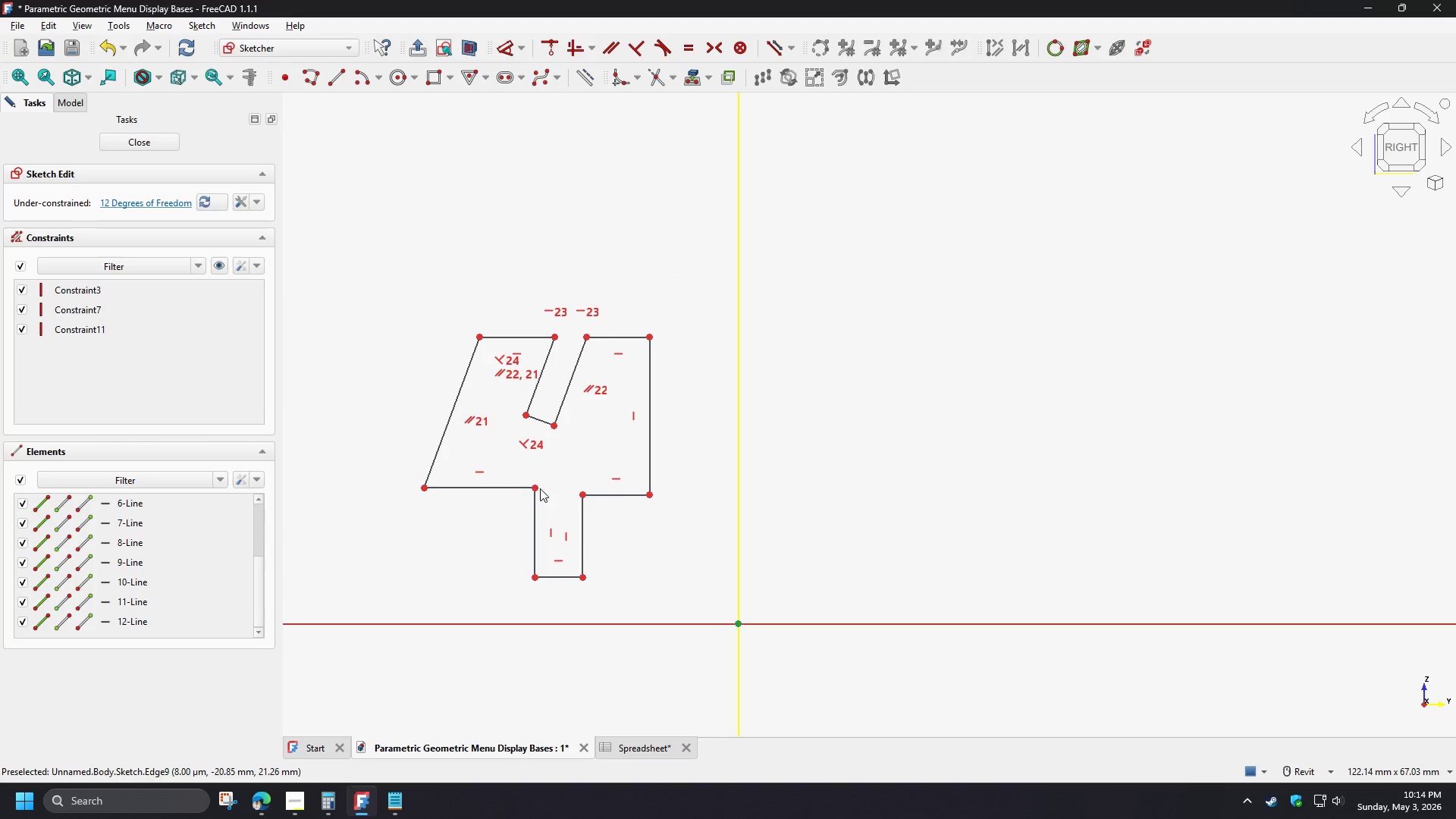 
left_click([535, 490])
 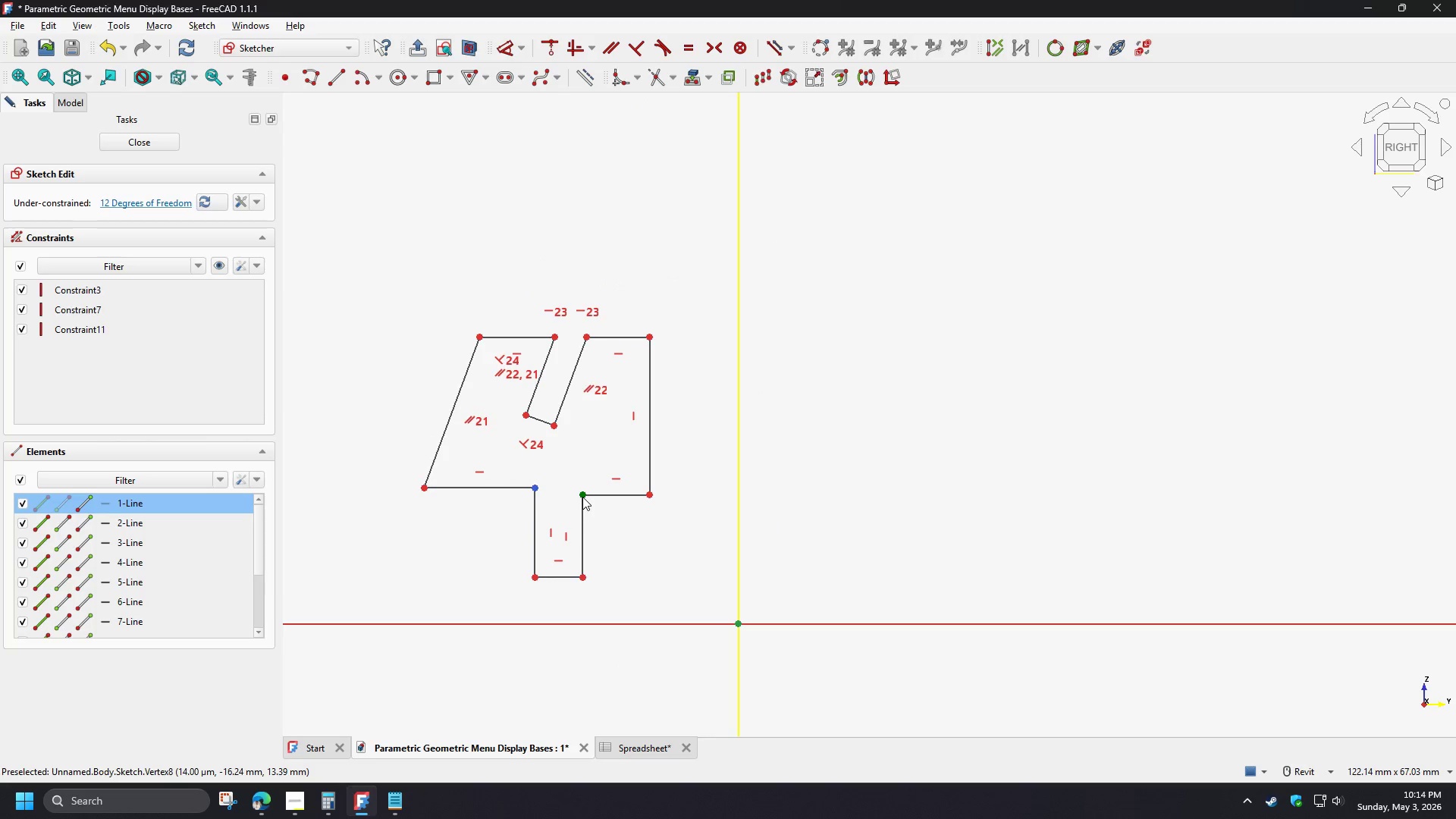 
left_click([583, 497])
 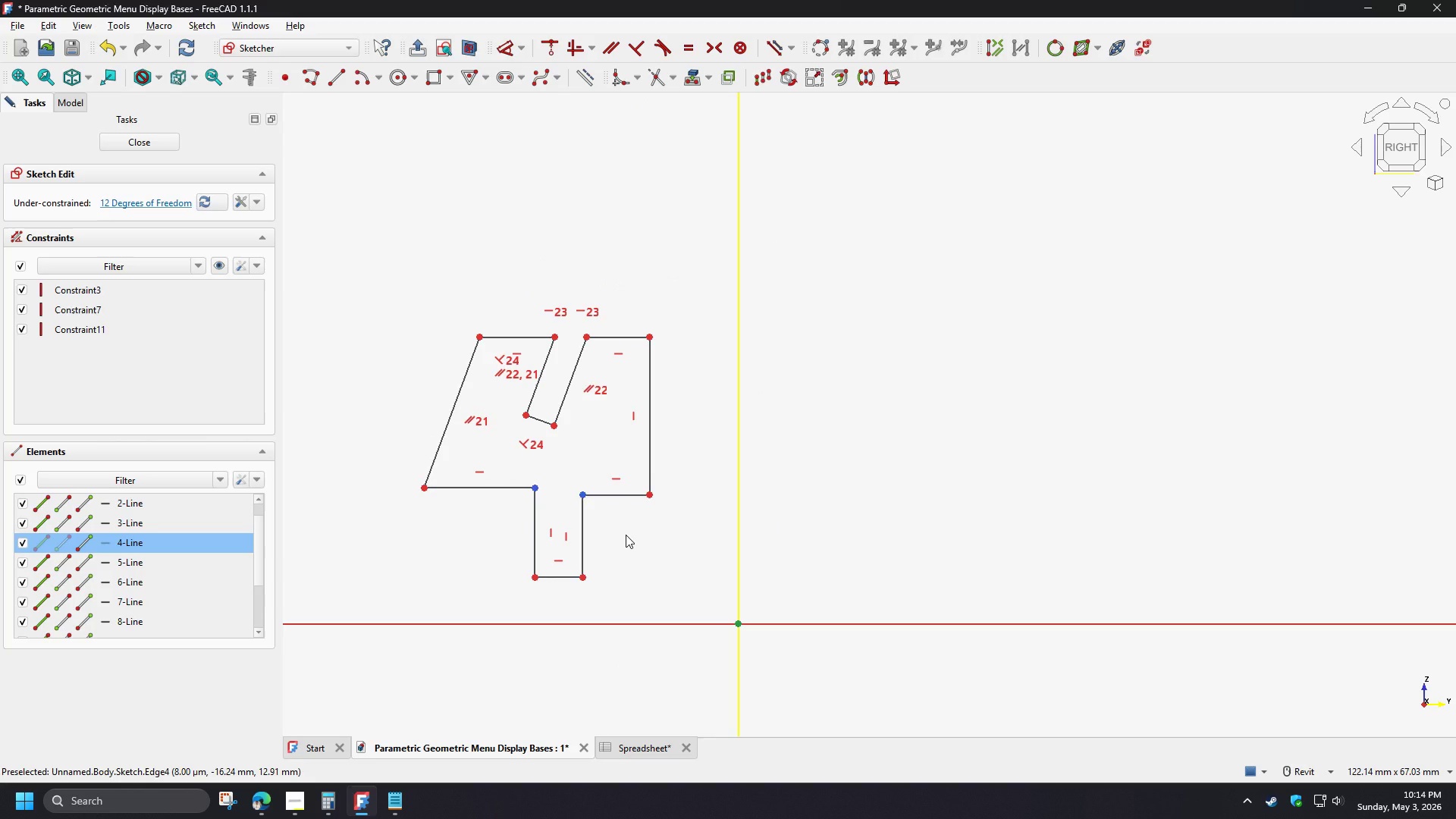 
key(H)
 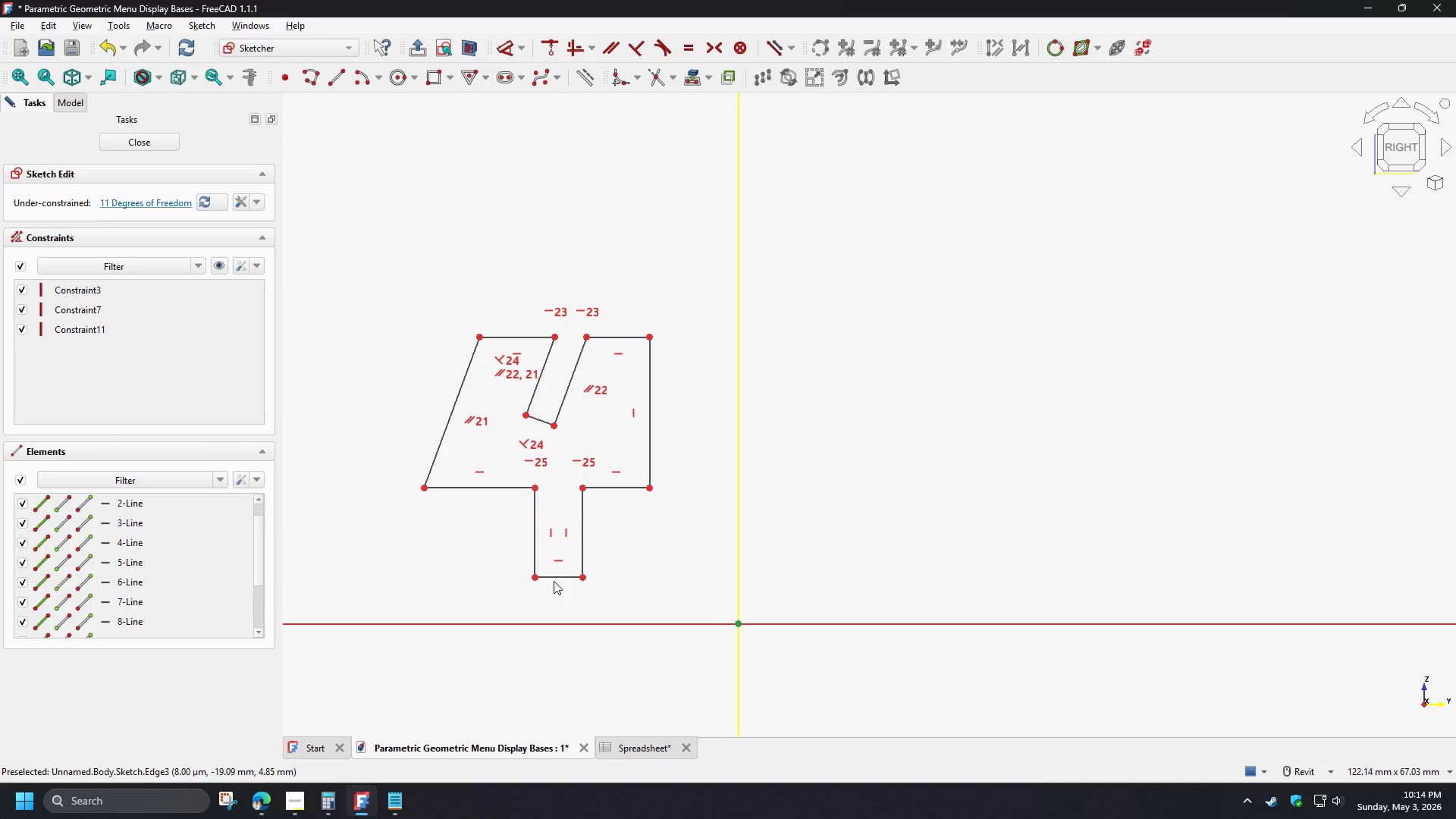 
left_click_drag(start_coordinate=[554, 576], to_coordinate=[554, 587])
 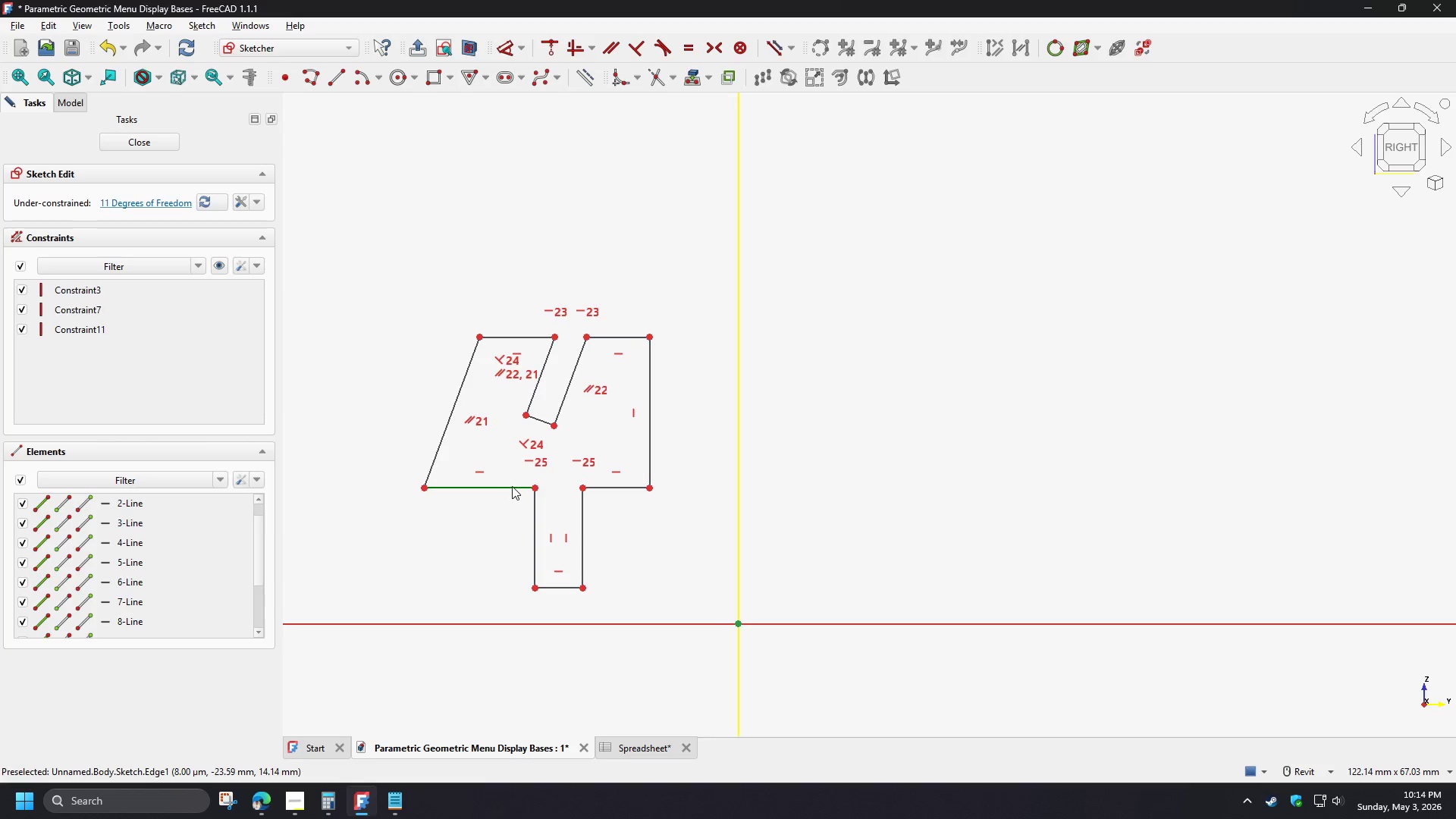 
left_click_drag(start_coordinate=[512, 486], to_coordinate=[510, 533])
 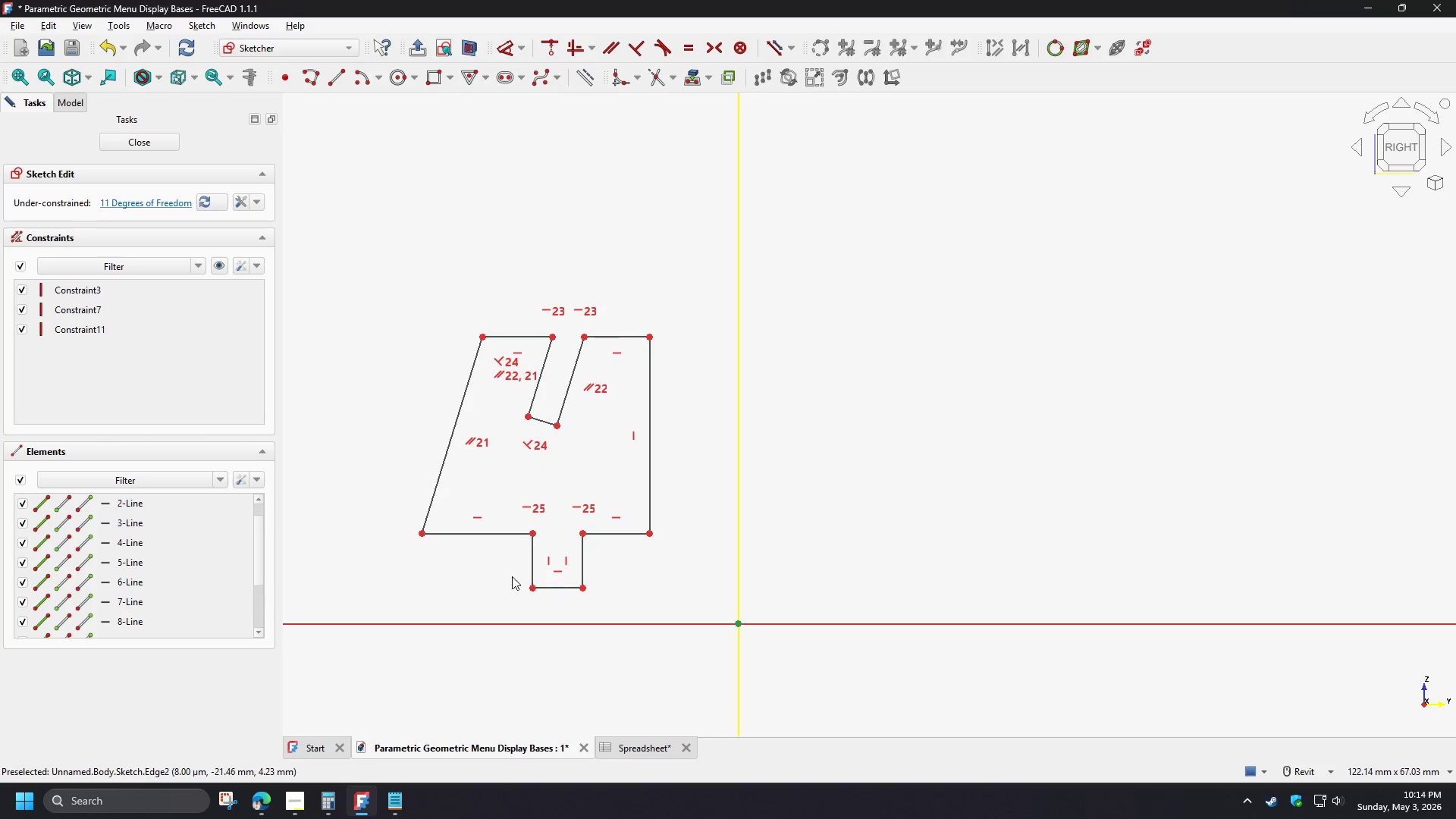 
left_click([469, 568])
 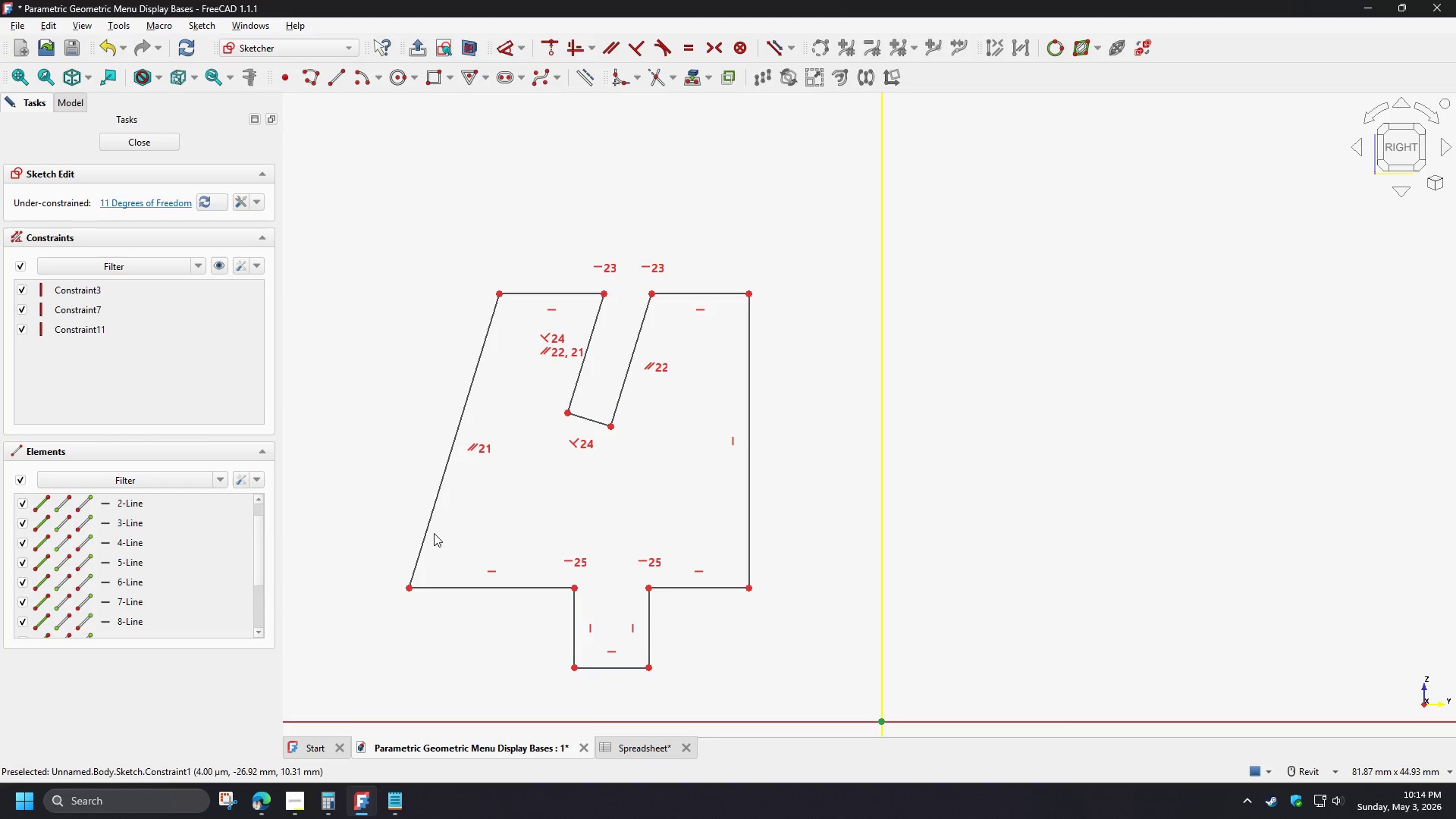 
scroll: coordinate [497, 561], scroll_direction: up, amount: 2.0
 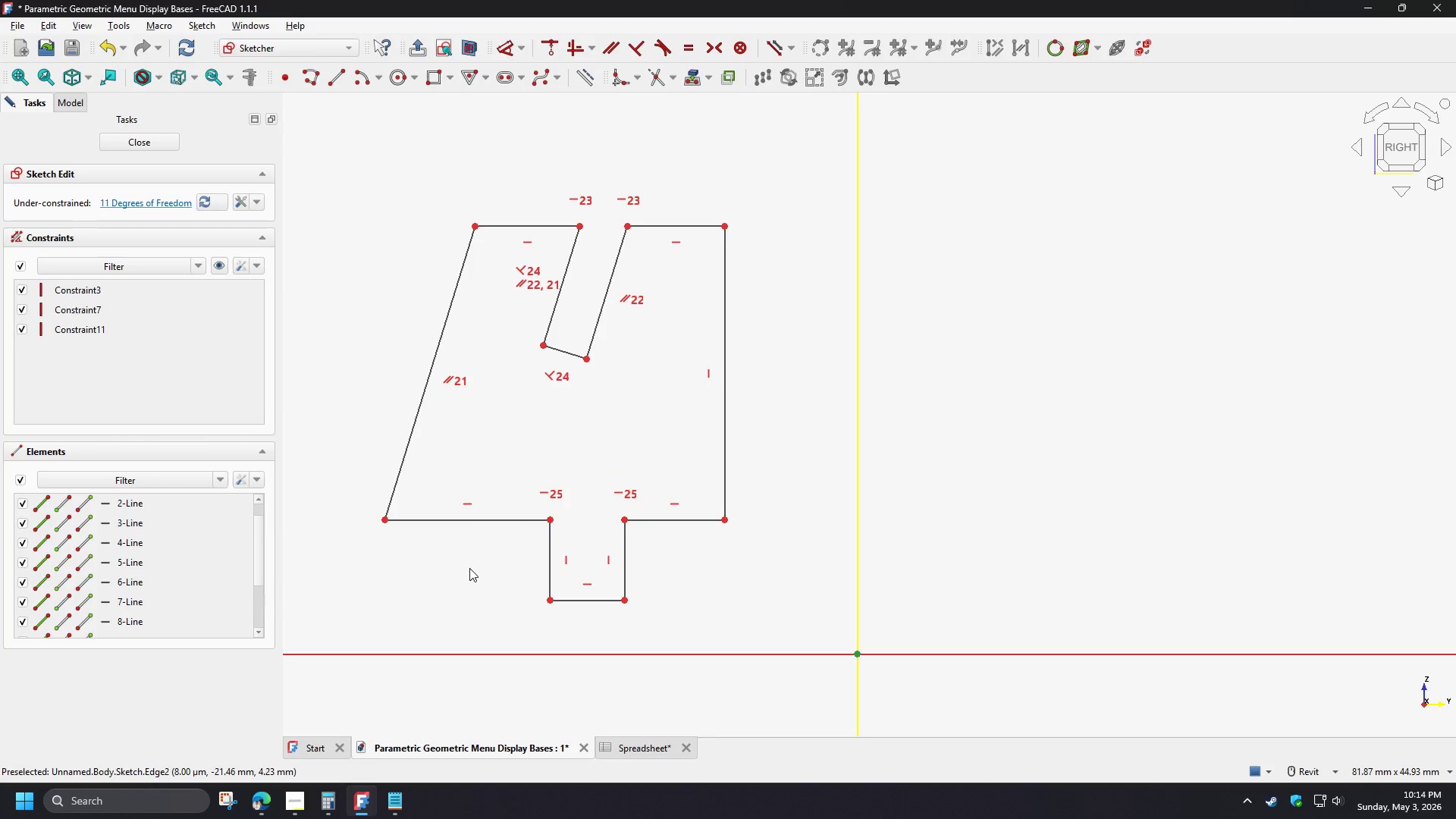 
left_click([428, 531])
 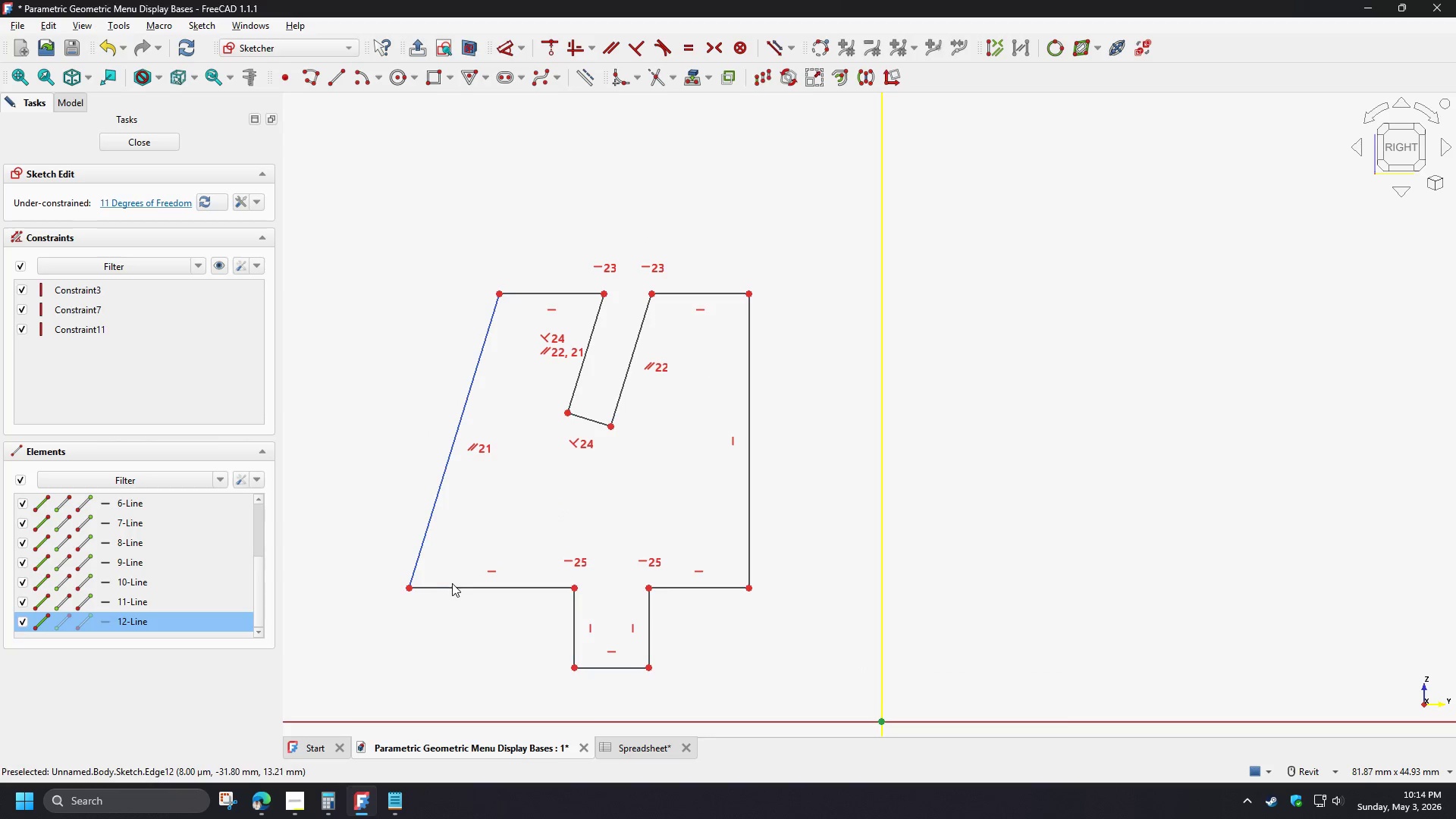 
left_click([452, 587])
 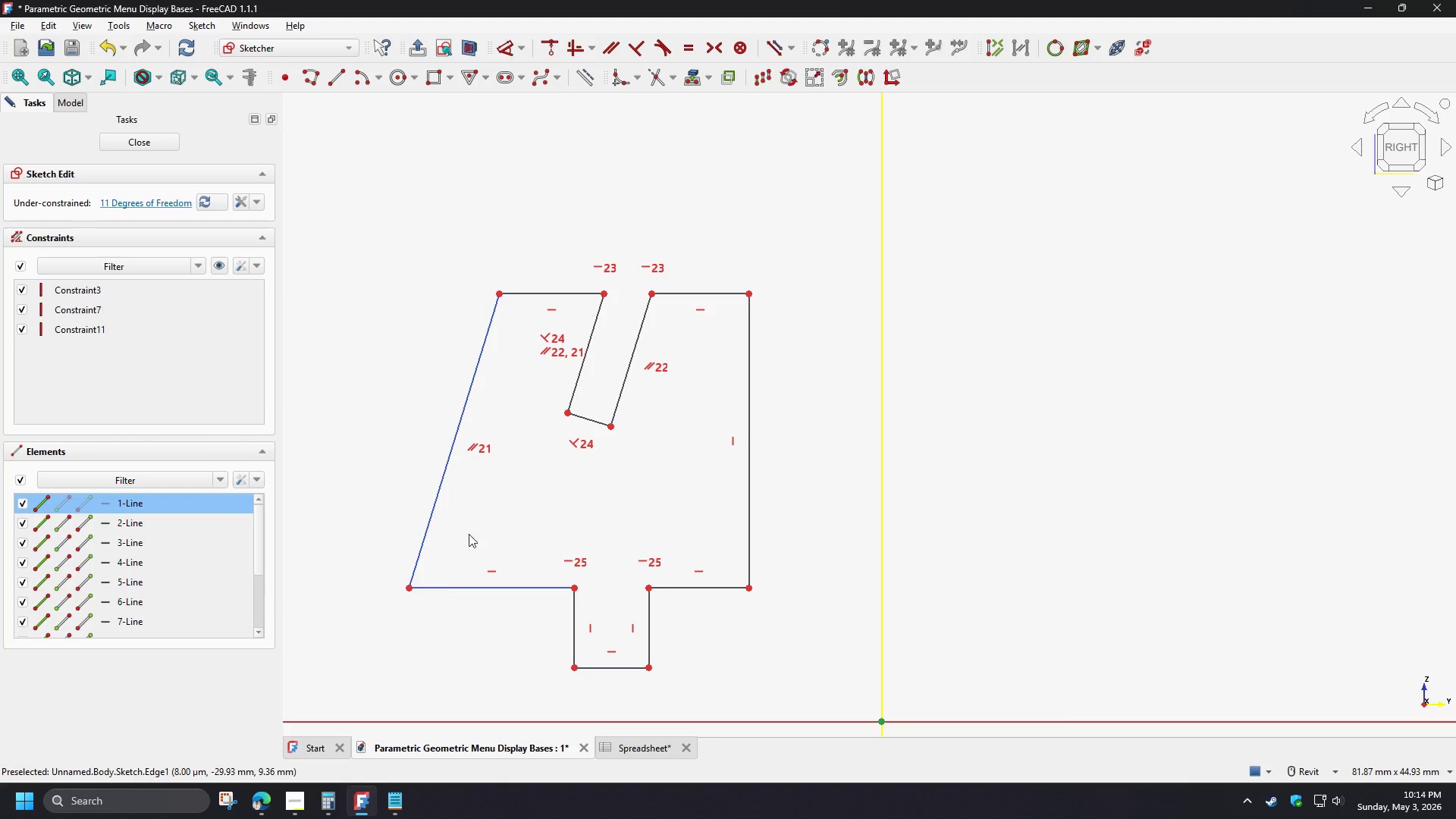 
key(D)
 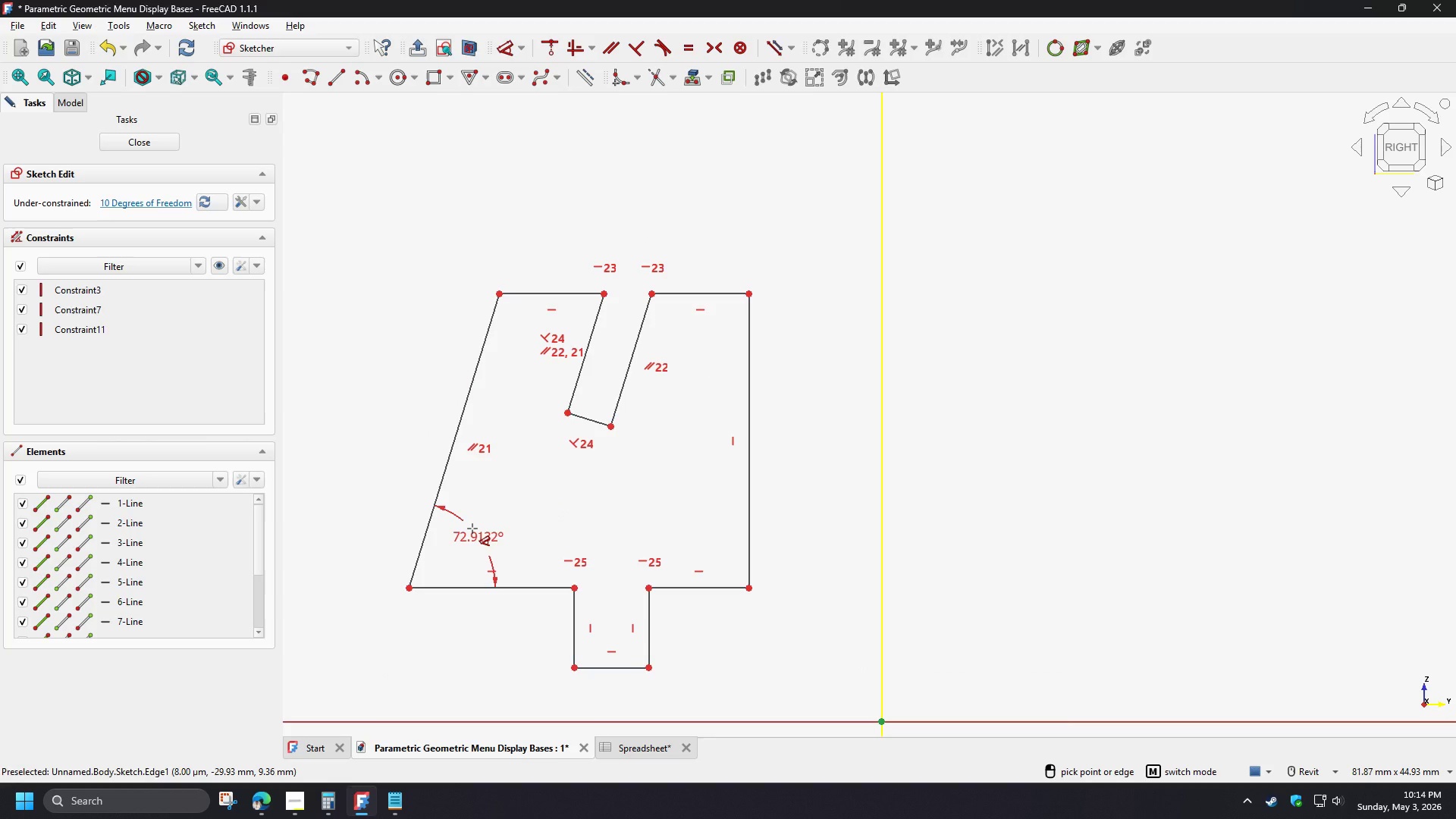 
left_click([472, 529])
 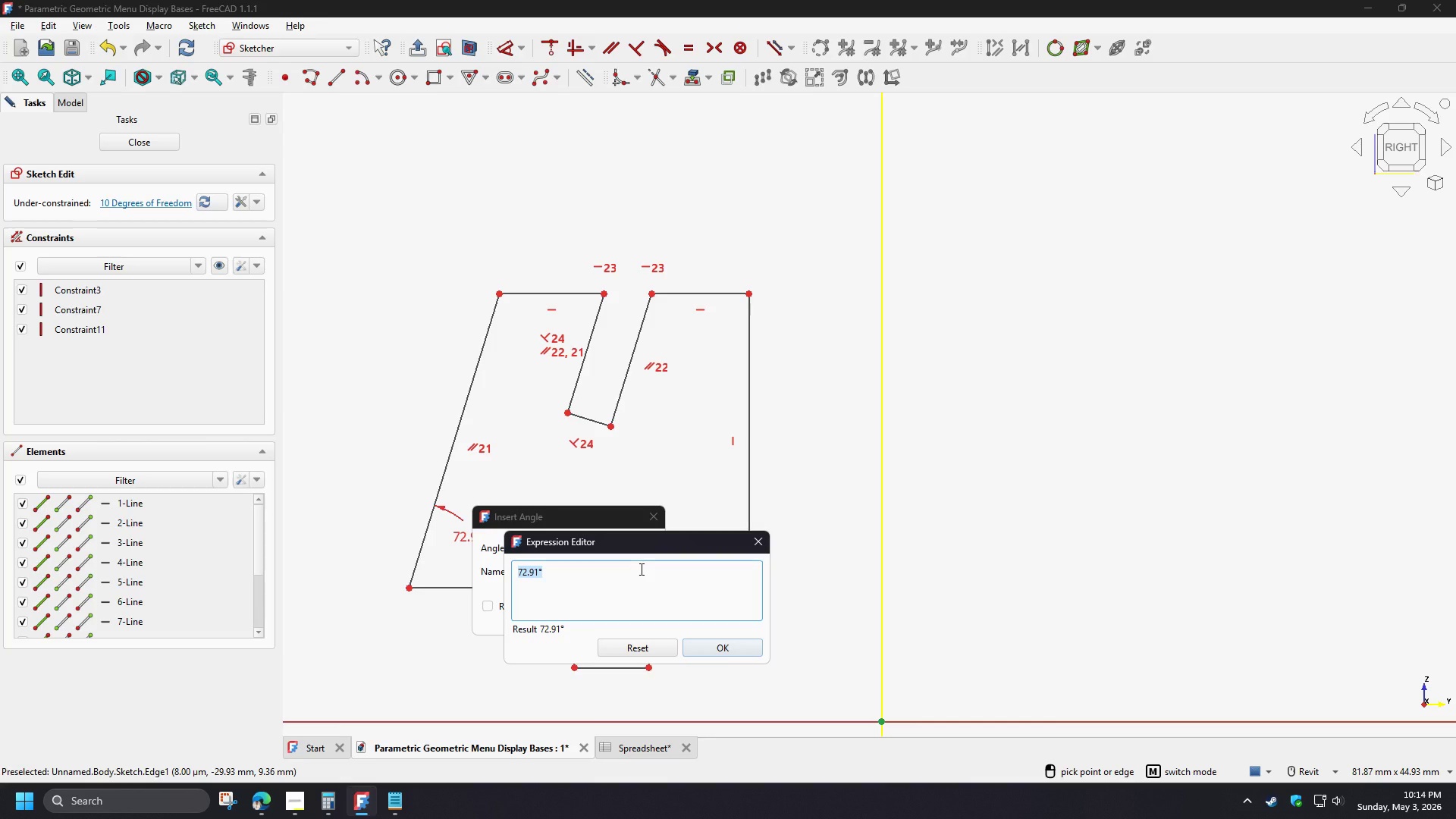 
left_click([554, 570])
 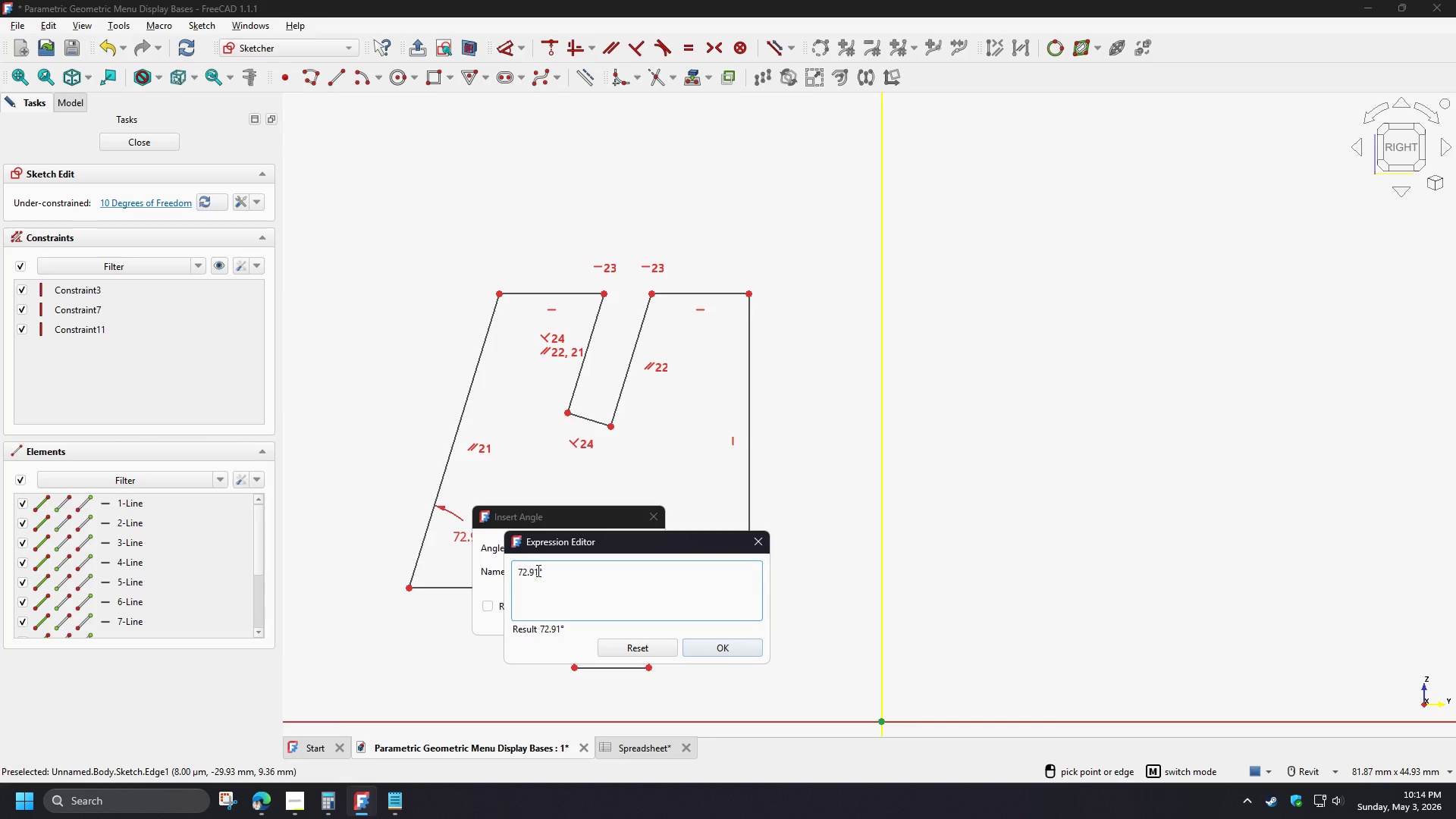 
left_click_drag(start_coordinate=[538, 571], to_coordinate=[484, 567])
 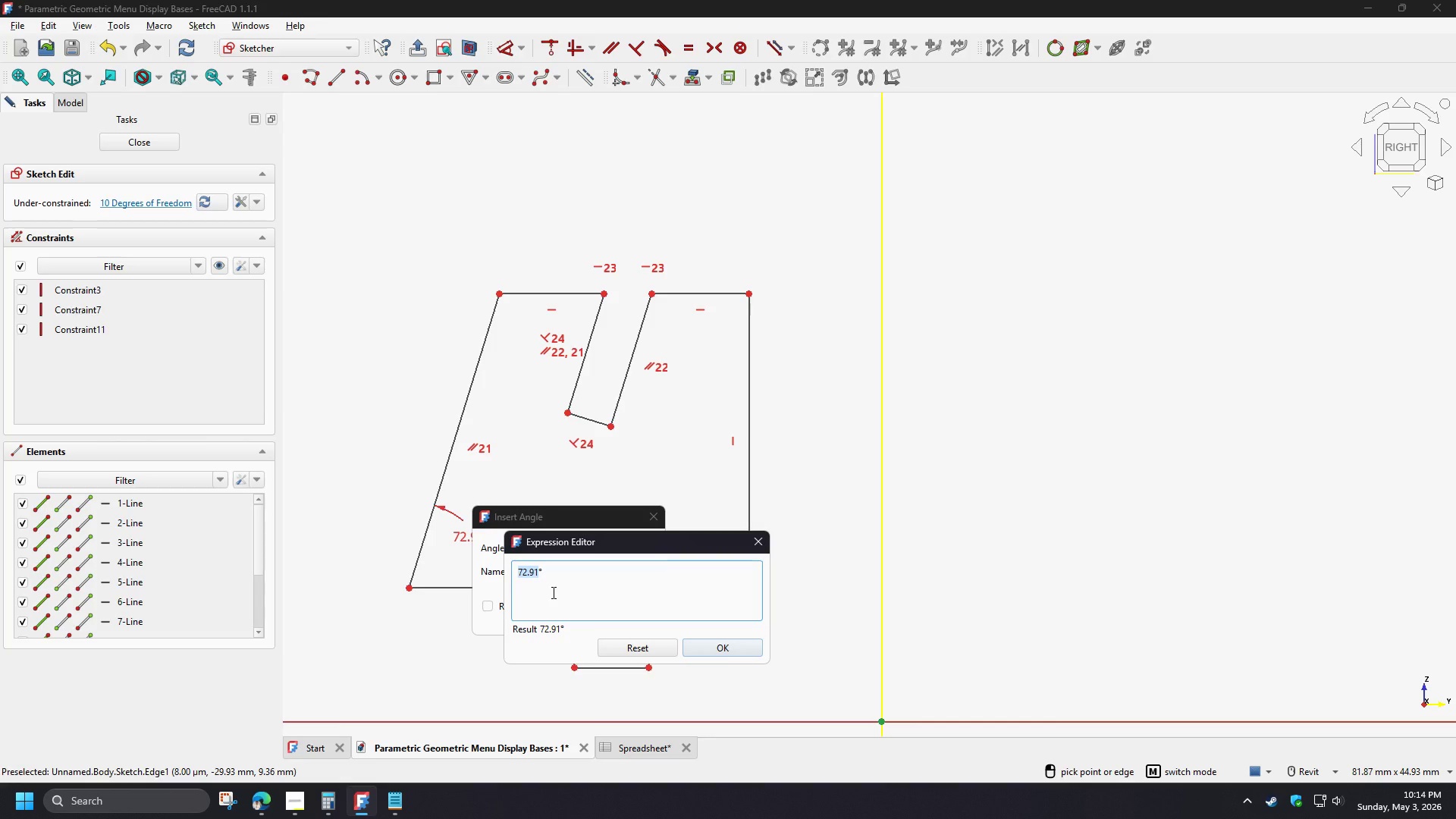 
left_click_drag(start_coordinate=[562, 574], to_coordinate=[490, 566])
 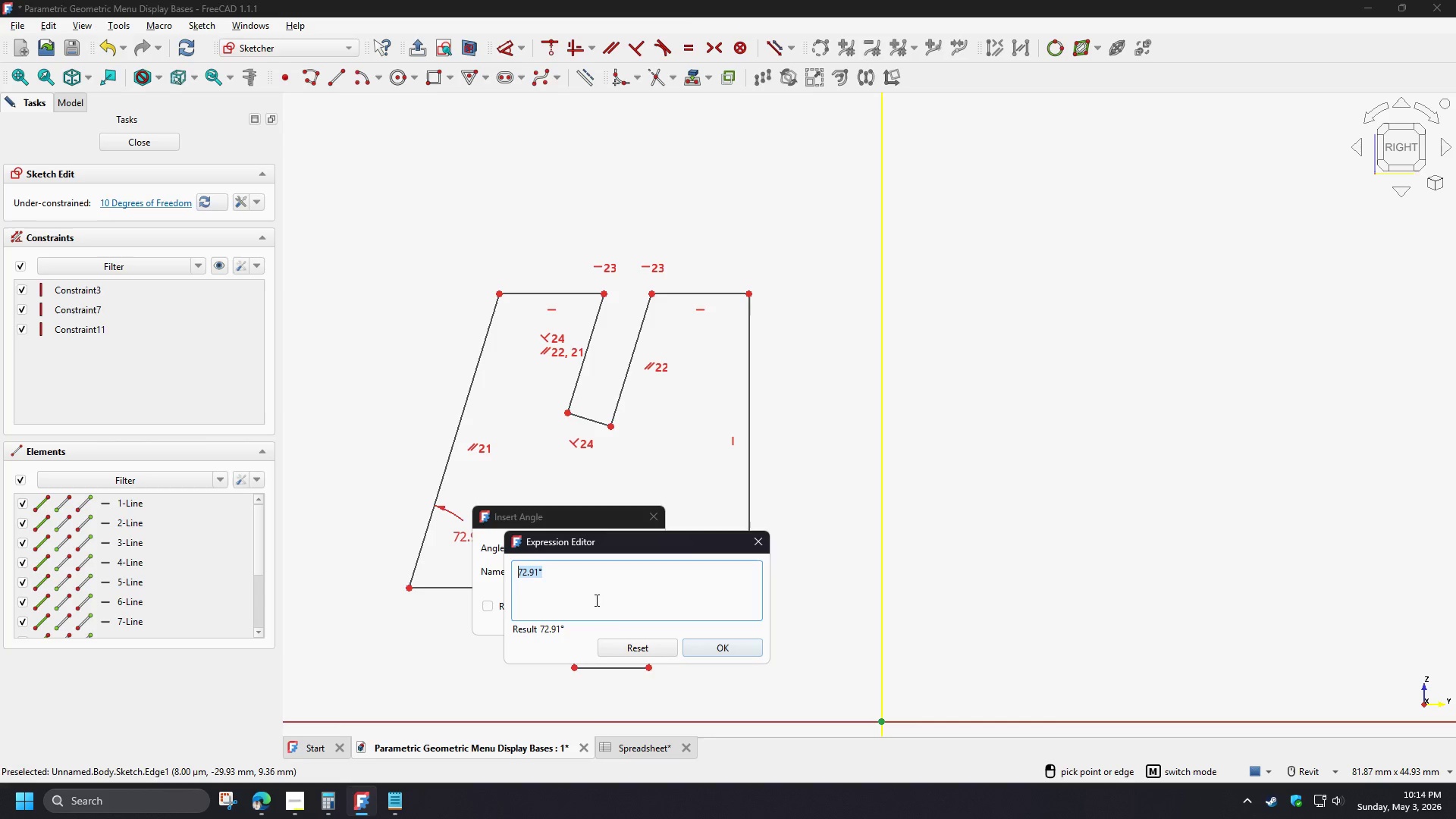 
key(Numpad7)
 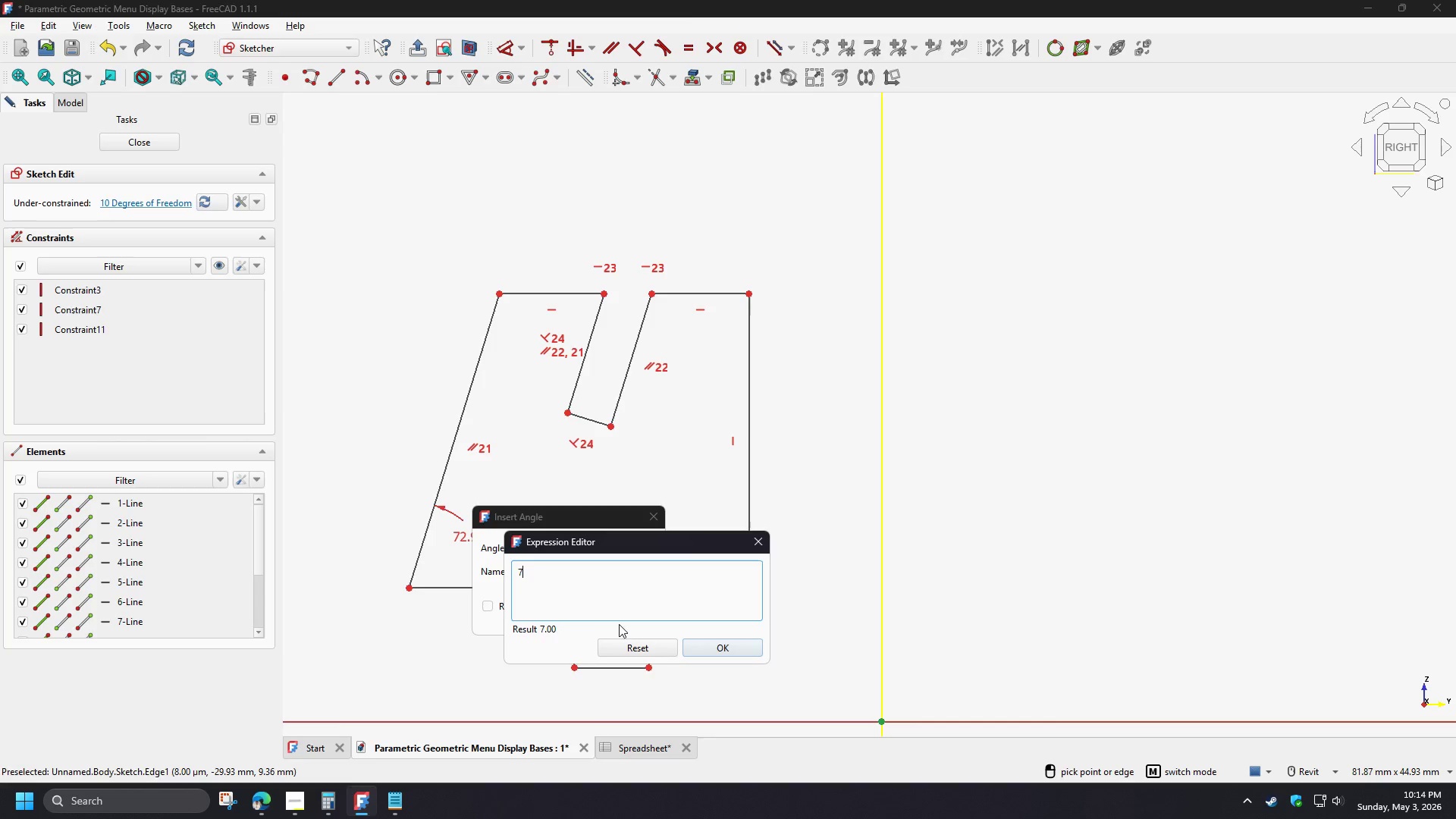 
key(Numpad0)
 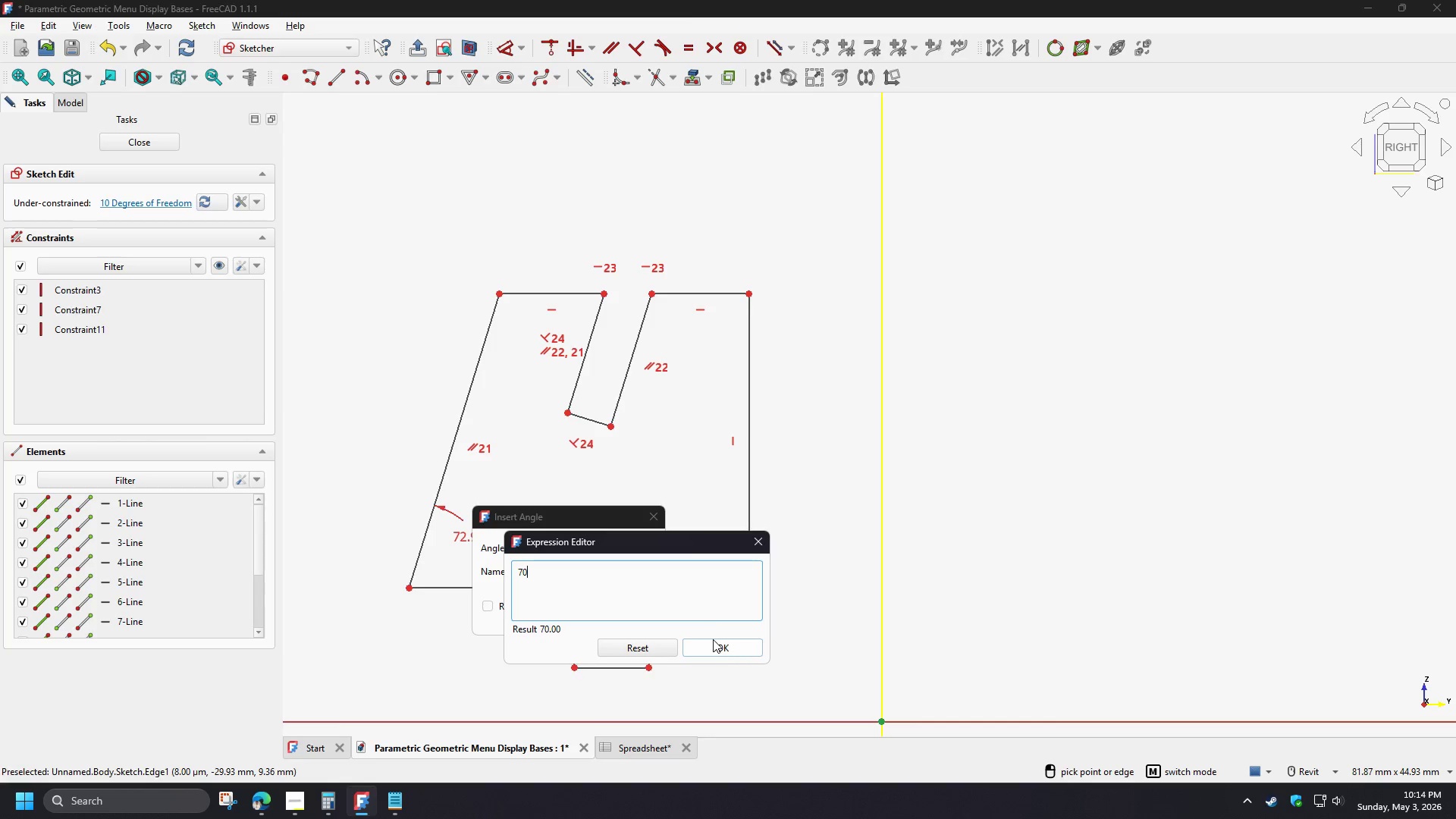 
left_click([713, 639])
 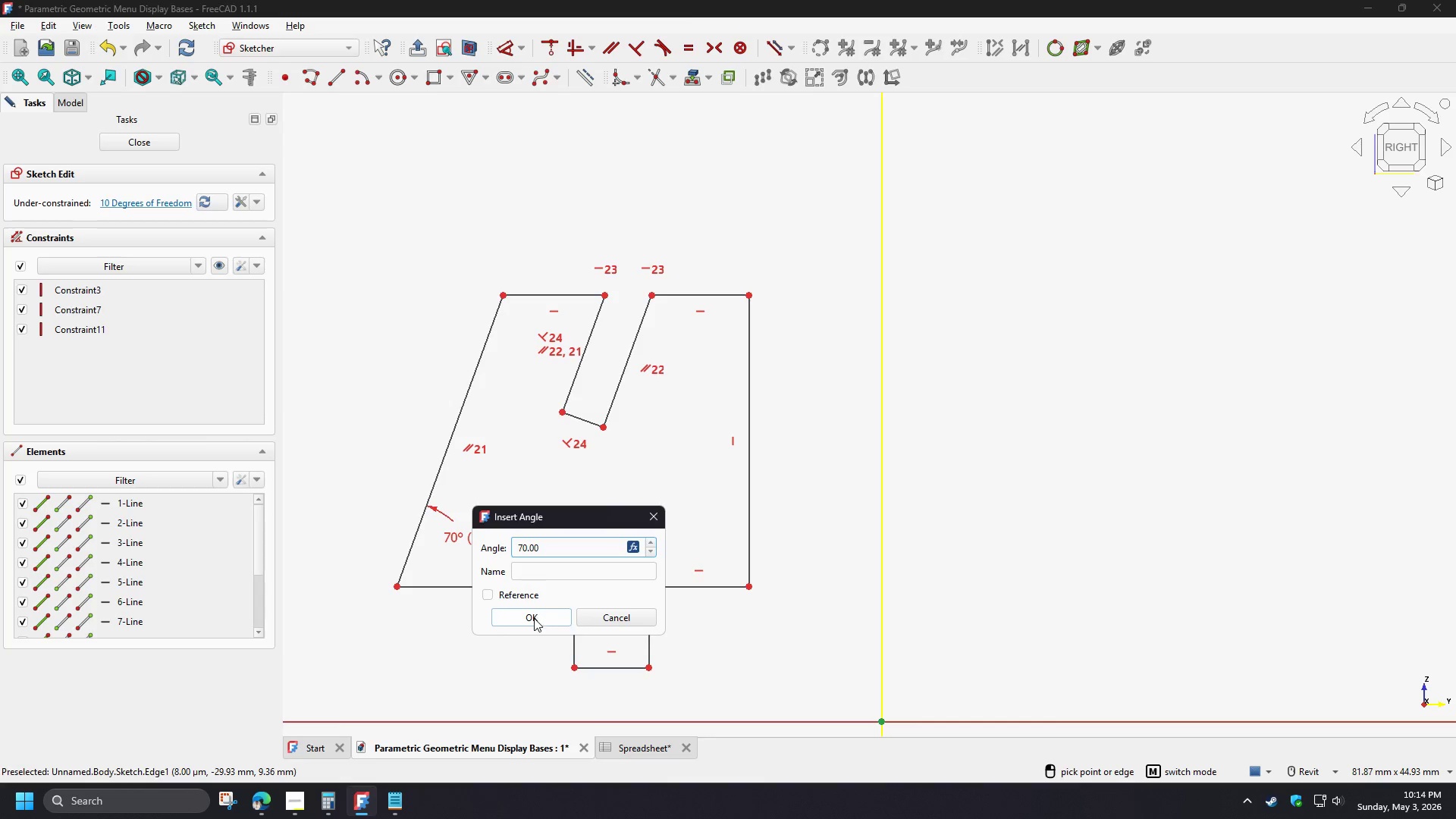 
left_click([534, 618])
 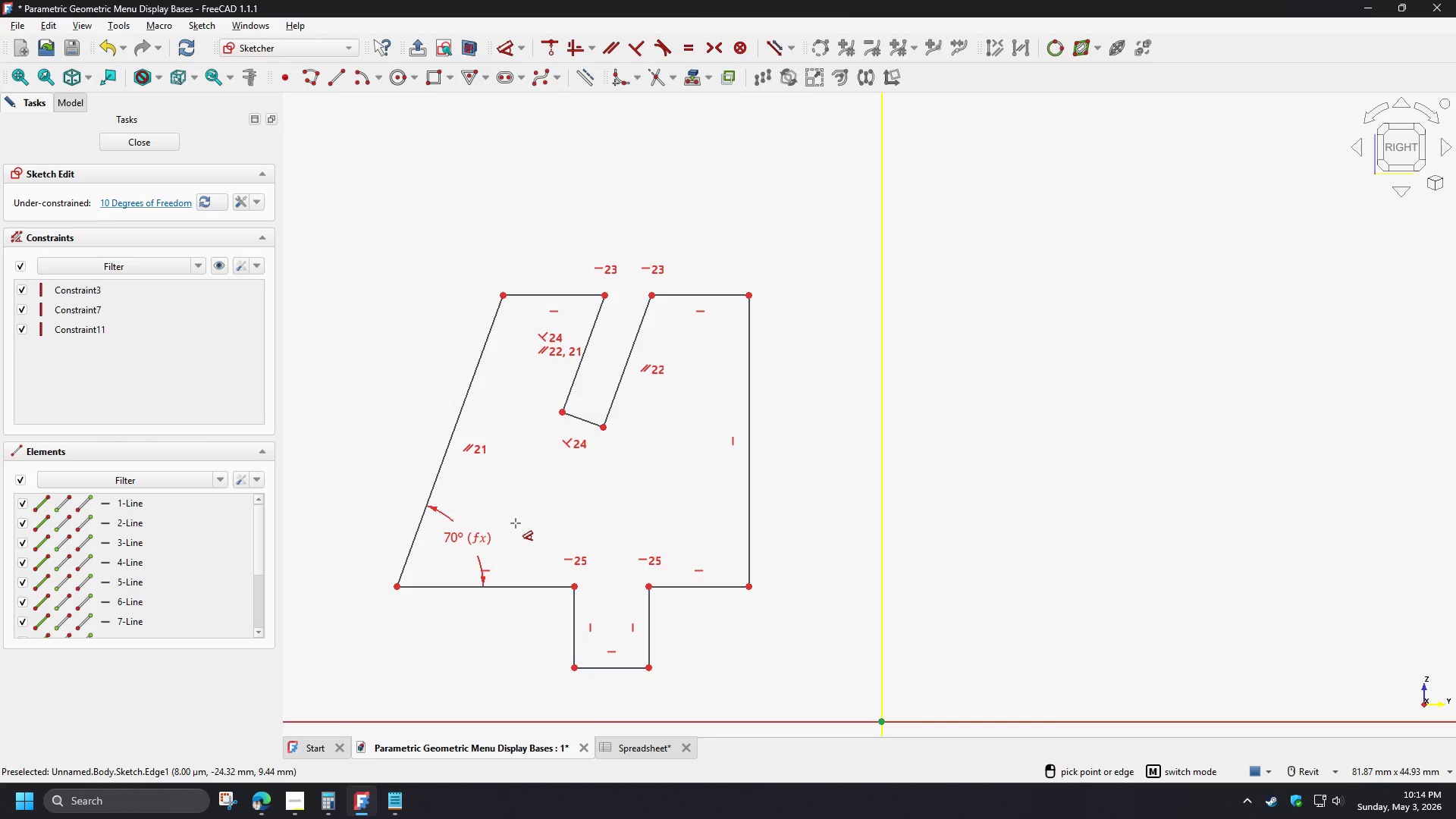 
right_click([516, 522])
 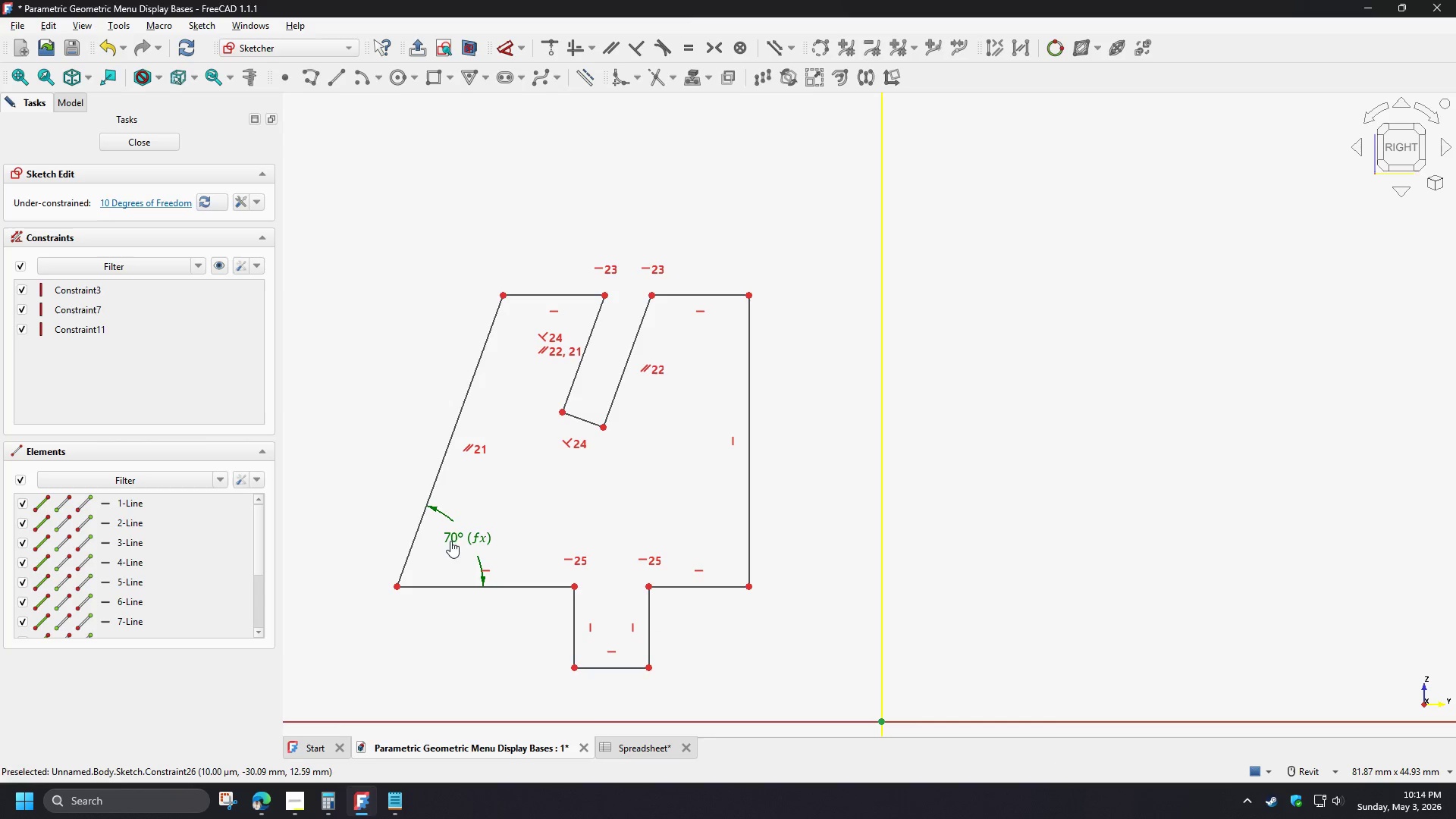 
double_click([450, 541])
 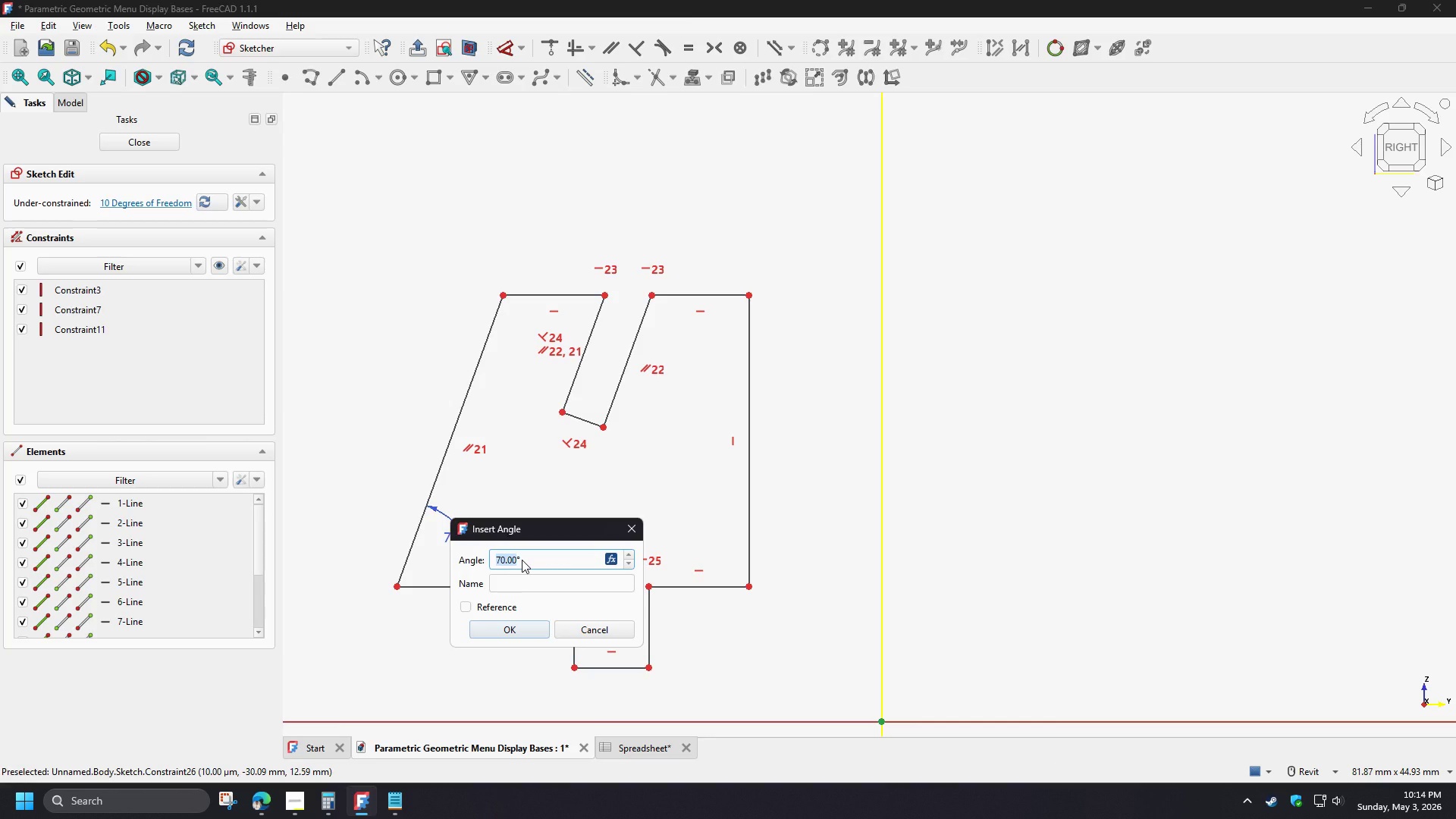 
left_click_drag(start_coordinate=[522, 560], to_coordinate=[516, 560])
 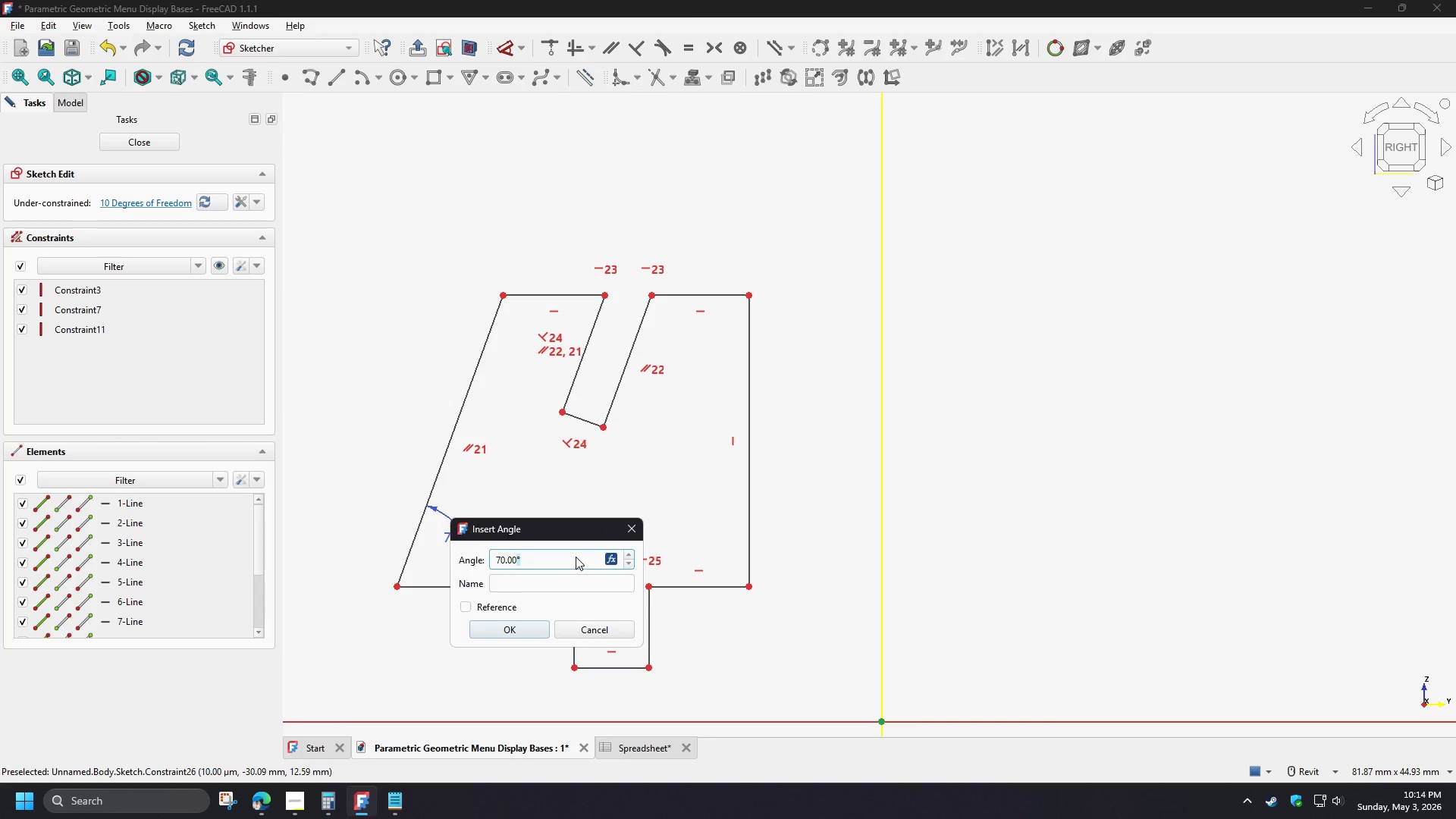 
left_click([576, 557])
 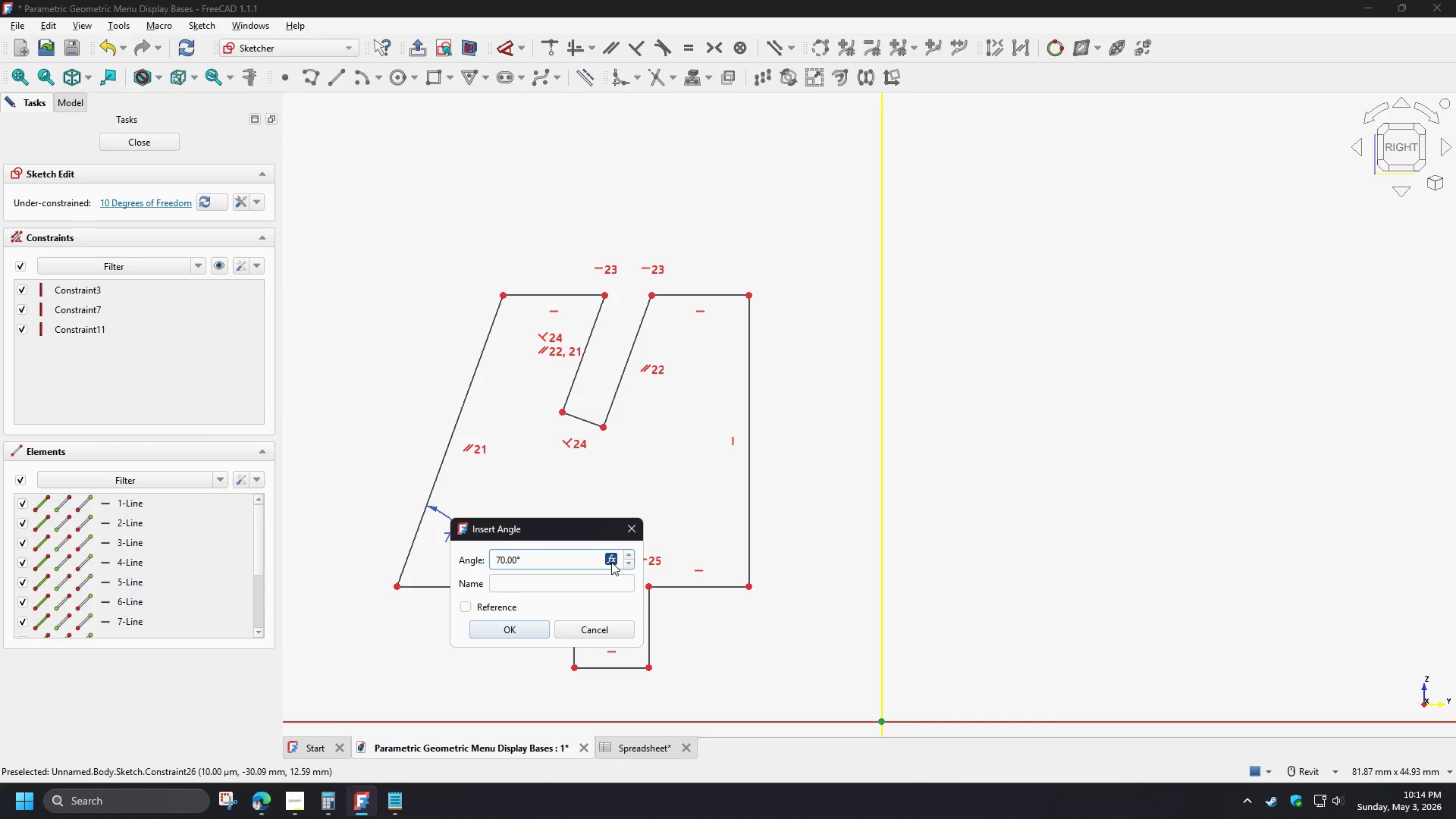 
left_click([611, 562])
 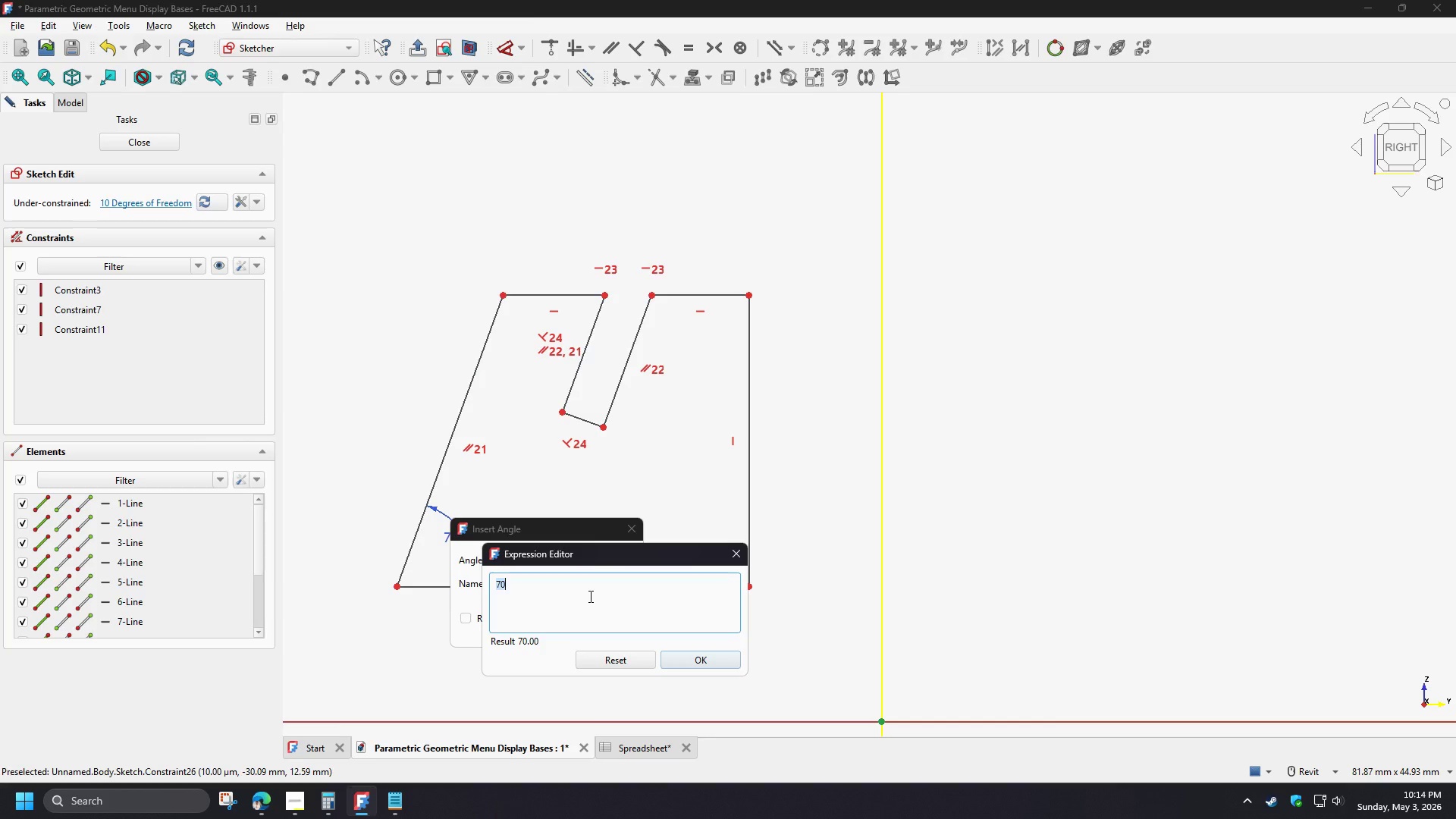 
type(sp)
 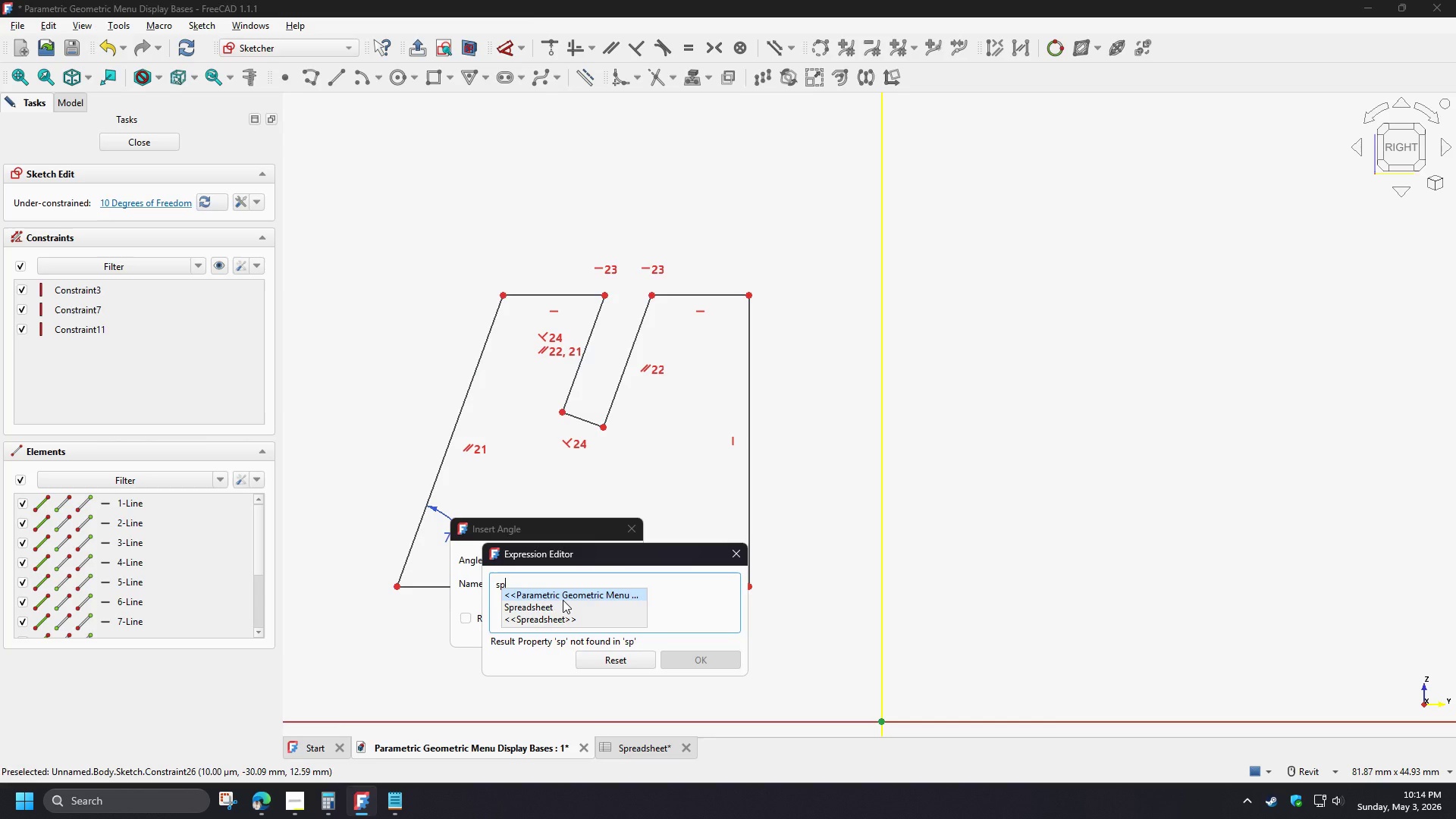 
type(re)
 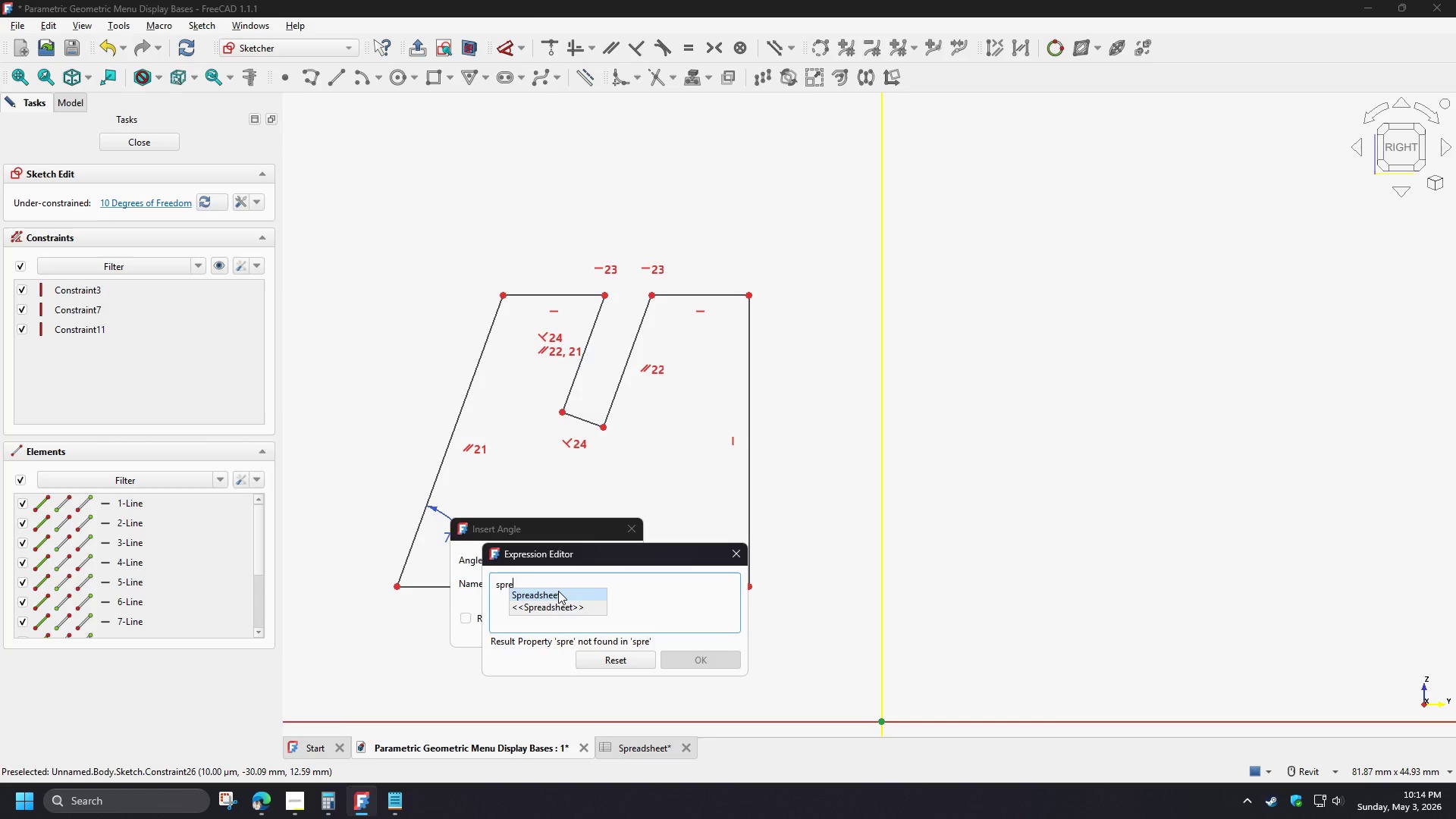 
left_click([558, 591])
 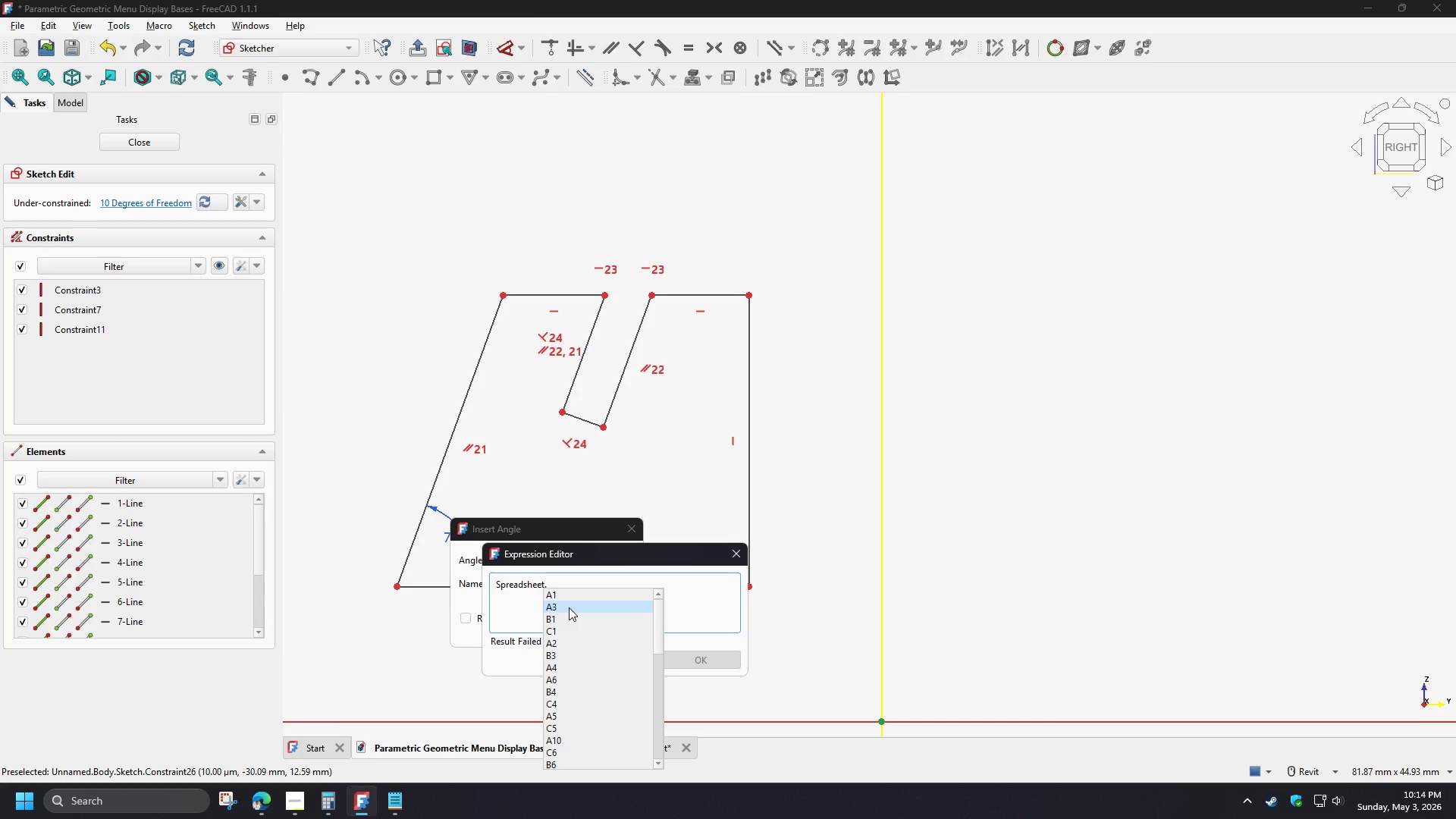 
wait(5.64)
 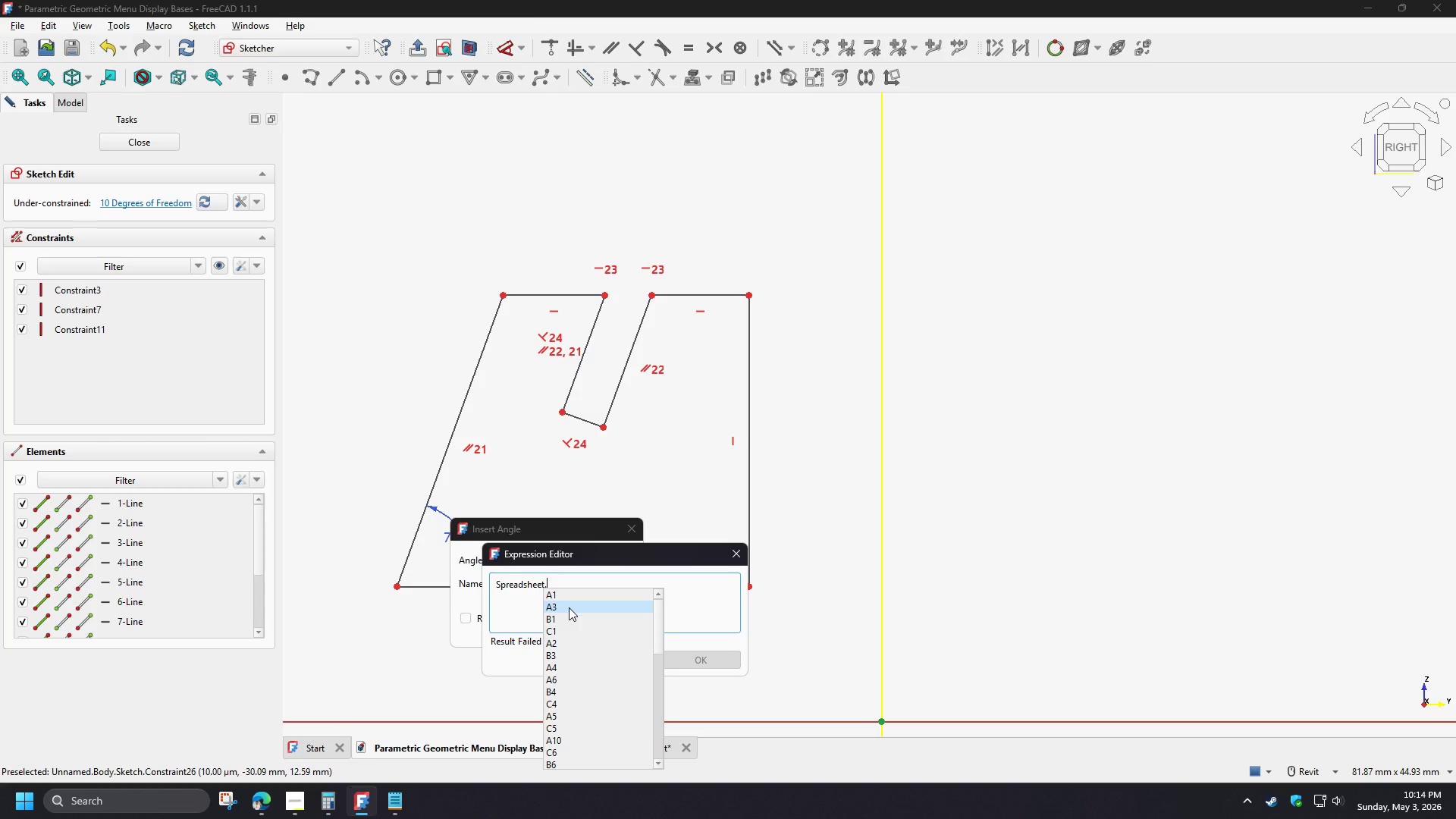 
type(ang)
 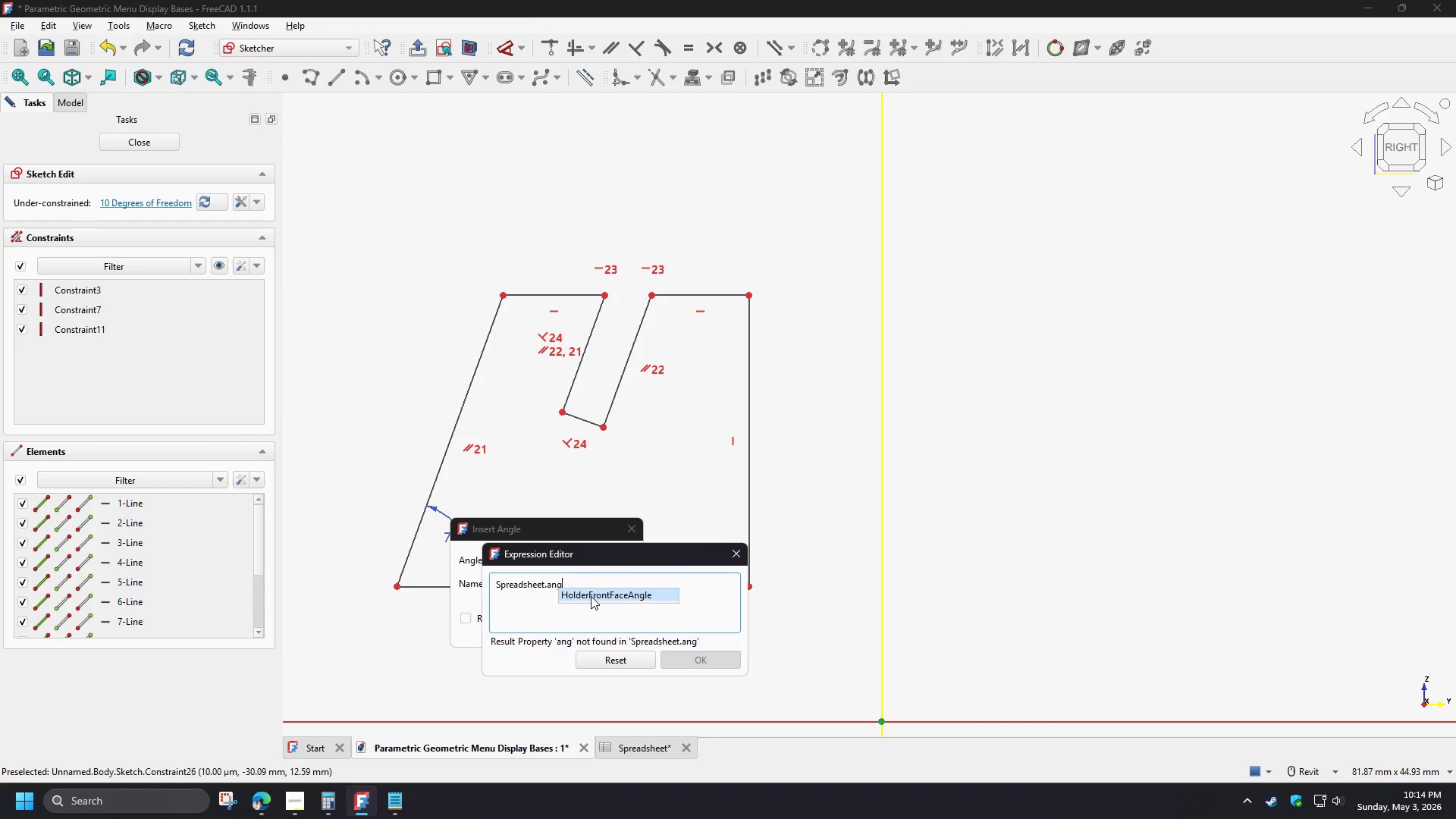 
left_click([591, 596])
 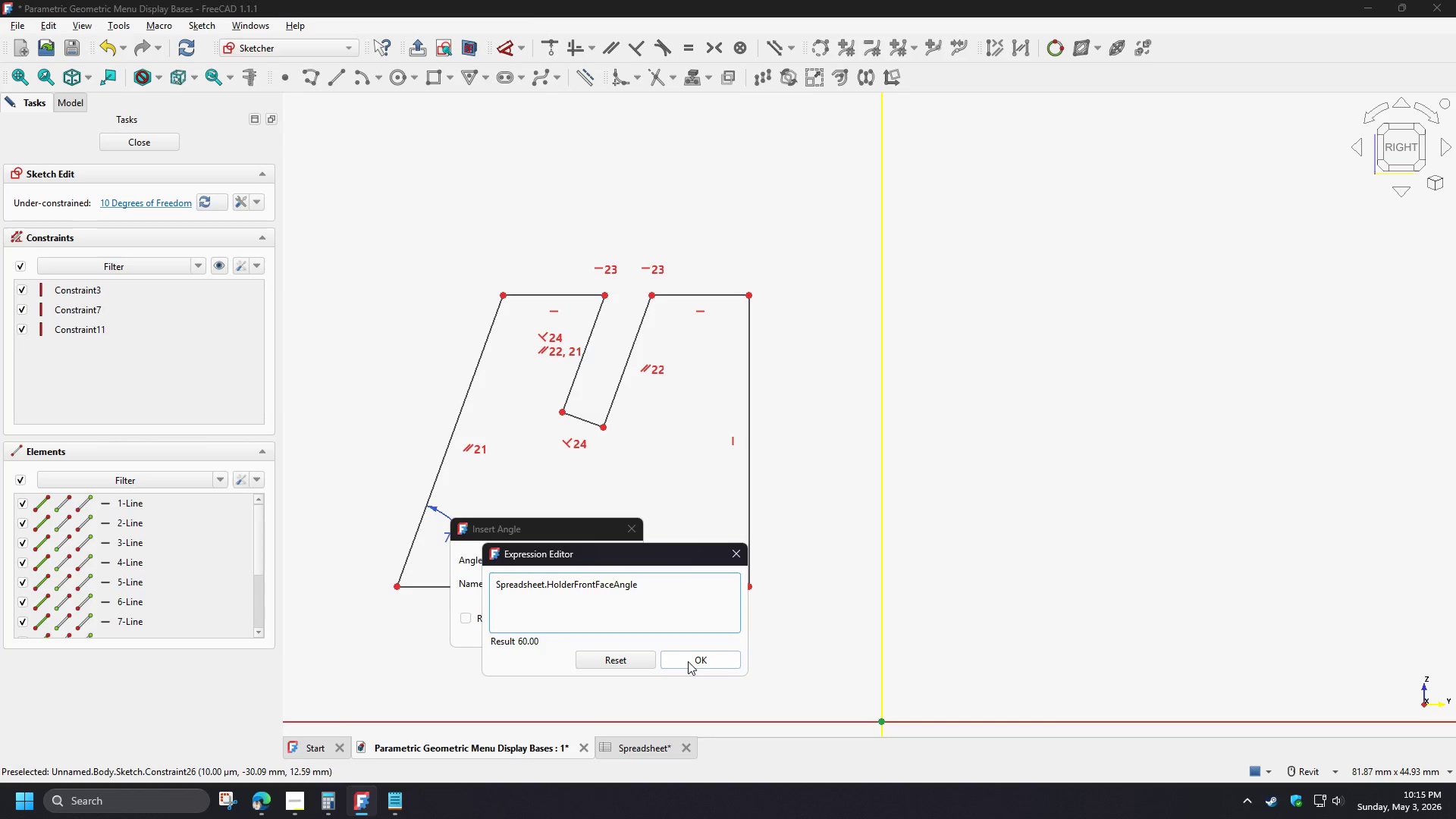 
left_click([688, 661])
 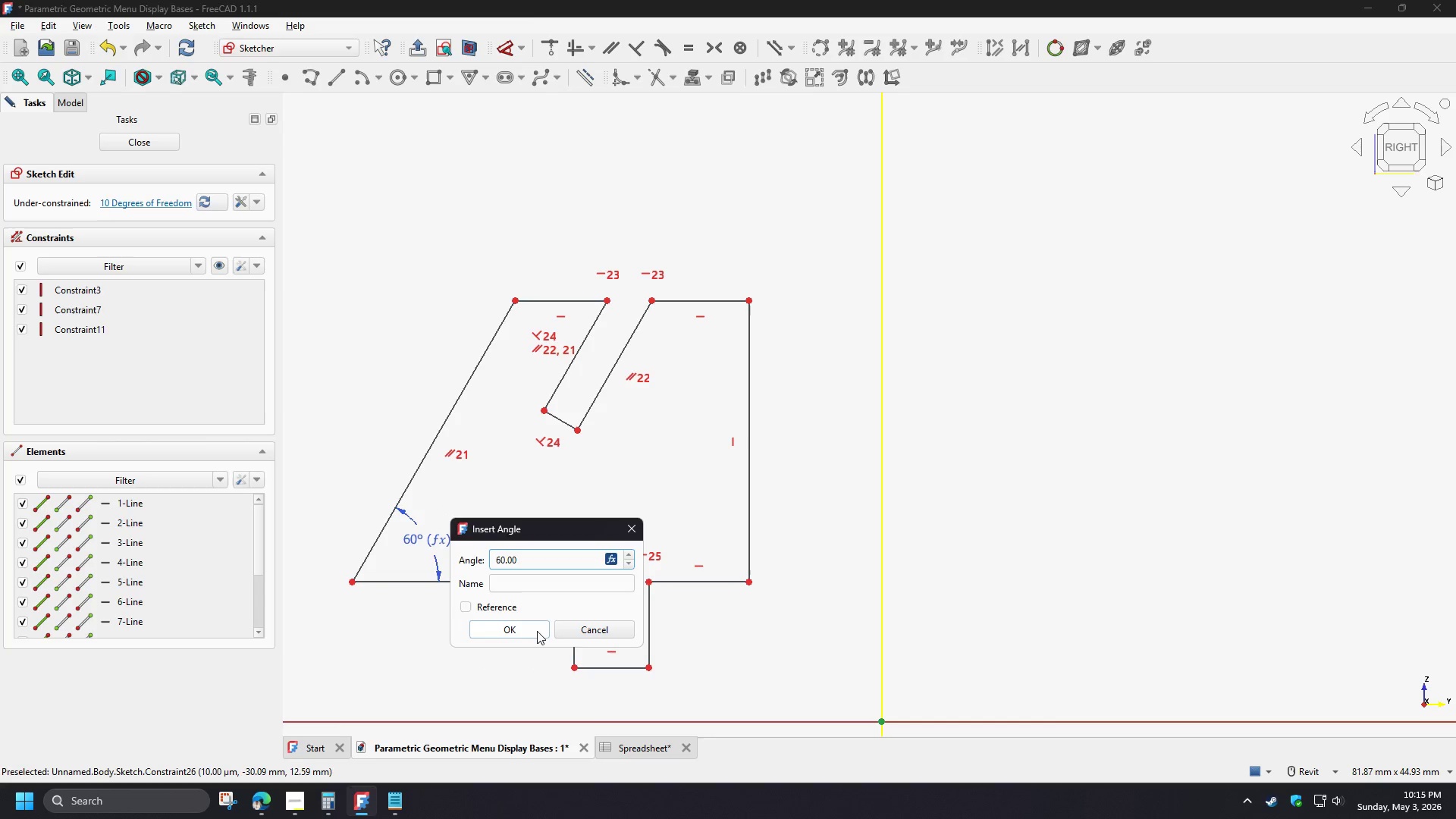 
left_click([528, 633])
 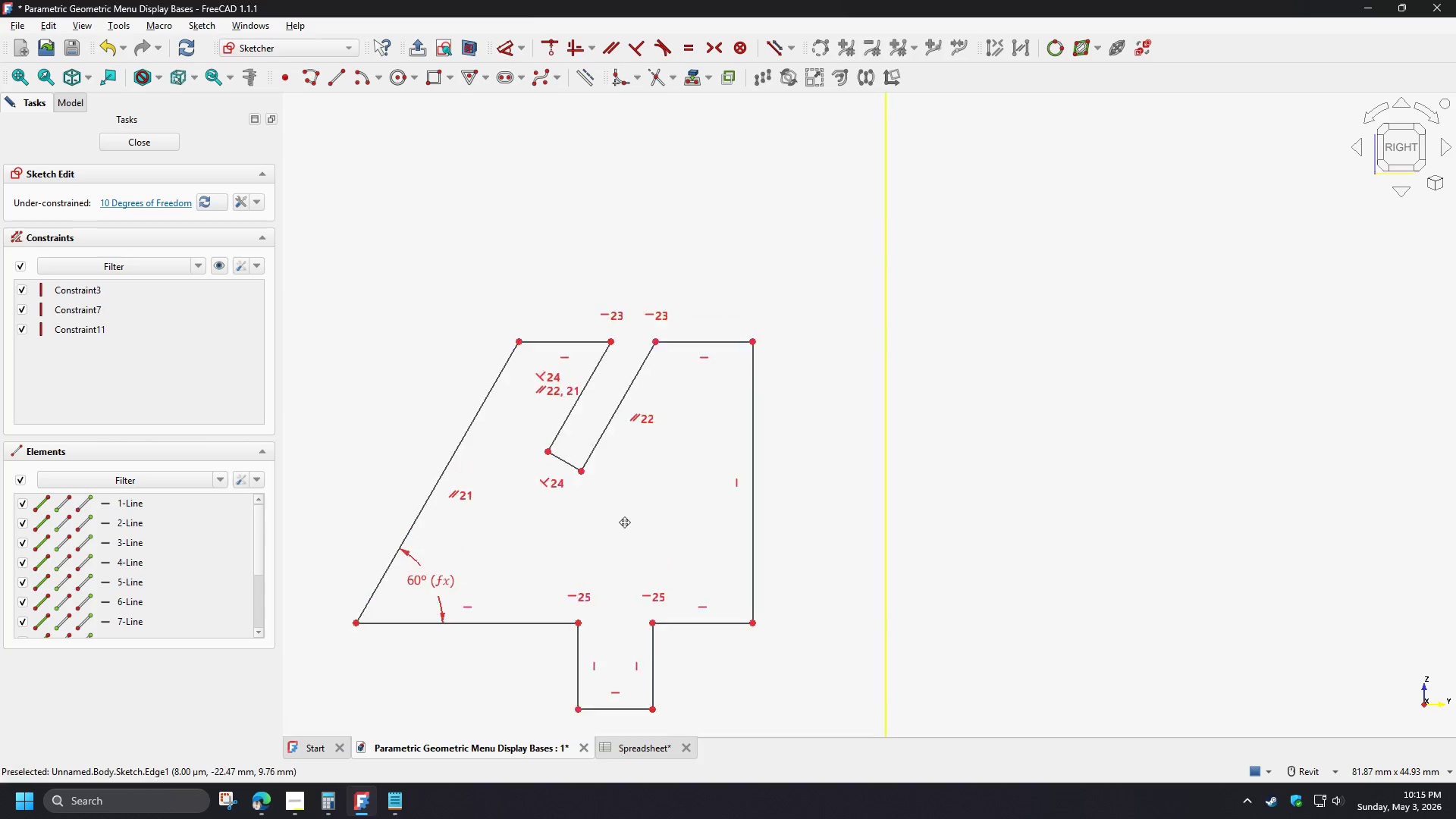 
scroll: coordinate [584, 398], scroll_direction: up, amount: 2.0
 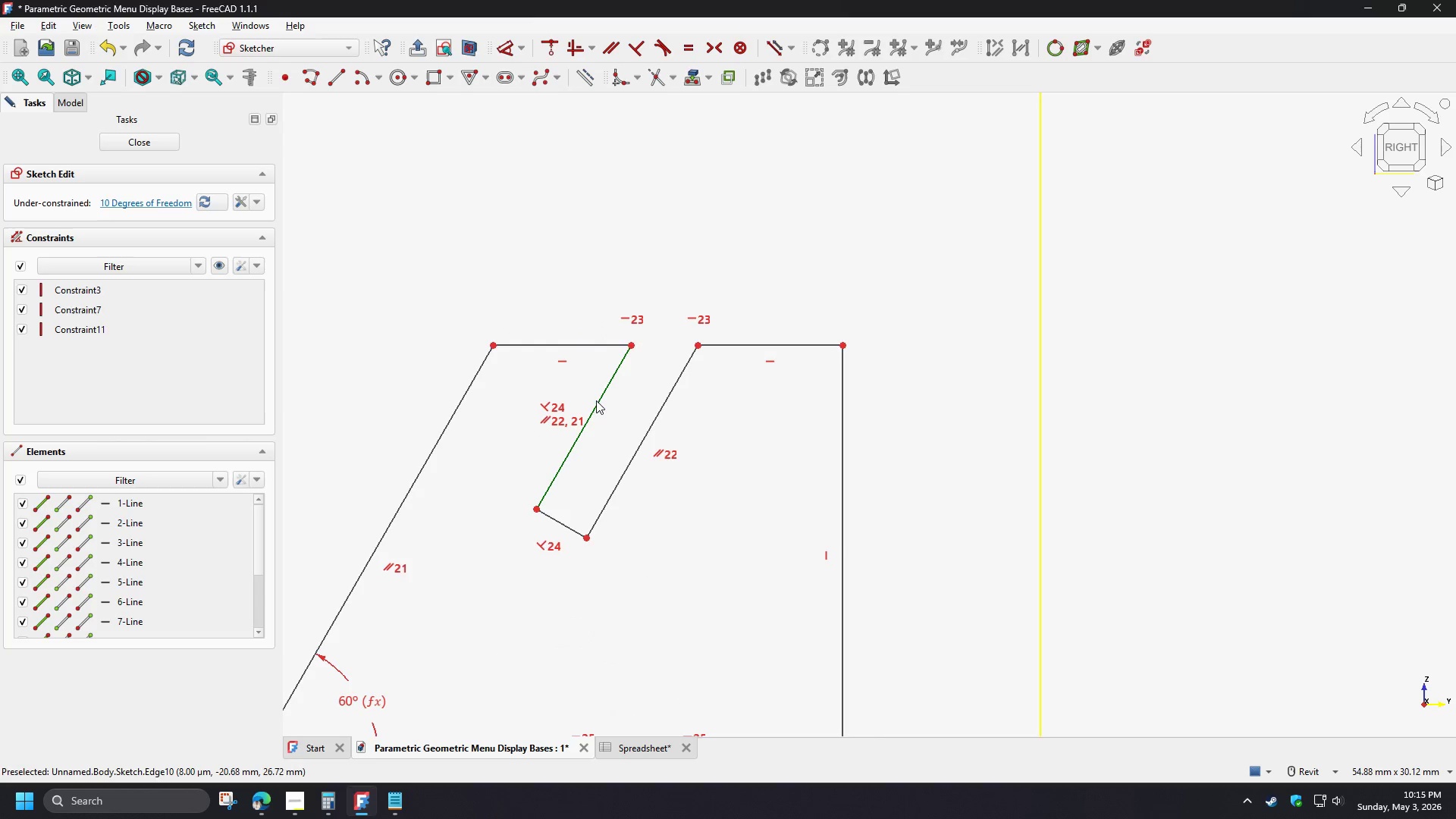 
left_click([597, 401])
 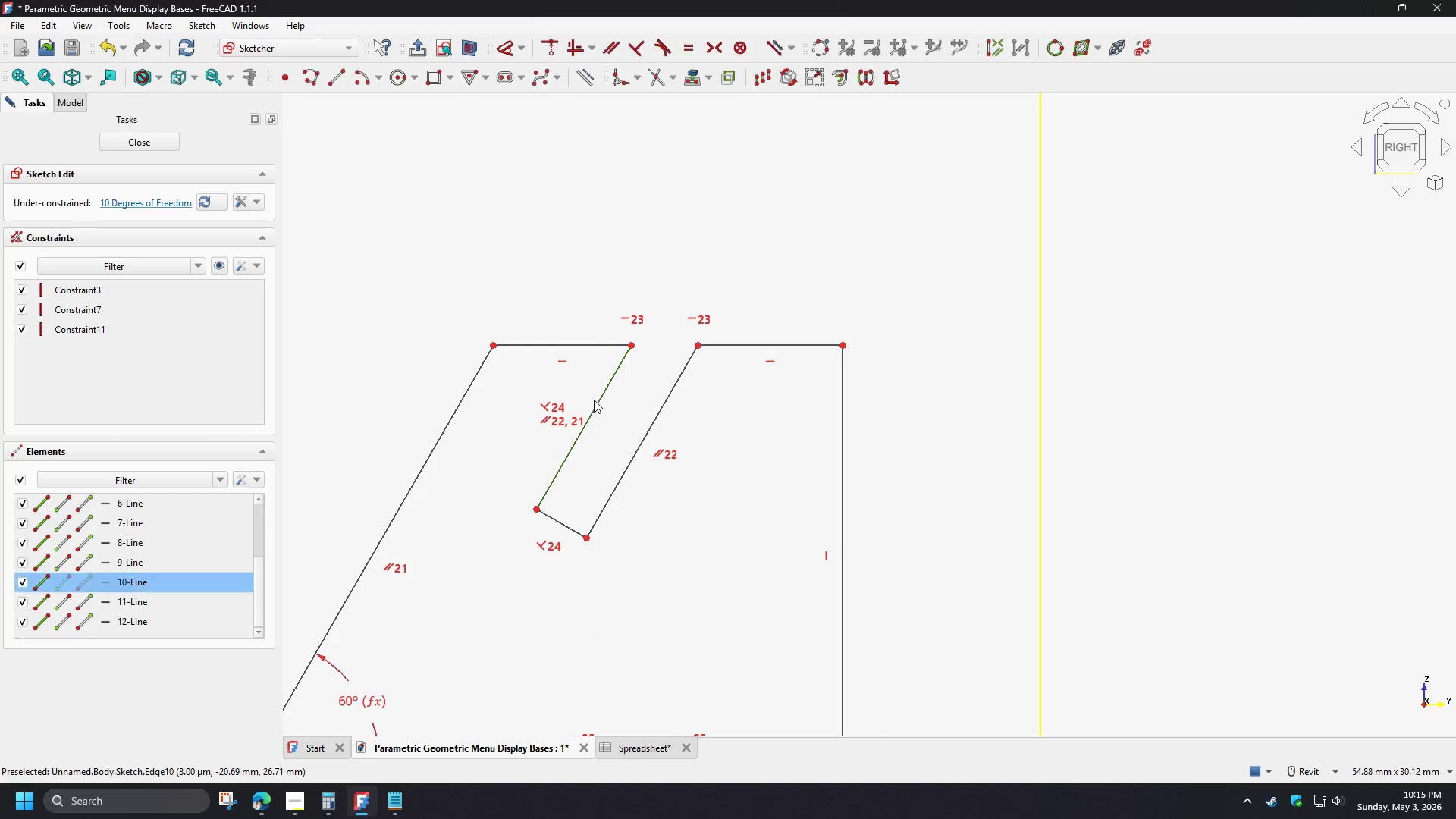 
key(D)
 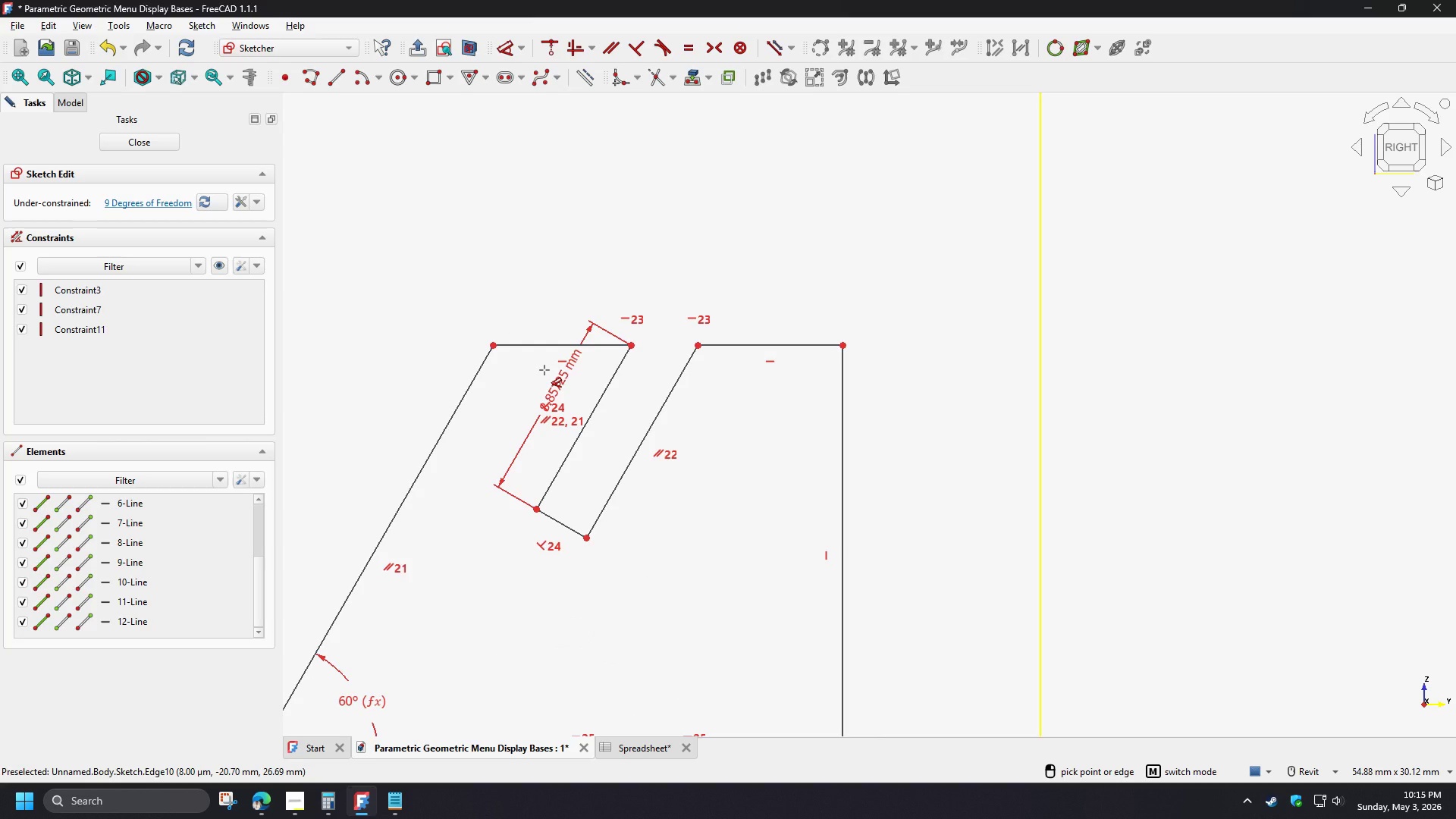 
left_click([544, 370])
 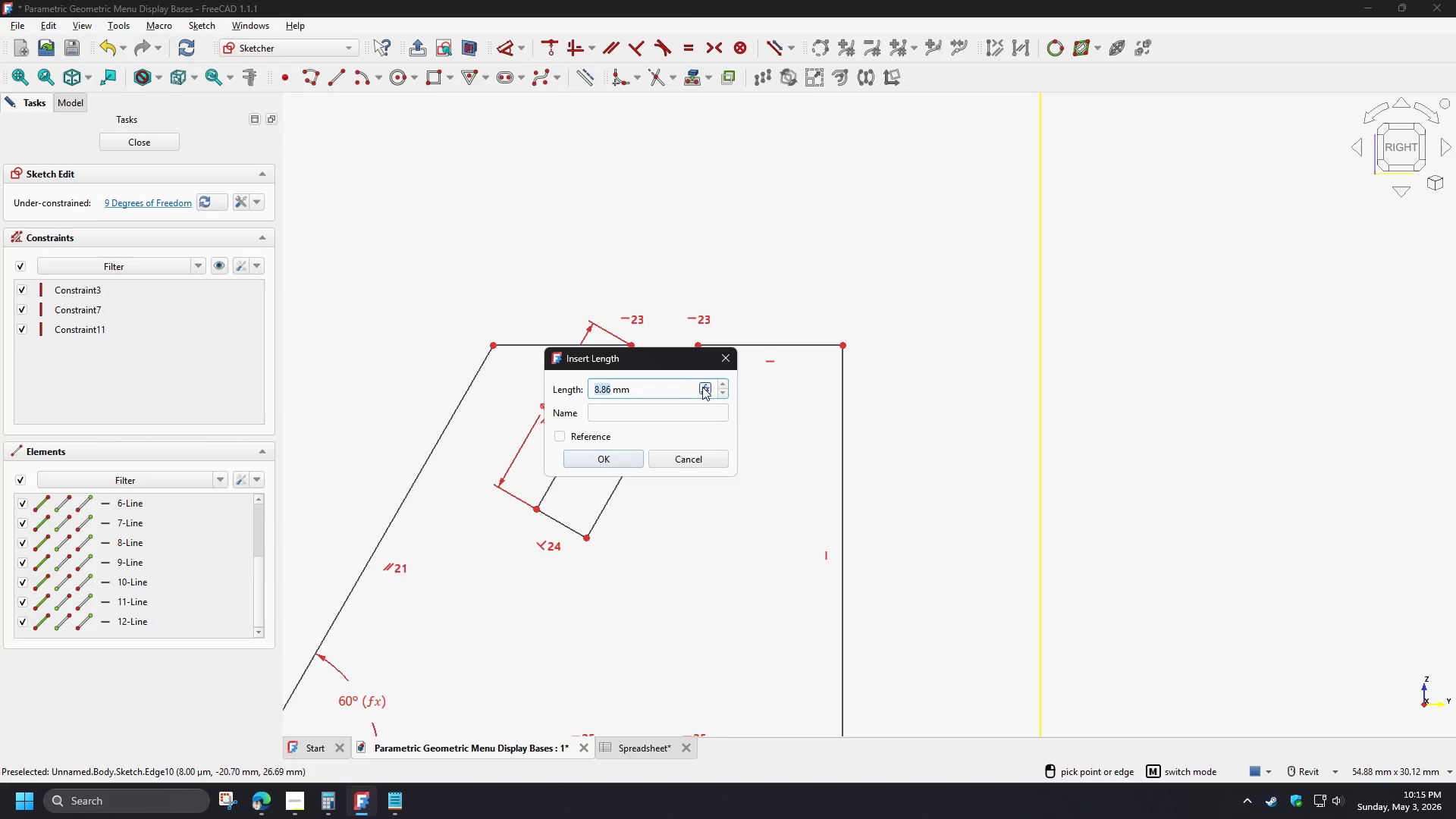 
left_click([704, 388])
 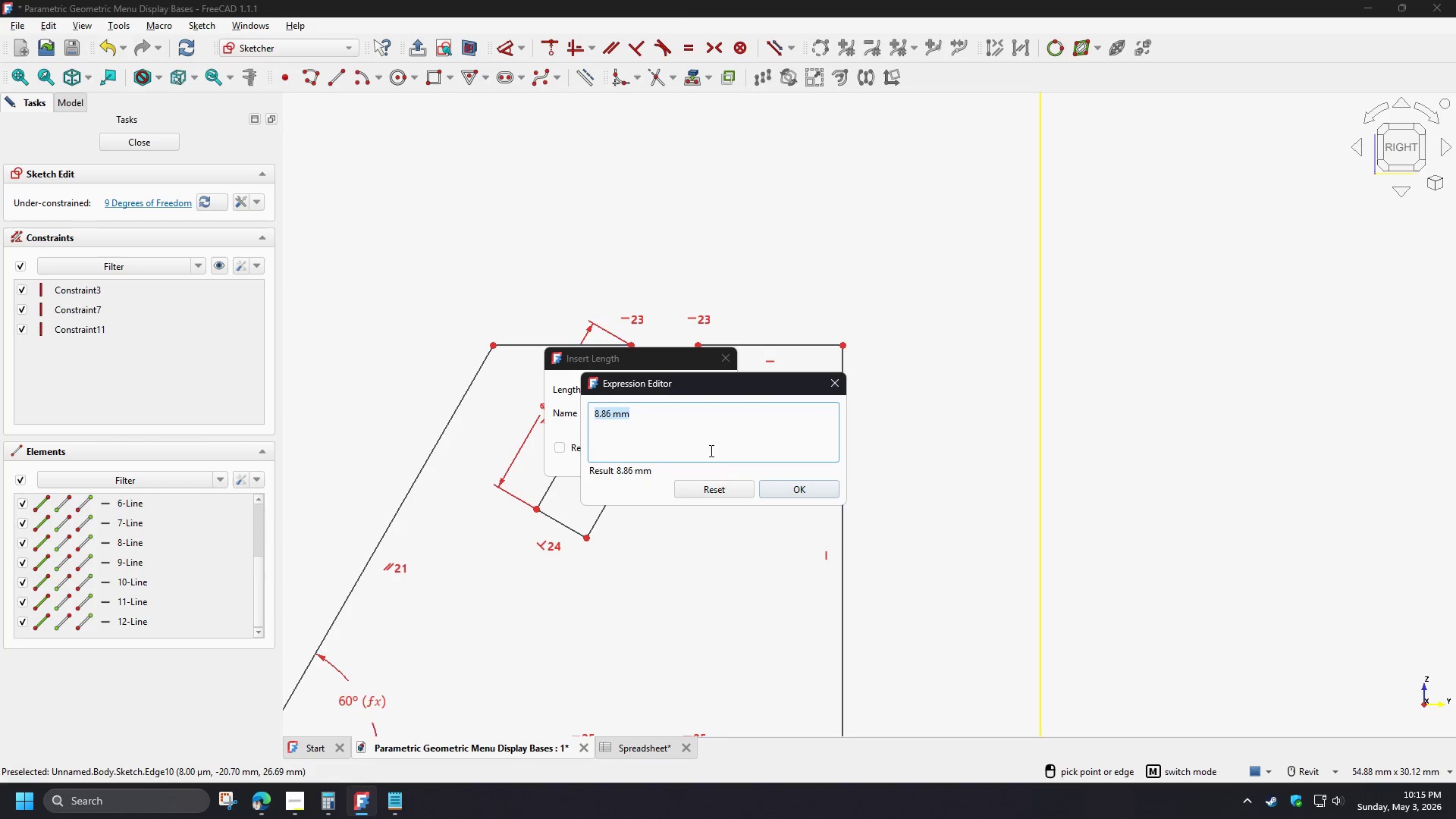 
type(spre)
 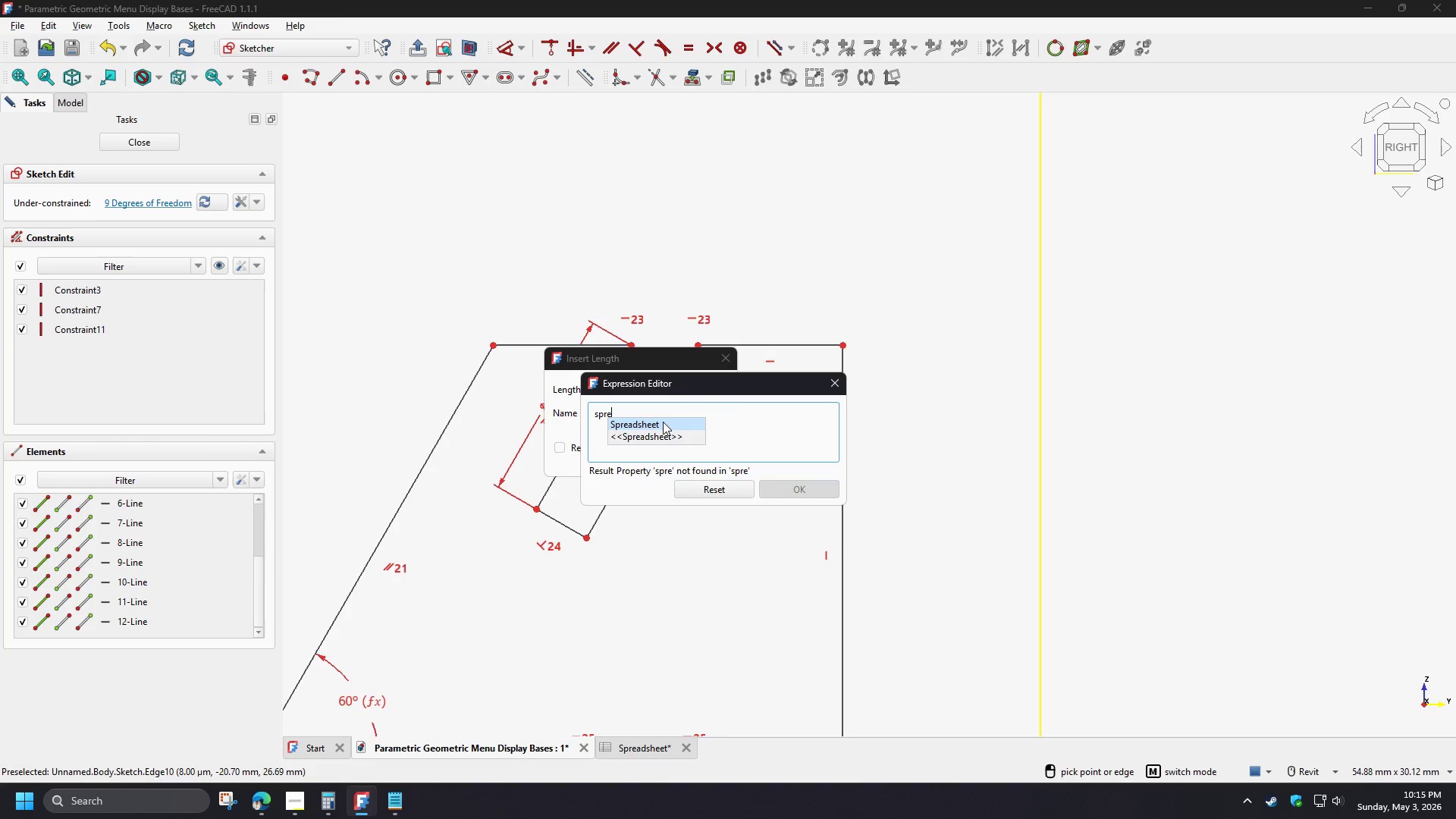 
wait(7.39)
 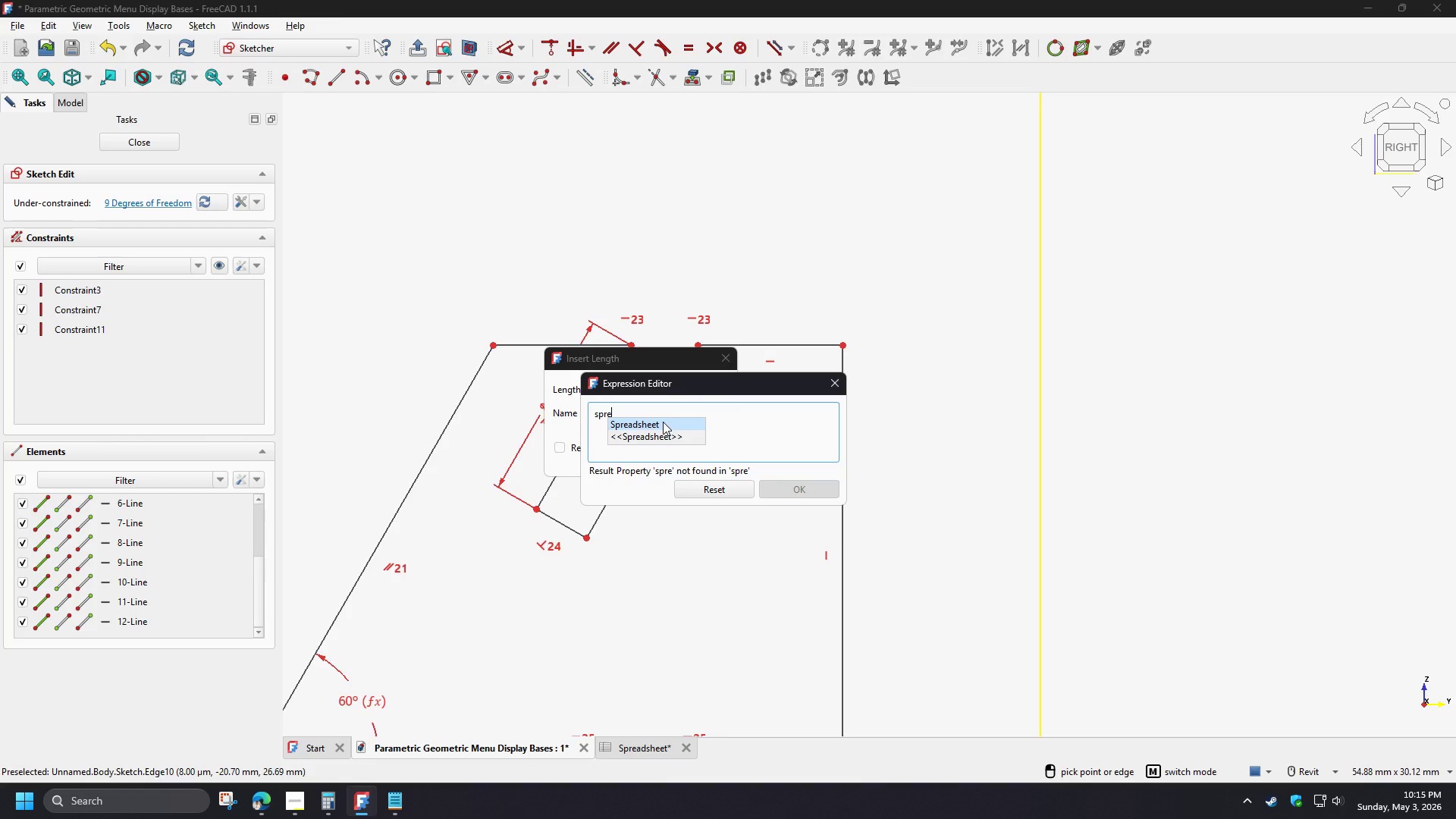 
left_click([663, 422])
 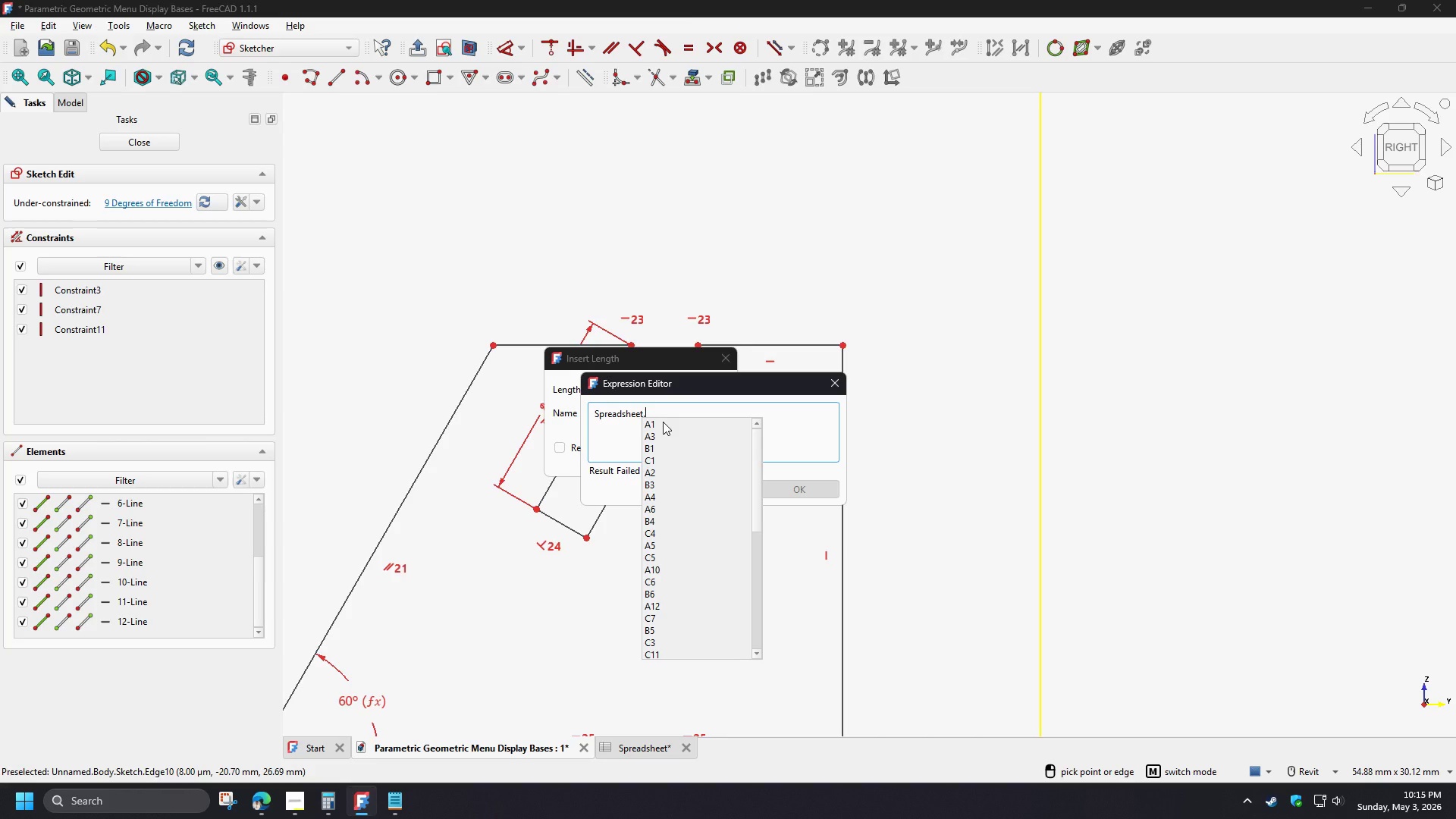 
type(de)
 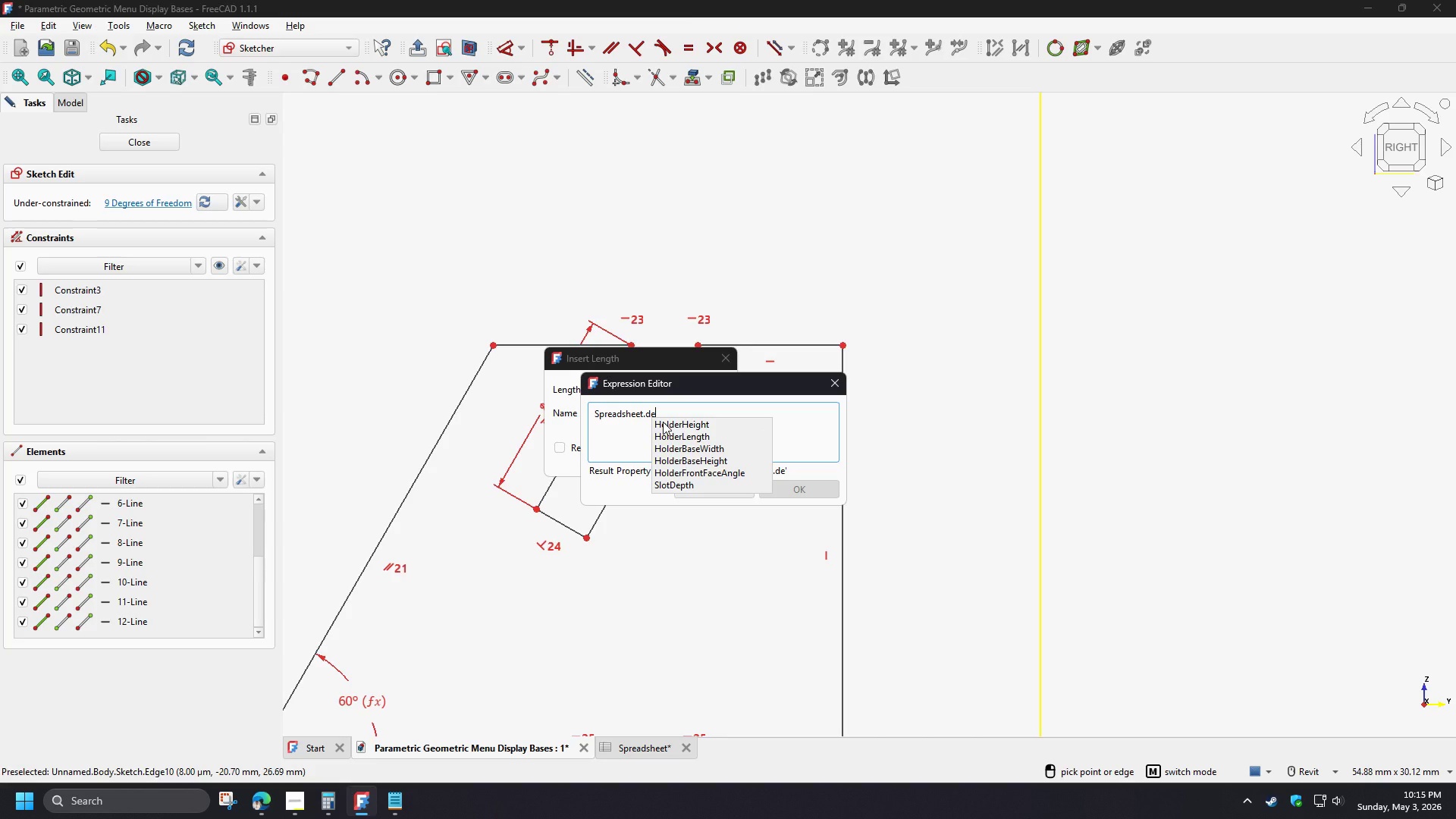 
left_click([678, 483])
 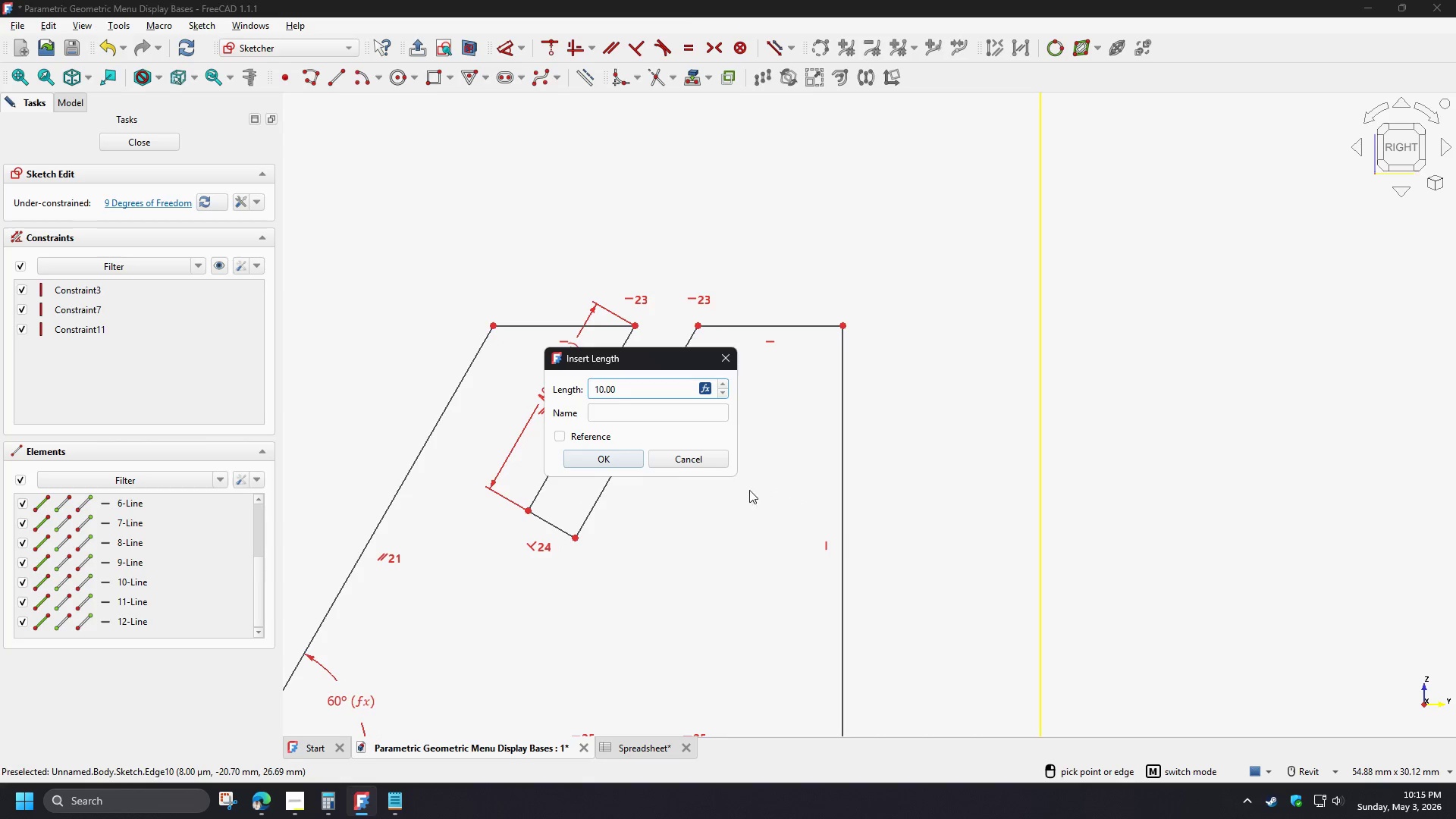 
left_click([617, 457])
 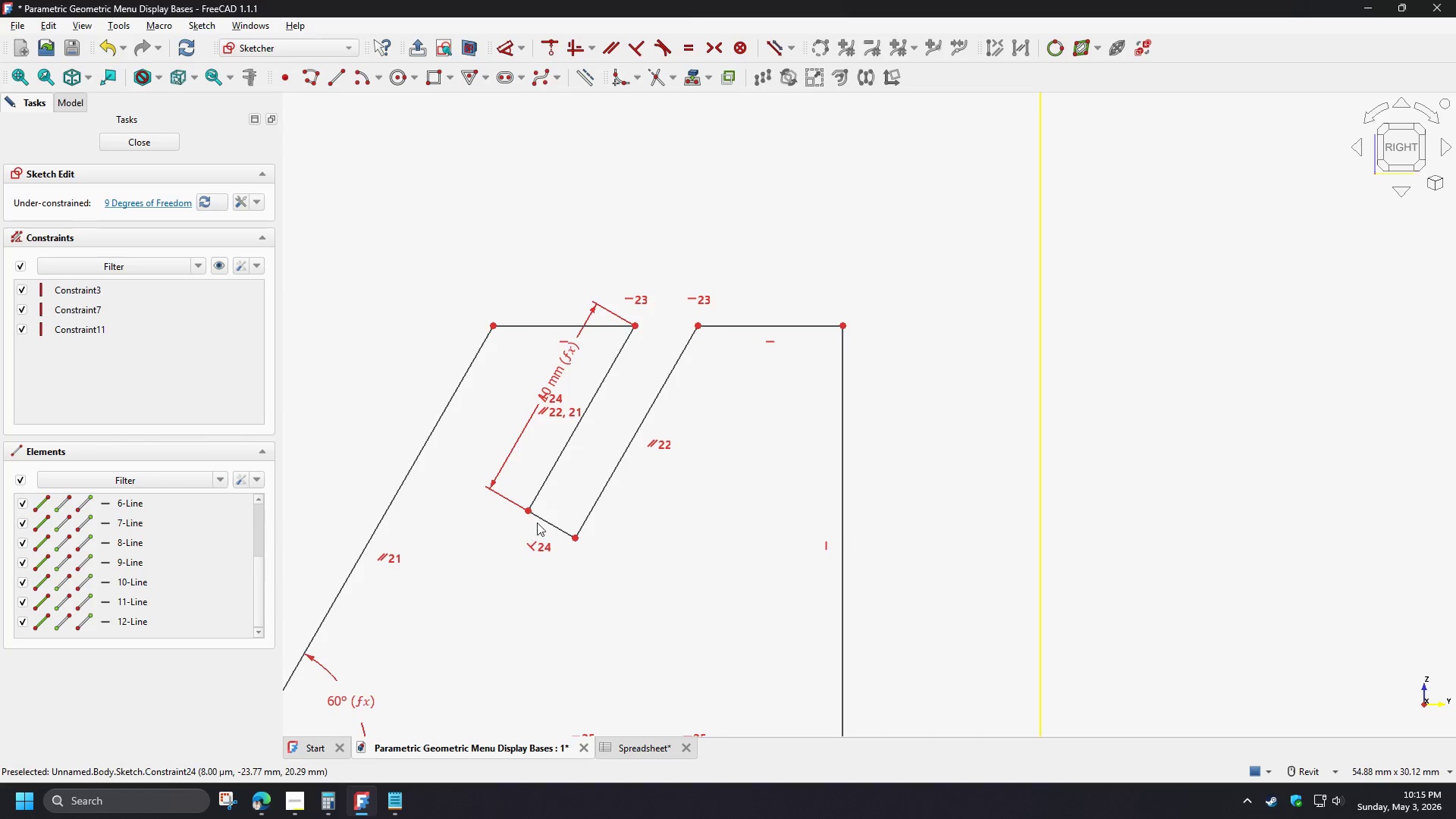 
left_click([544, 522])
 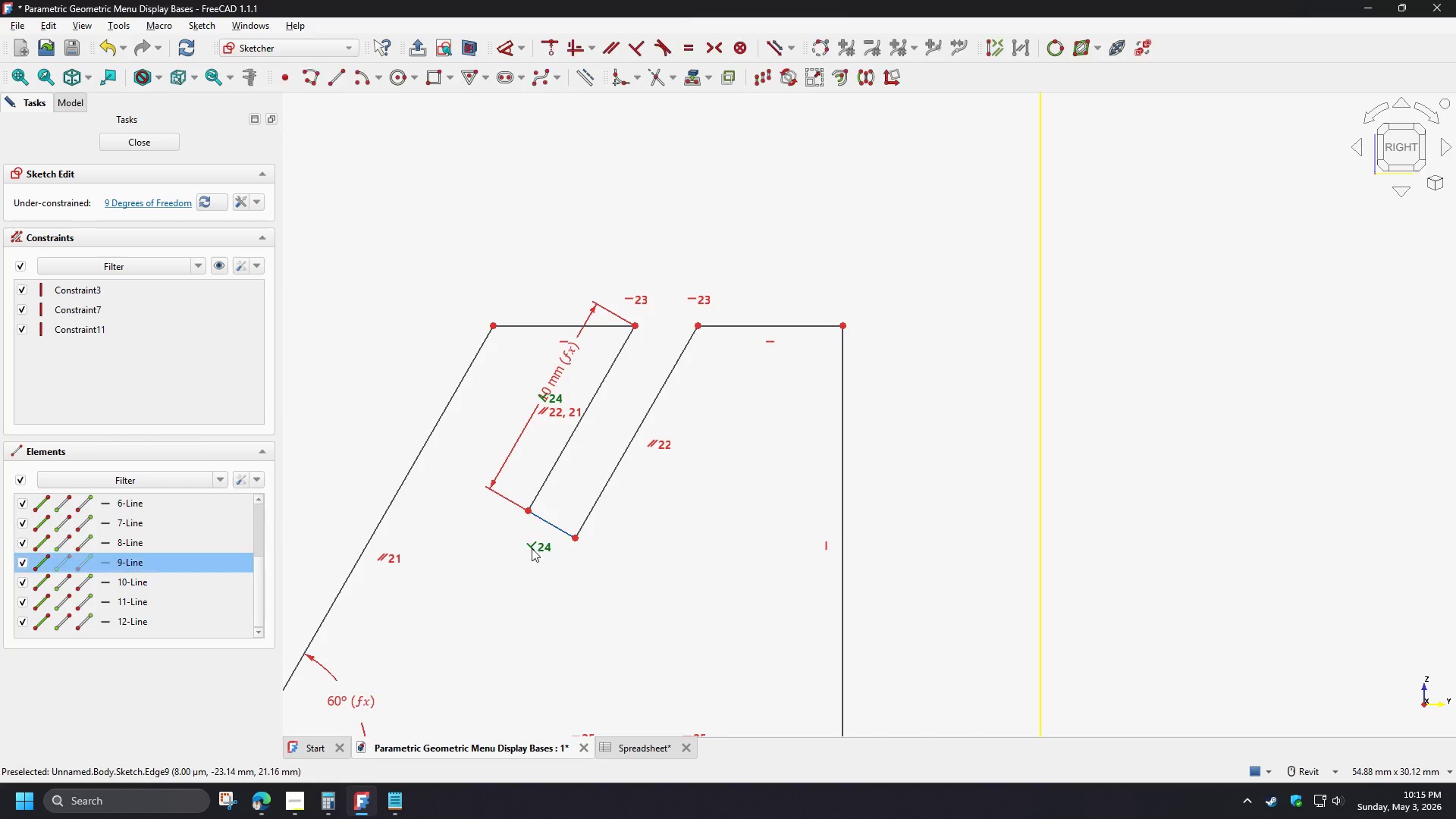 
key(D)
 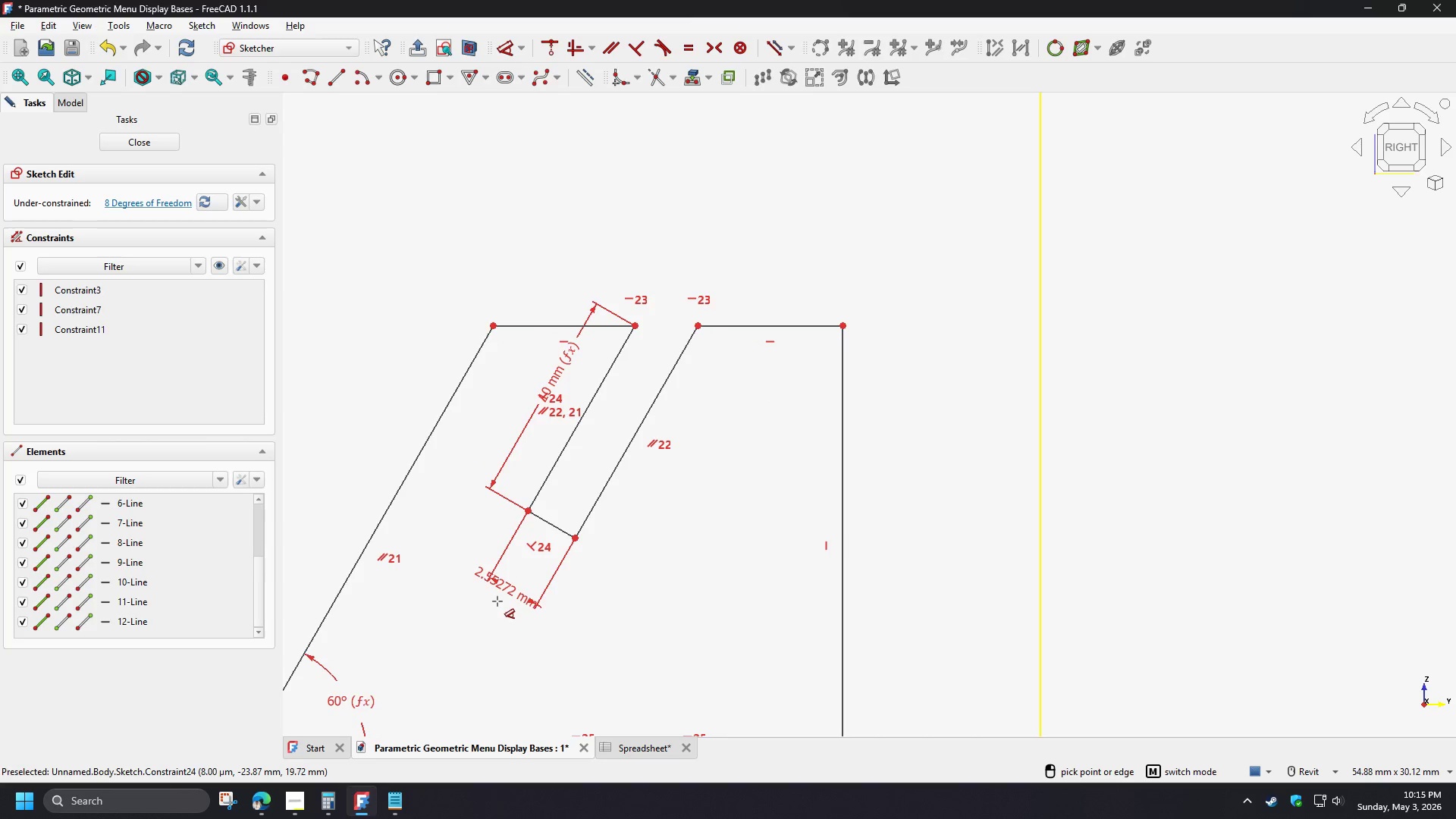 
left_click([498, 596])
 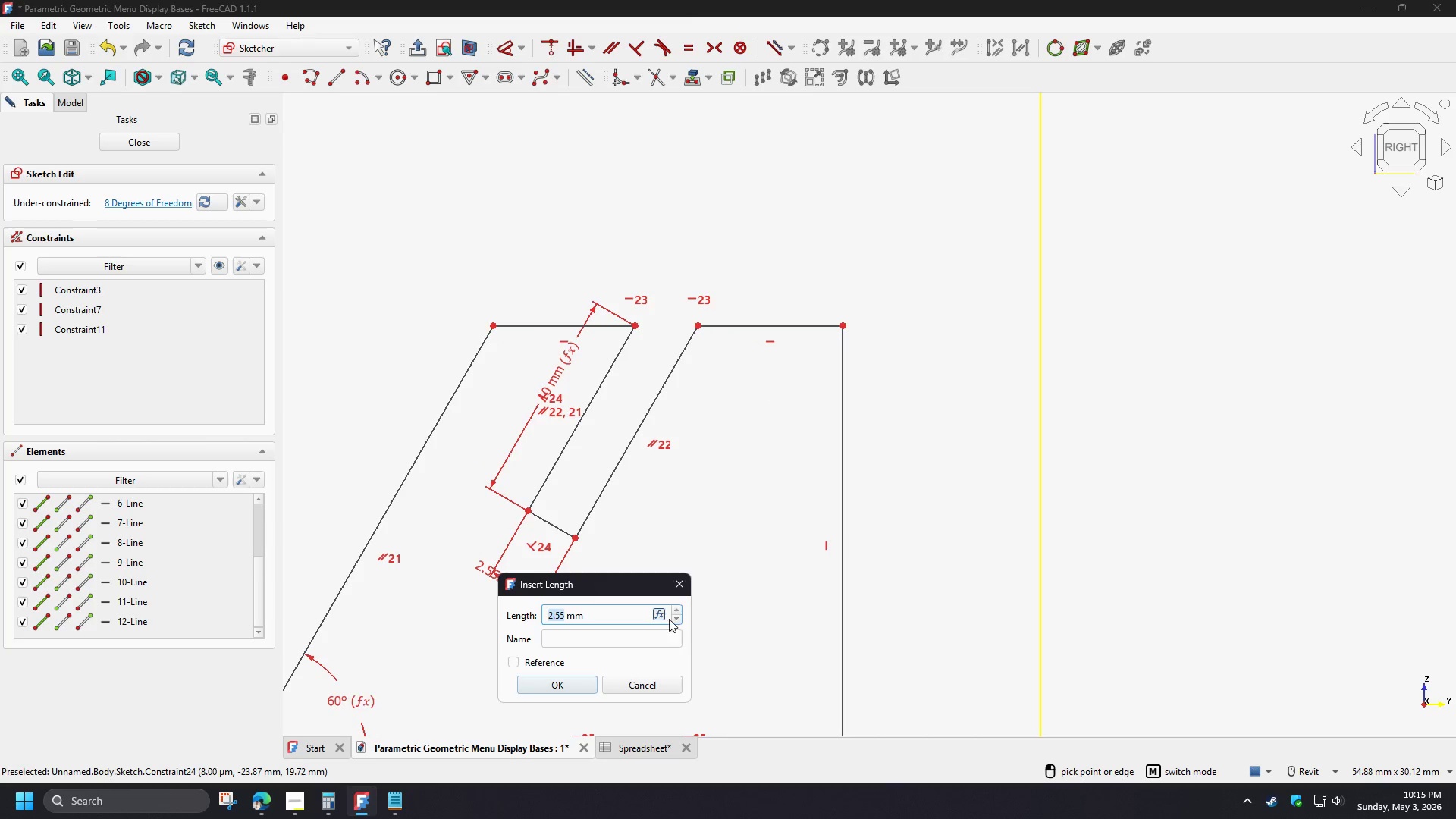 
left_click([657, 613])
 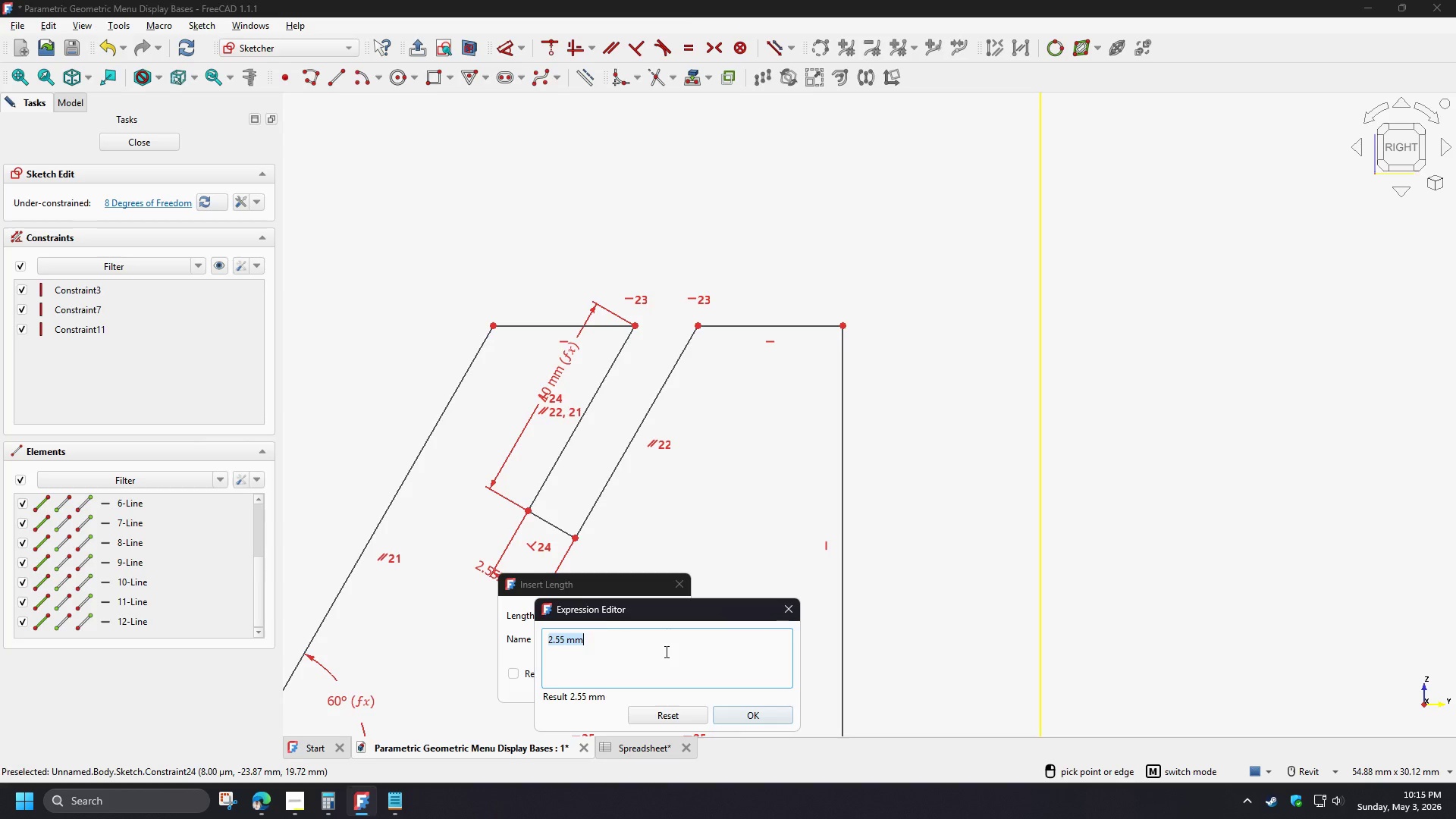 
type(sp)
 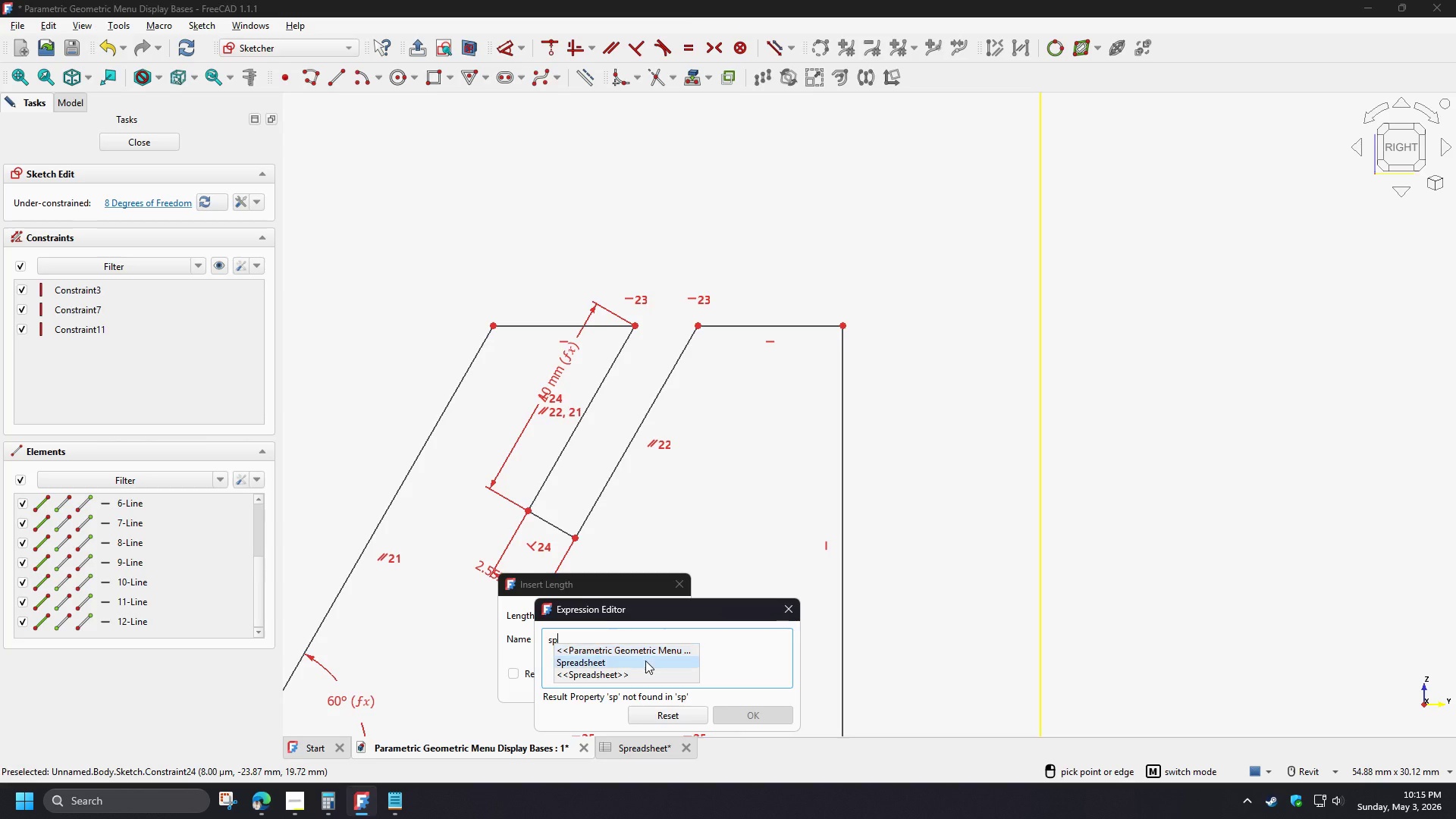 
left_click([645, 664])
 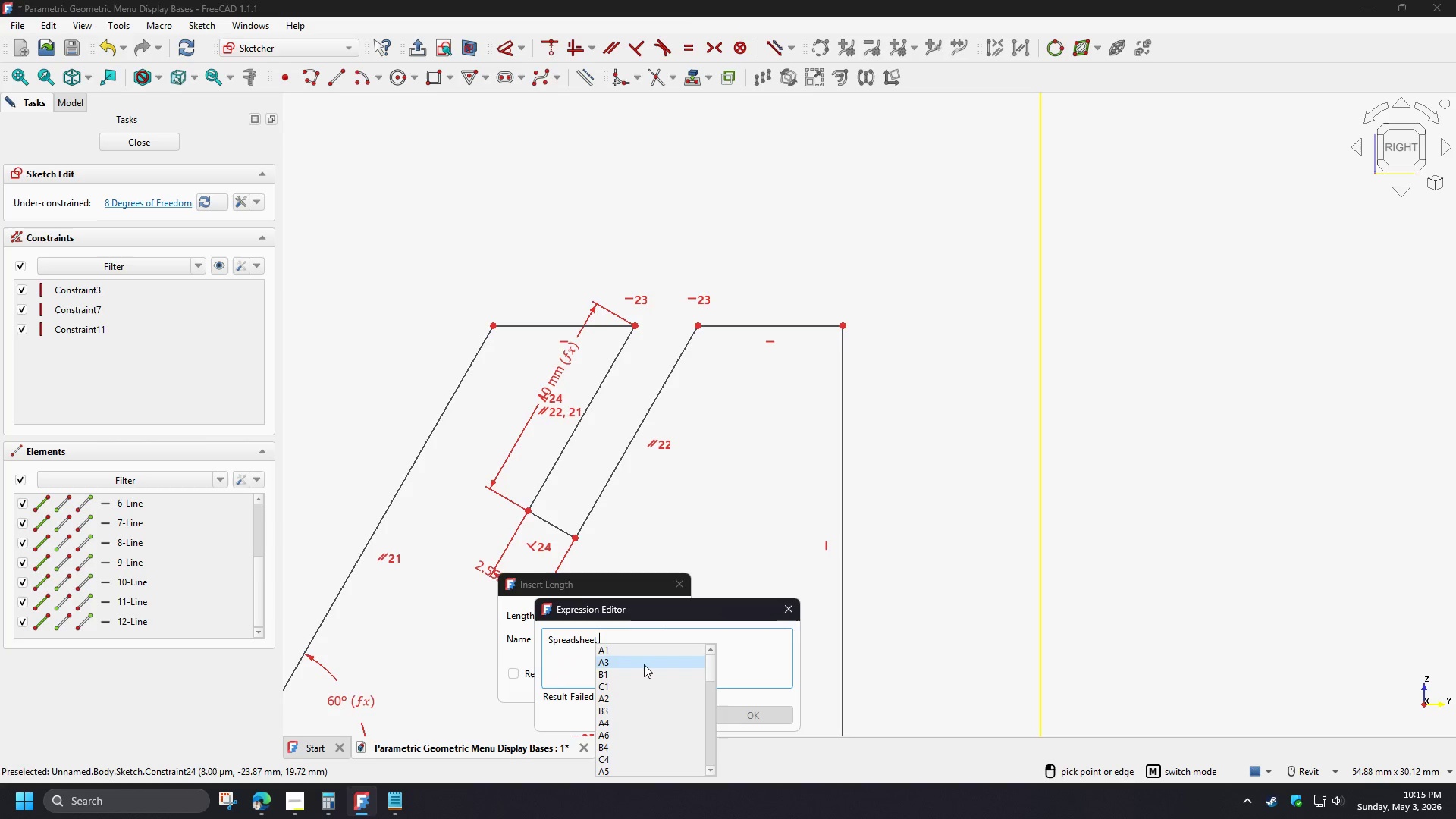 
wait(5.86)
 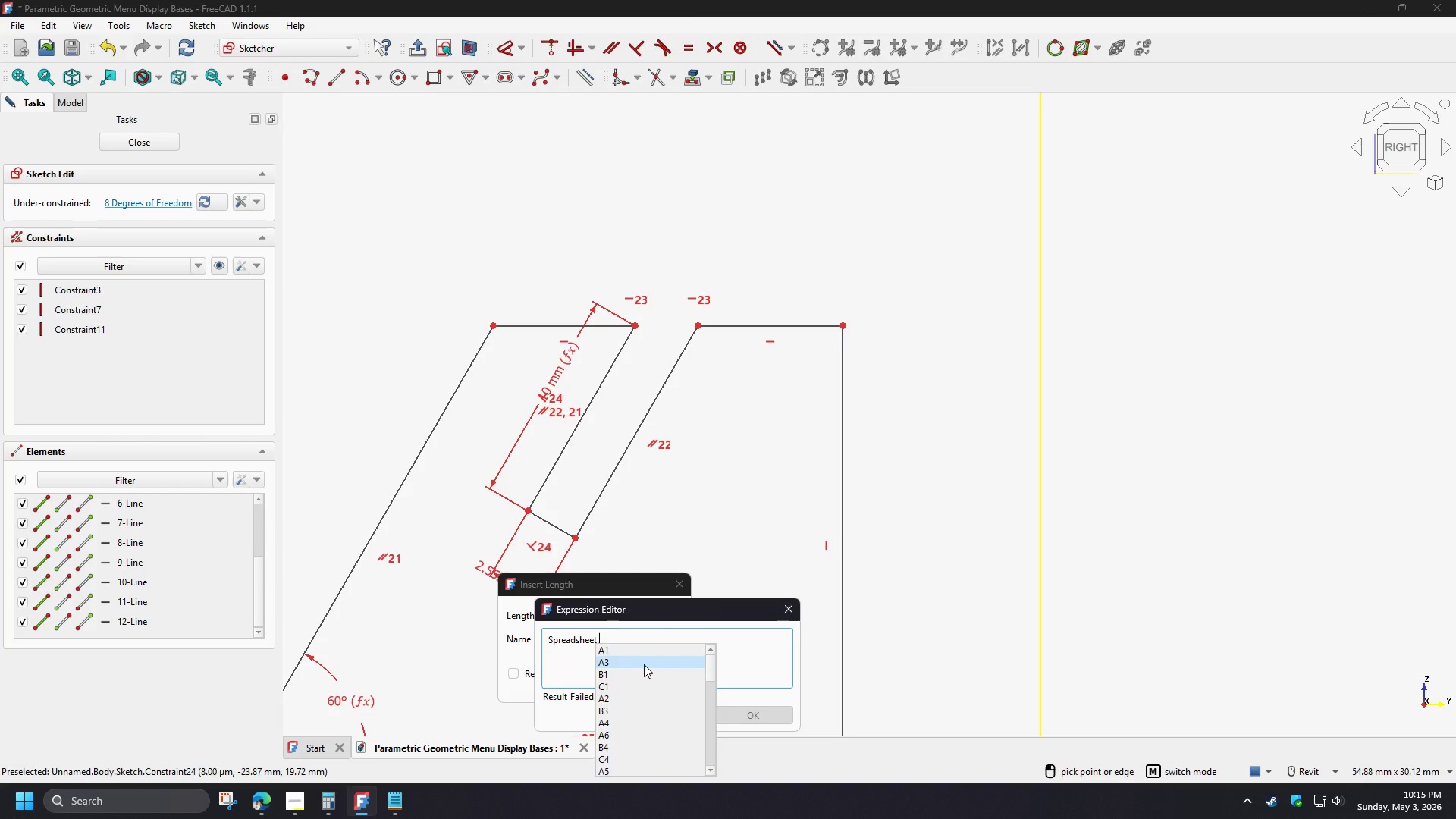 
type(wi)
 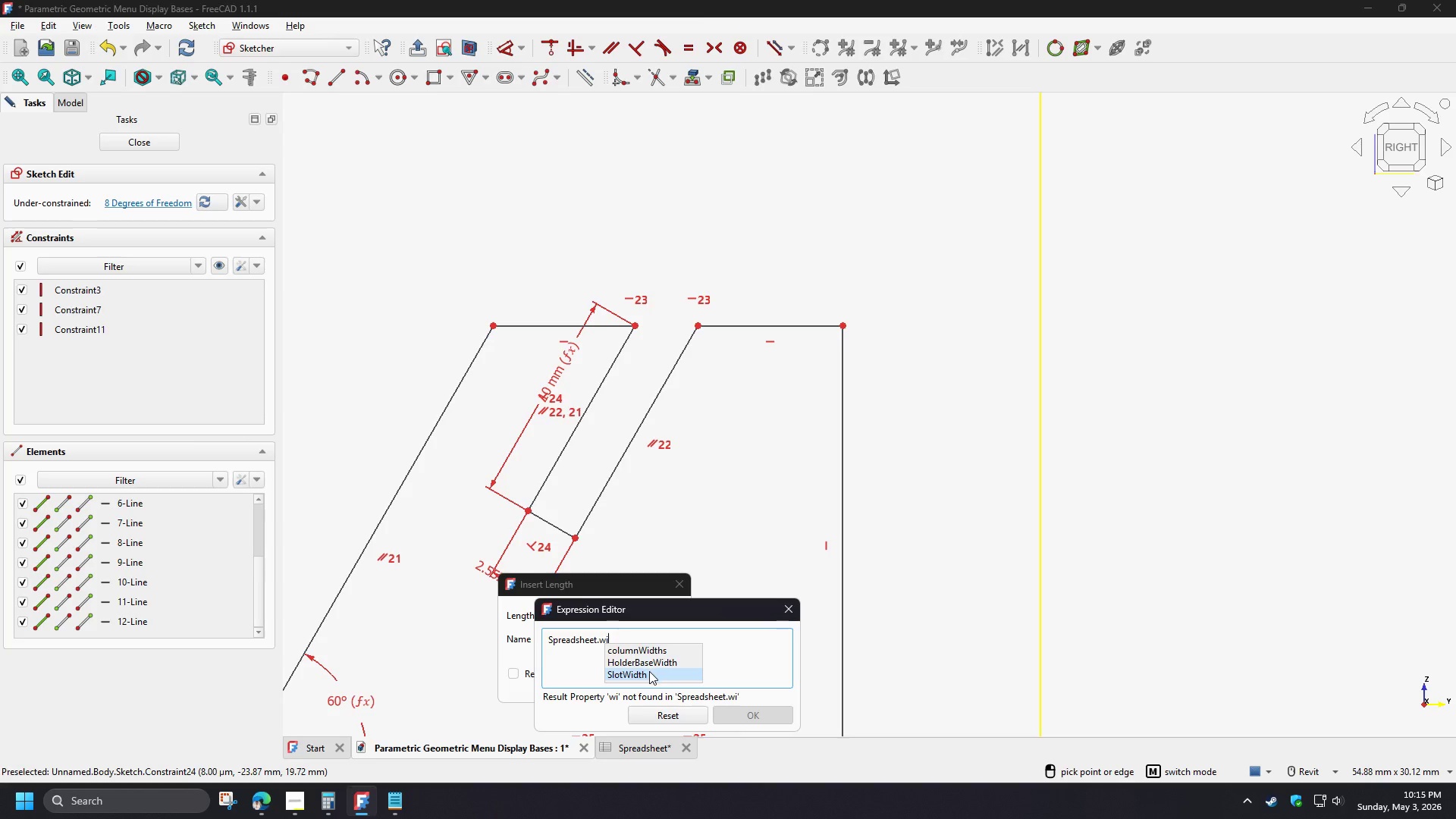 
left_click([649, 671])
 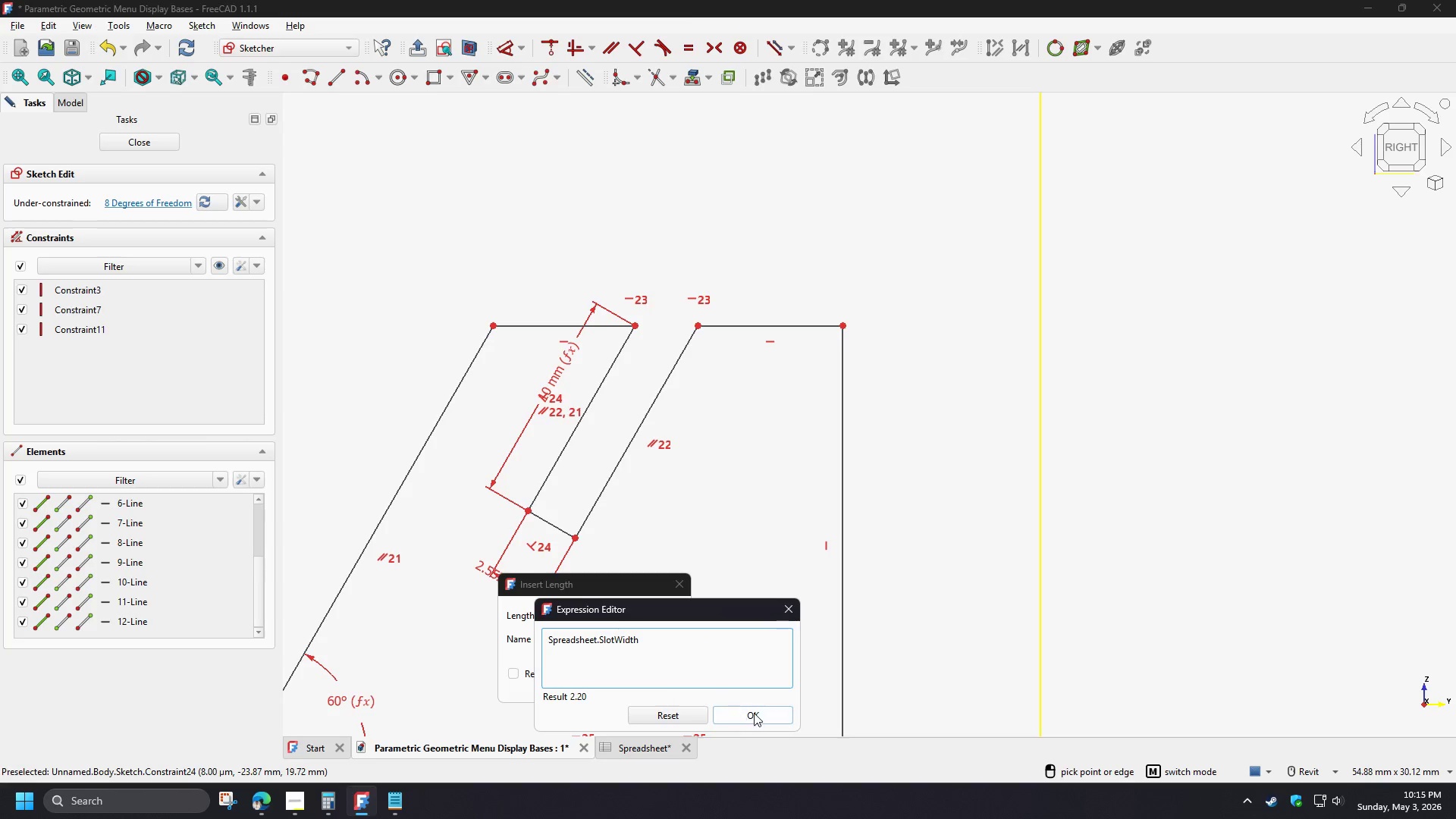 
left_click([754, 713])
 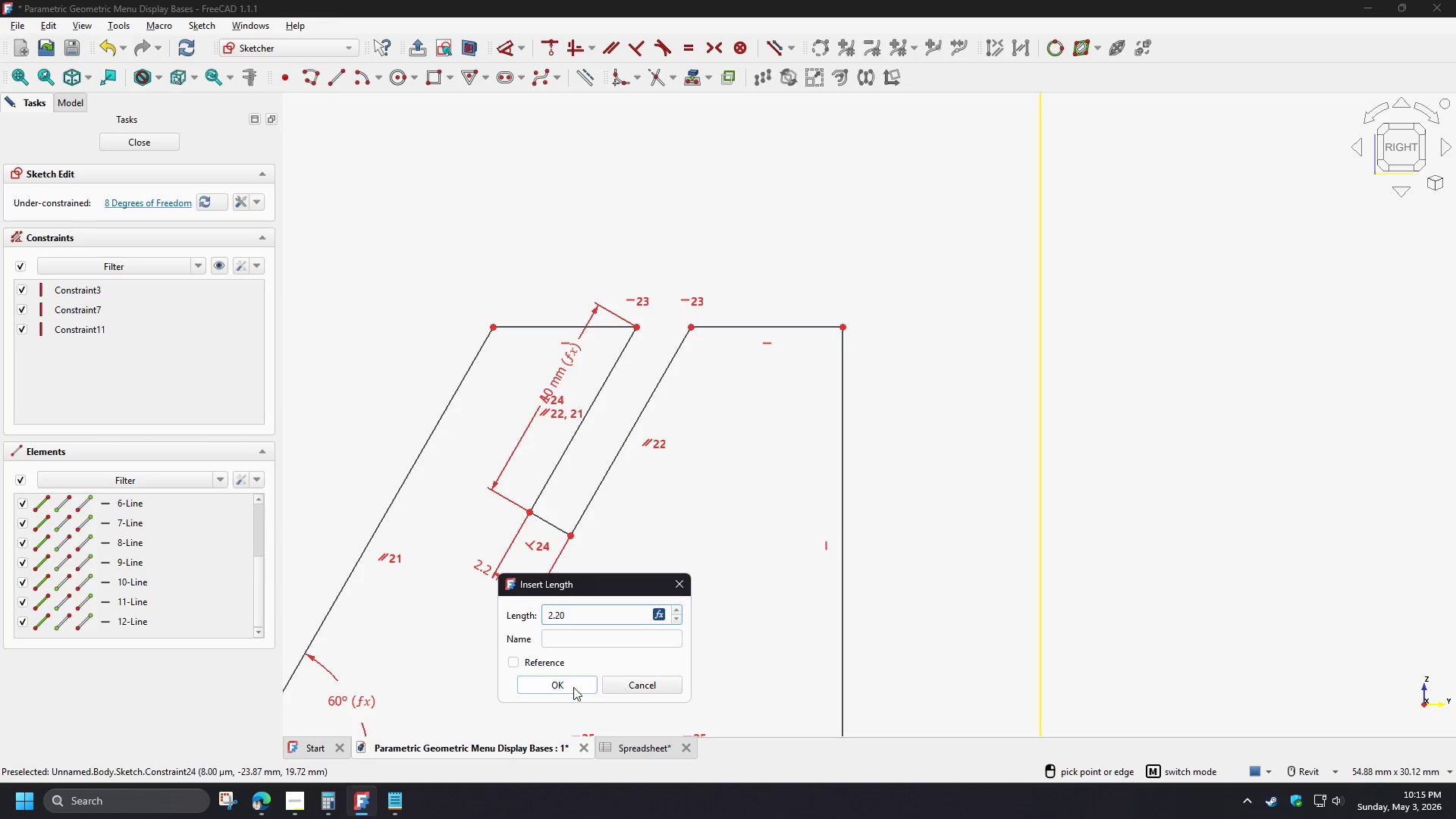 
left_click([573, 687])
 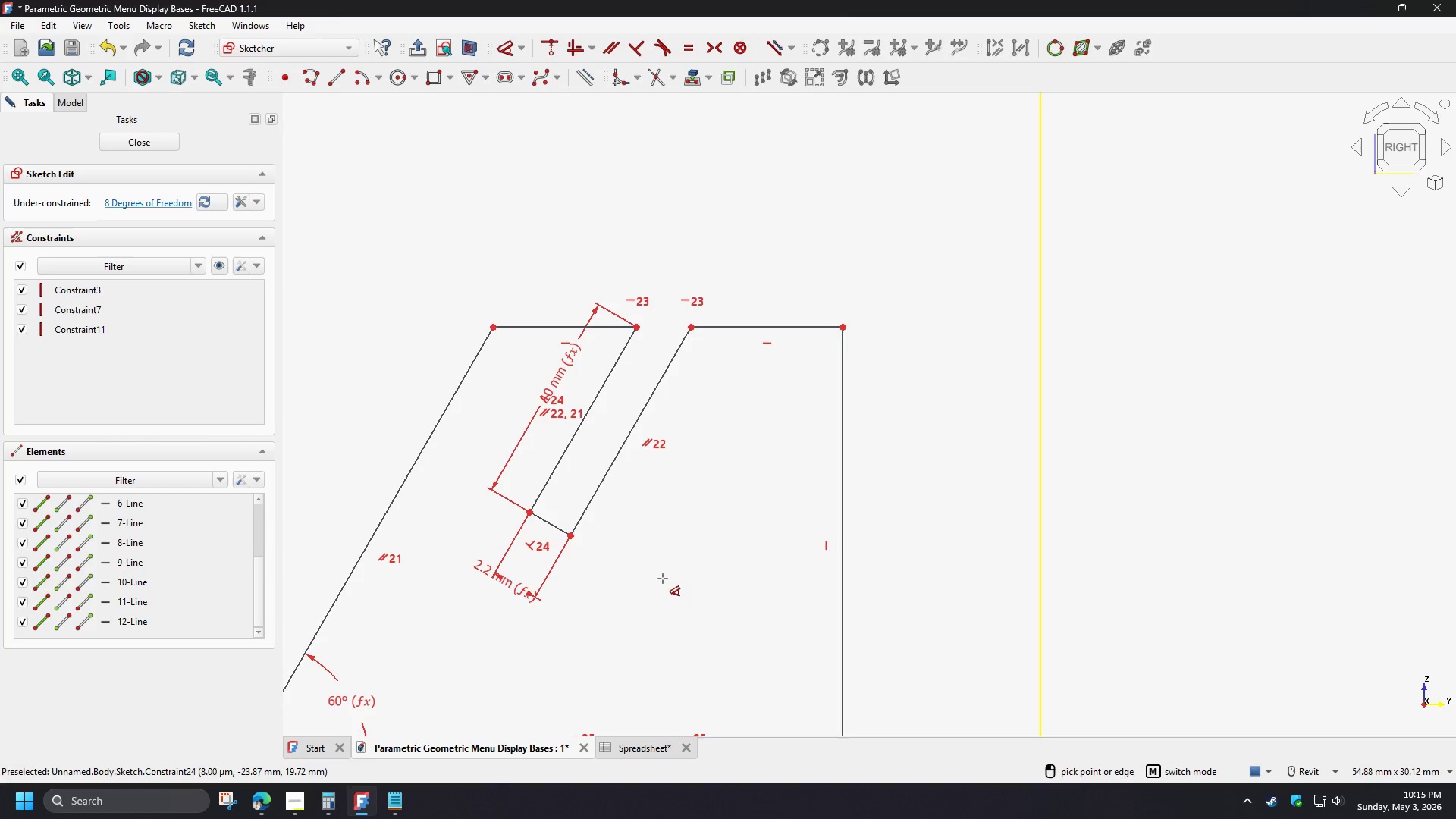 
right_click([663, 579])
 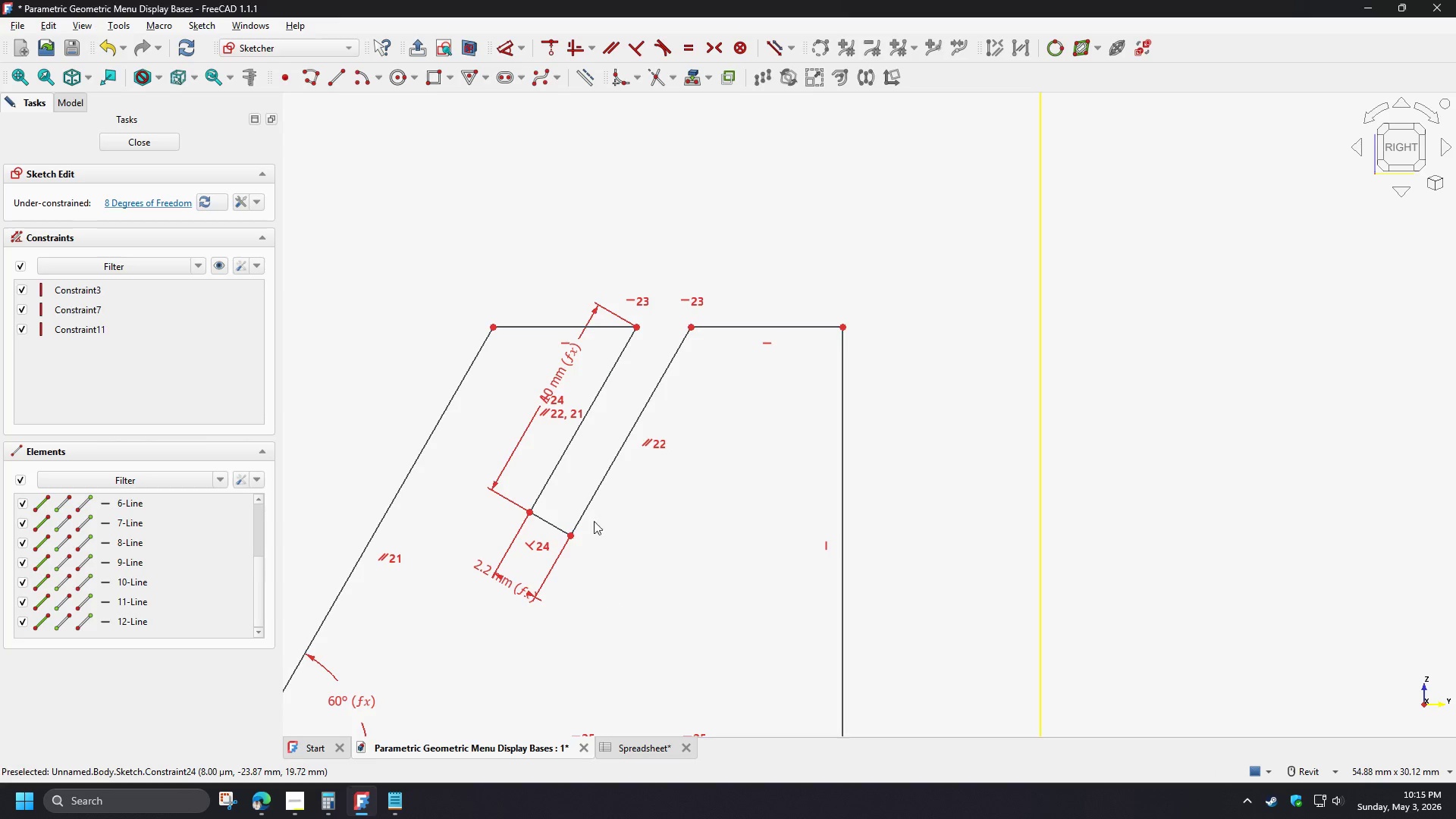 
scroll: coordinate [615, 649], scroll_direction: down, amount: 2.0
 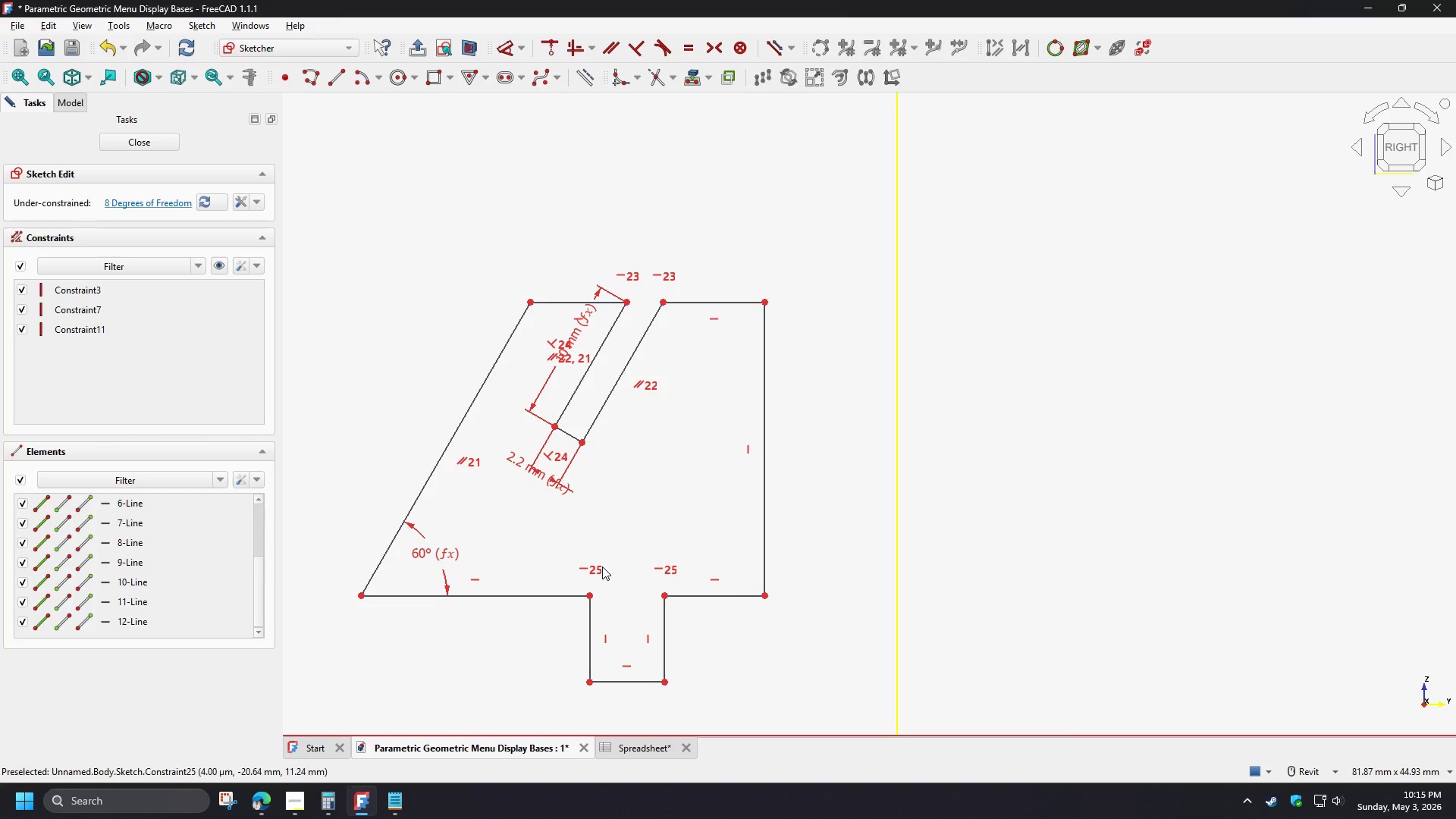 
wait(5.5)
 